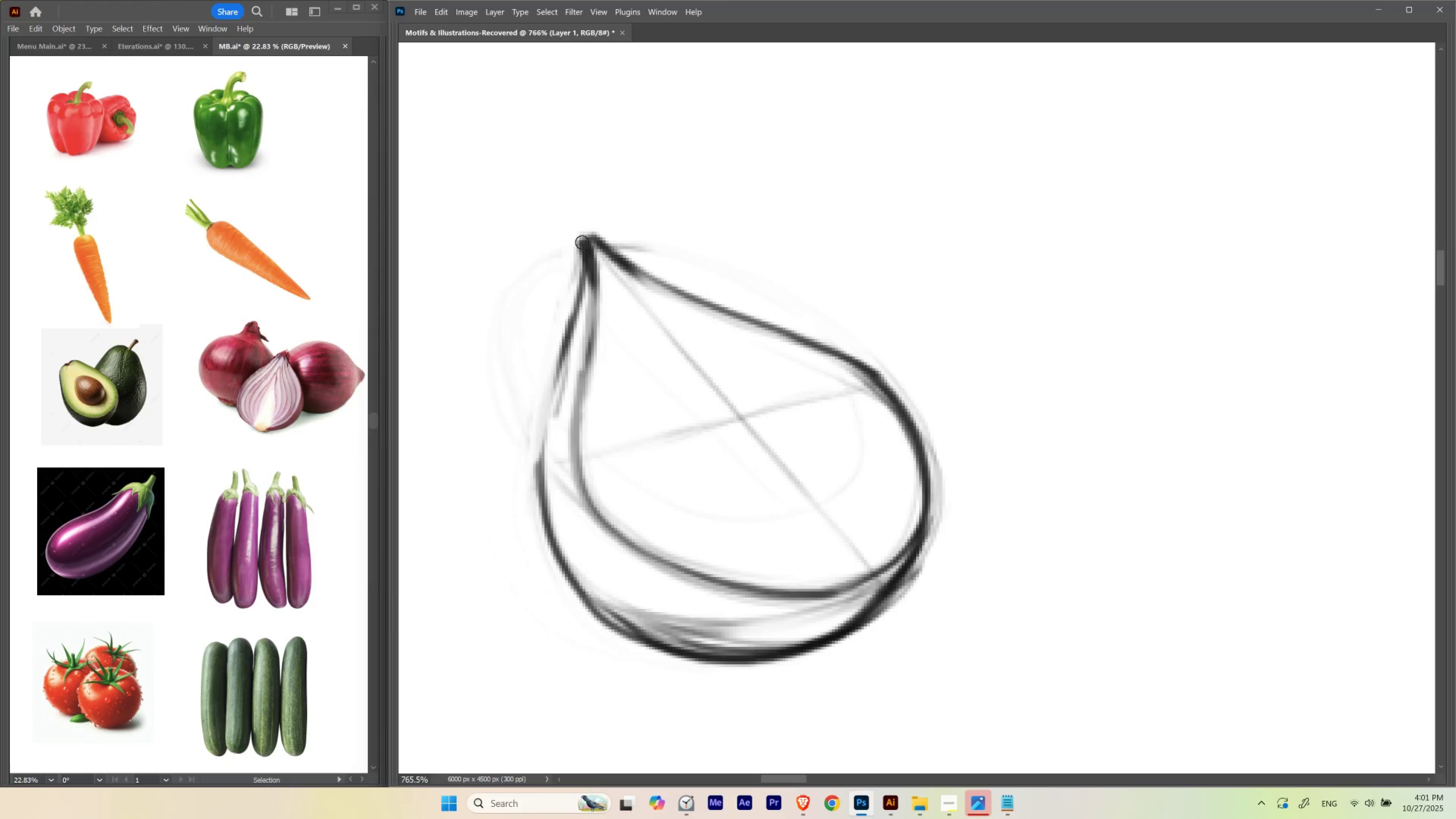 
hold_key(key=Backquote, duration=1.29)
 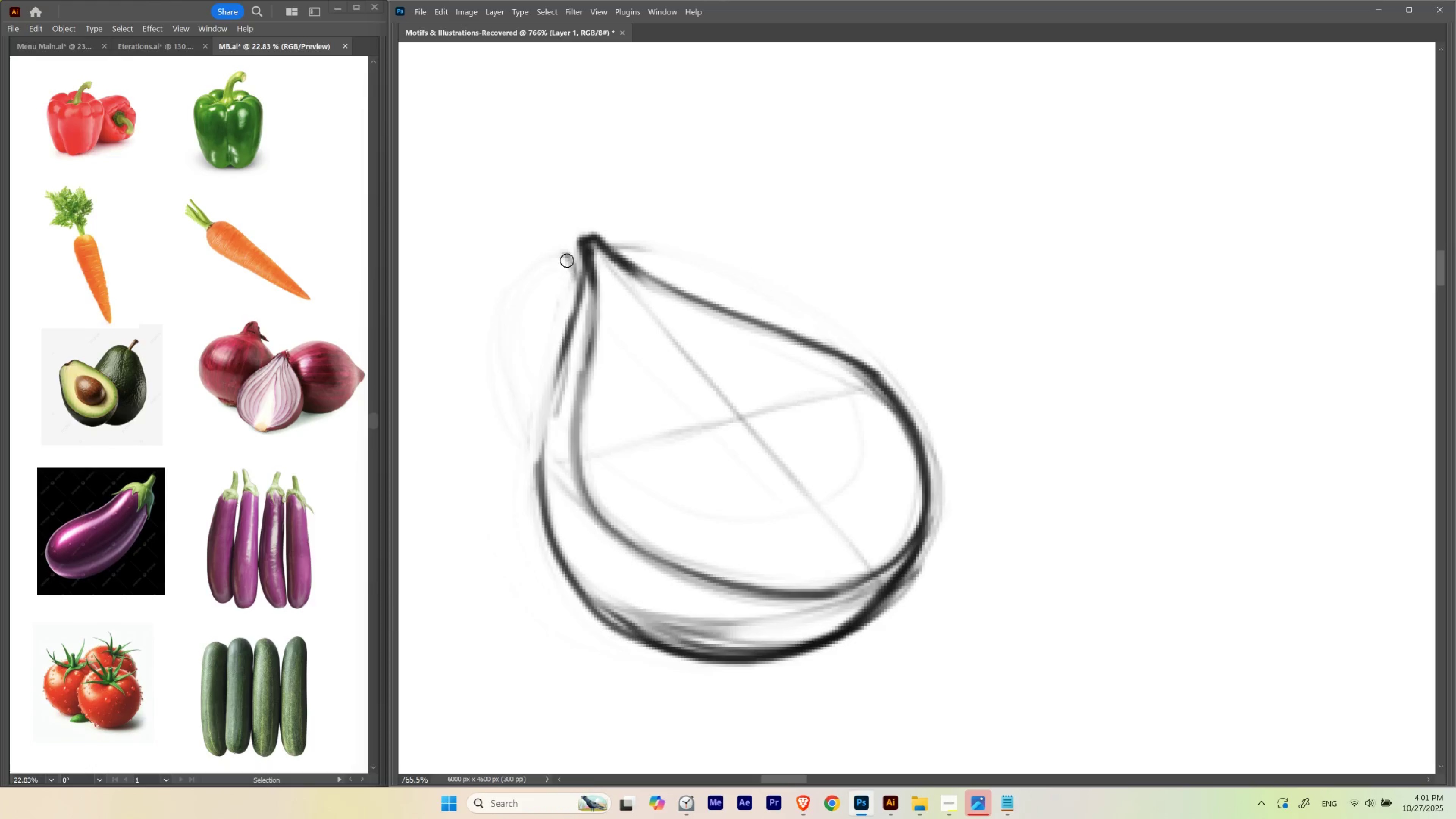 
hold_key(key=Space, duration=1.21)
 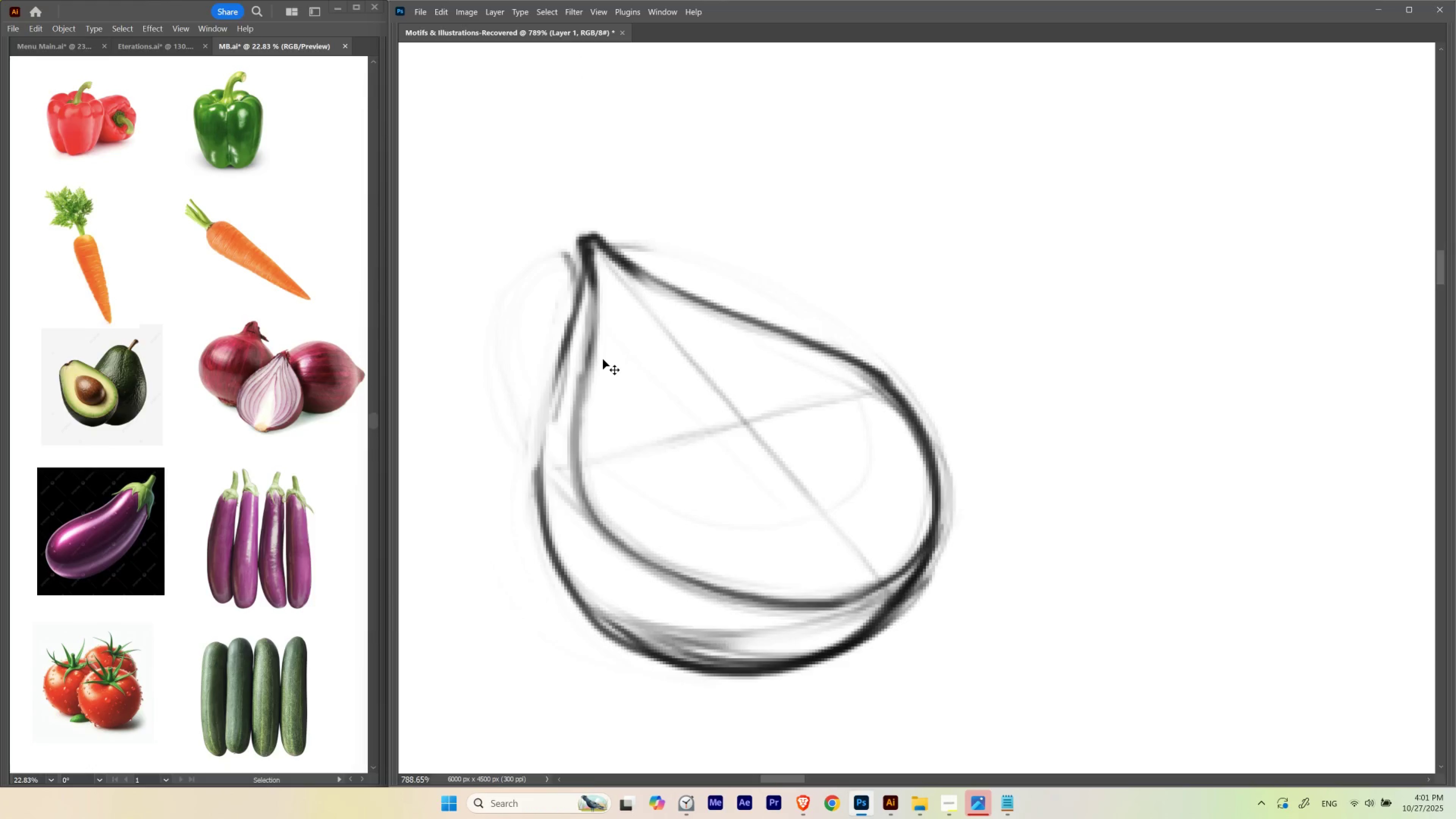 
hold_key(key=ControlLeft, duration=1.18)
left_click_drag(start_coordinate=[598, 255], to_coordinate=[596, 397])
 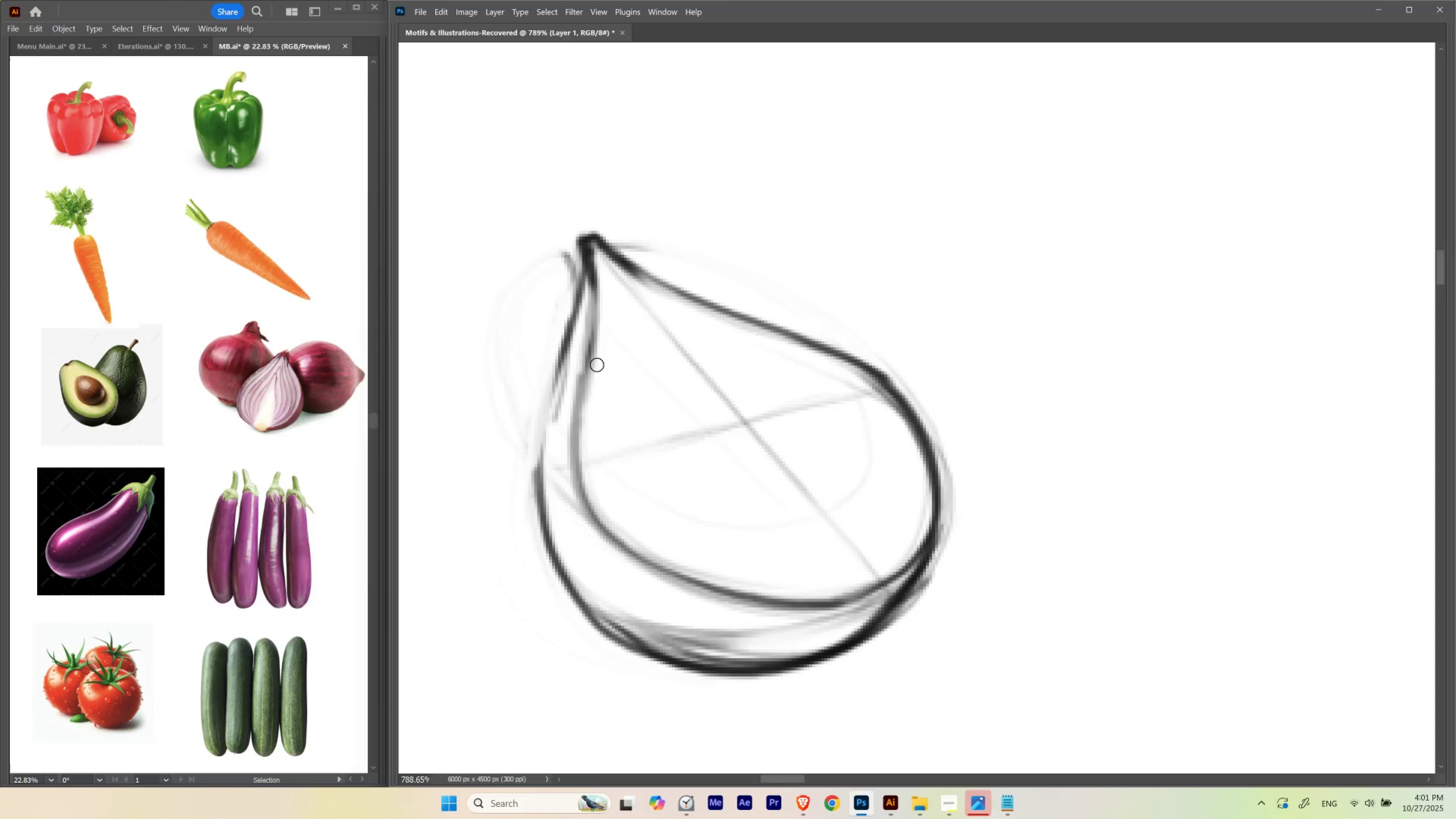 
key(Control+Z)
 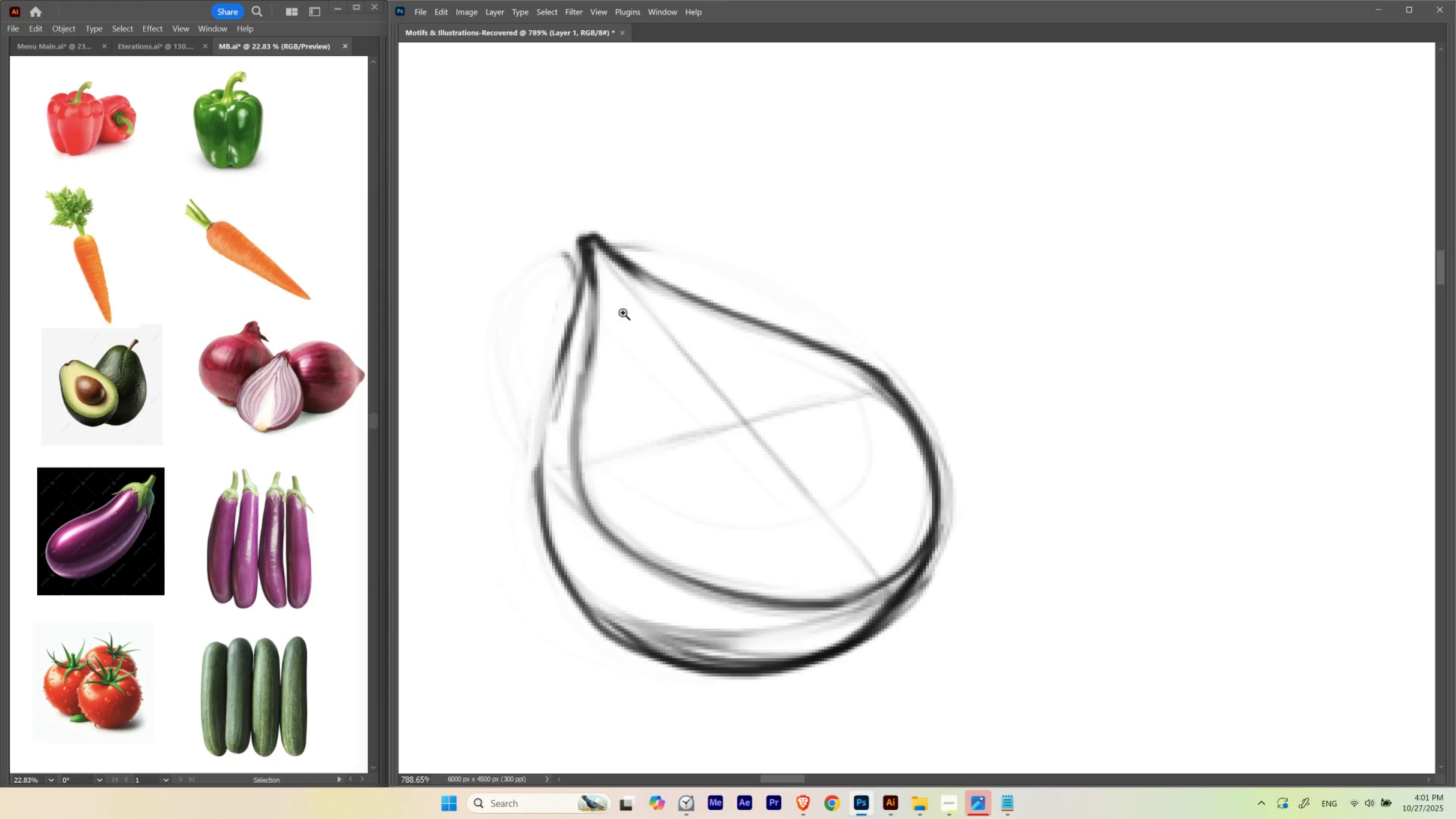 
hold_key(key=Space, duration=0.7)
 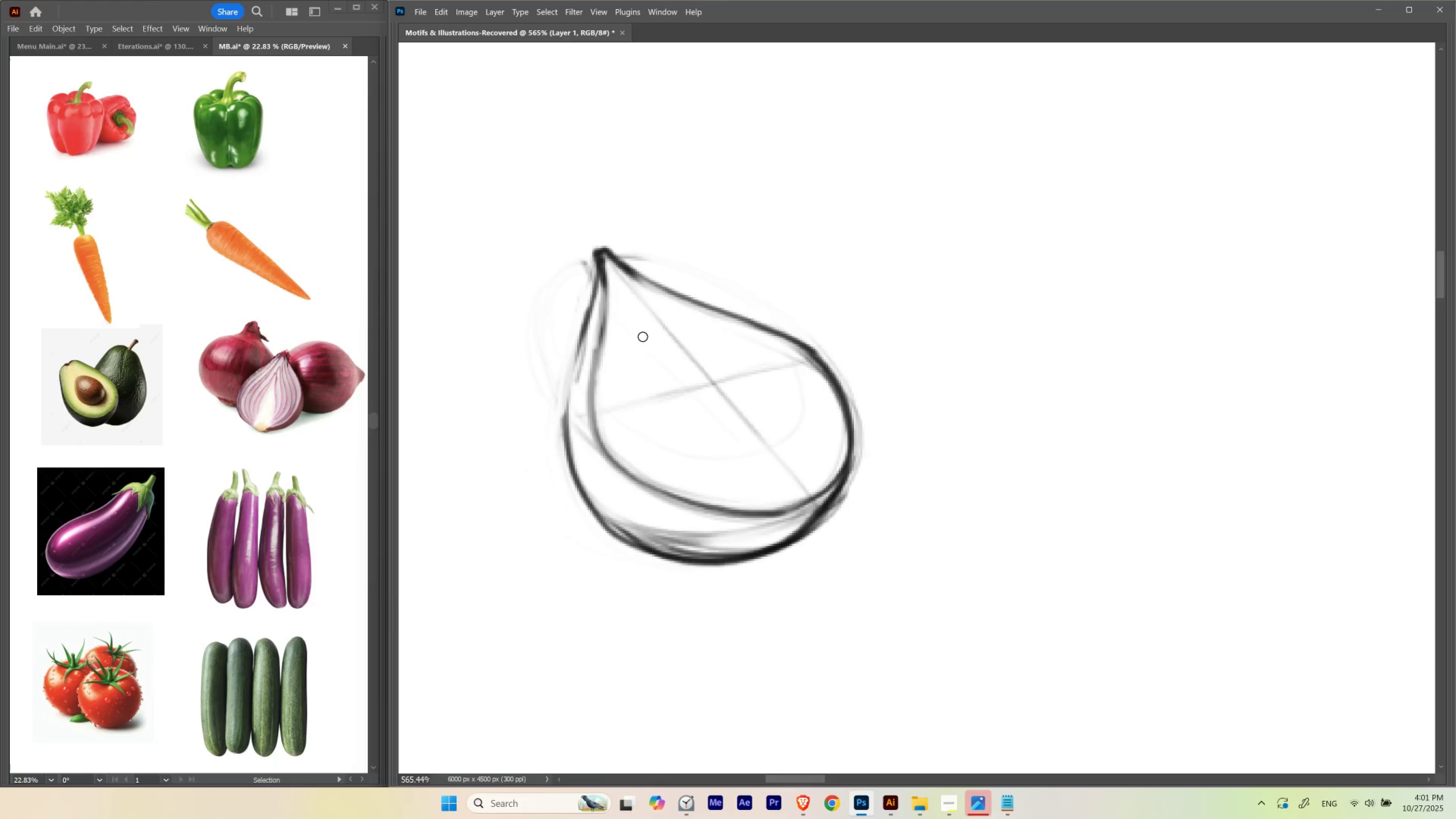 
left_click_drag(start_coordinate=[633, 283], to_coordinate=[610, 312])
 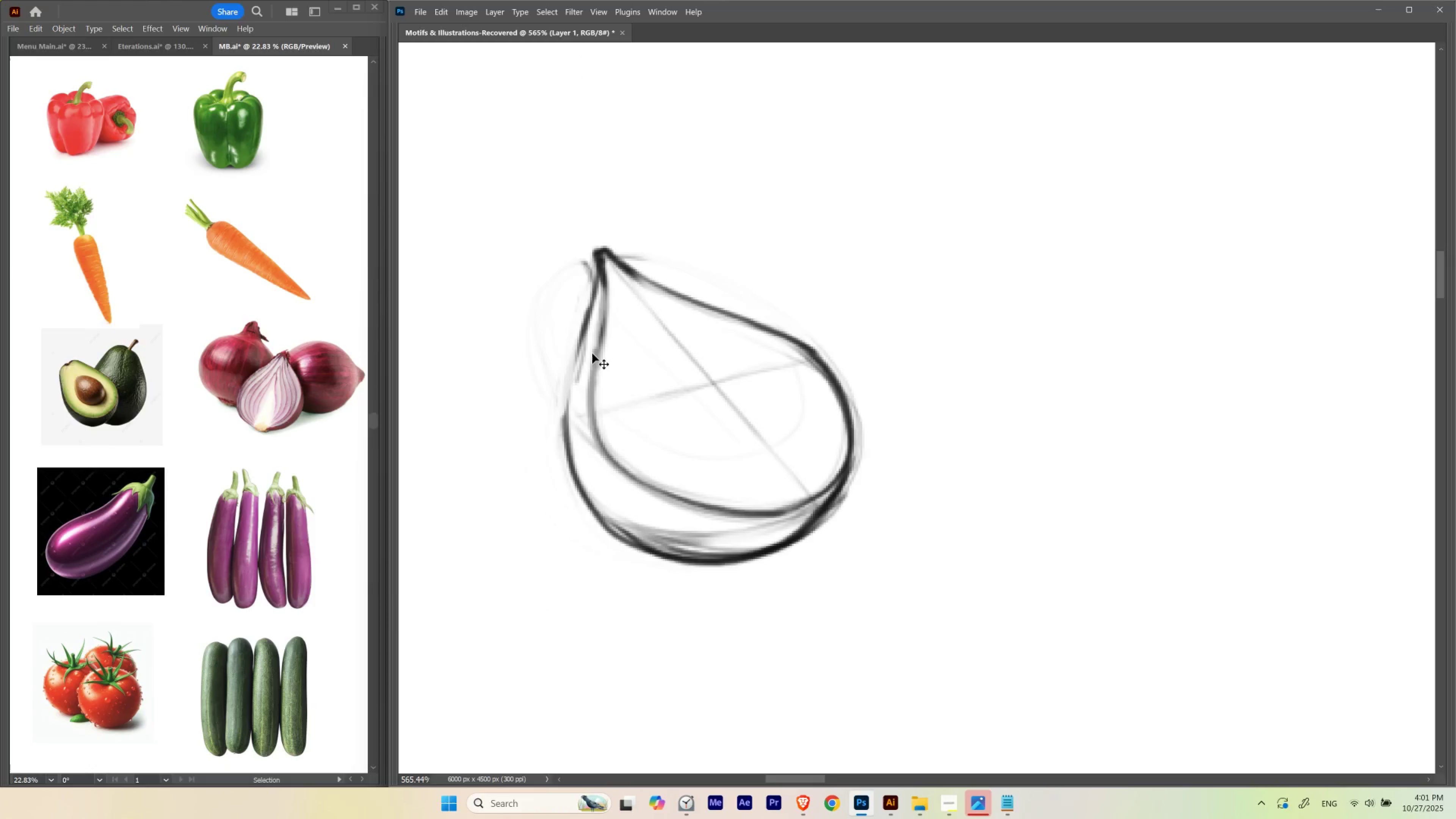 
key(Control+Z)
 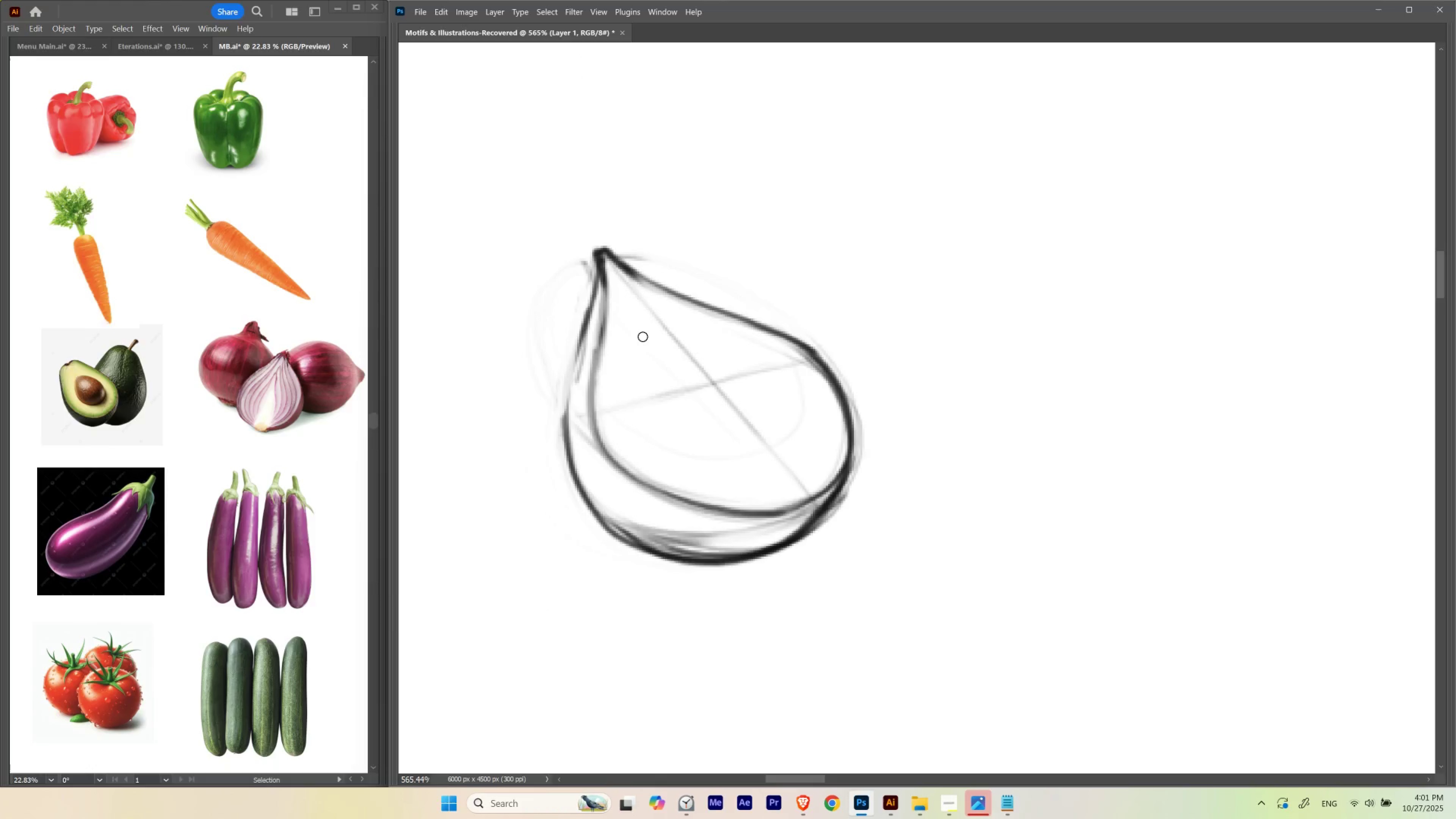 
hold_key(key=Space, duration=0.66)
 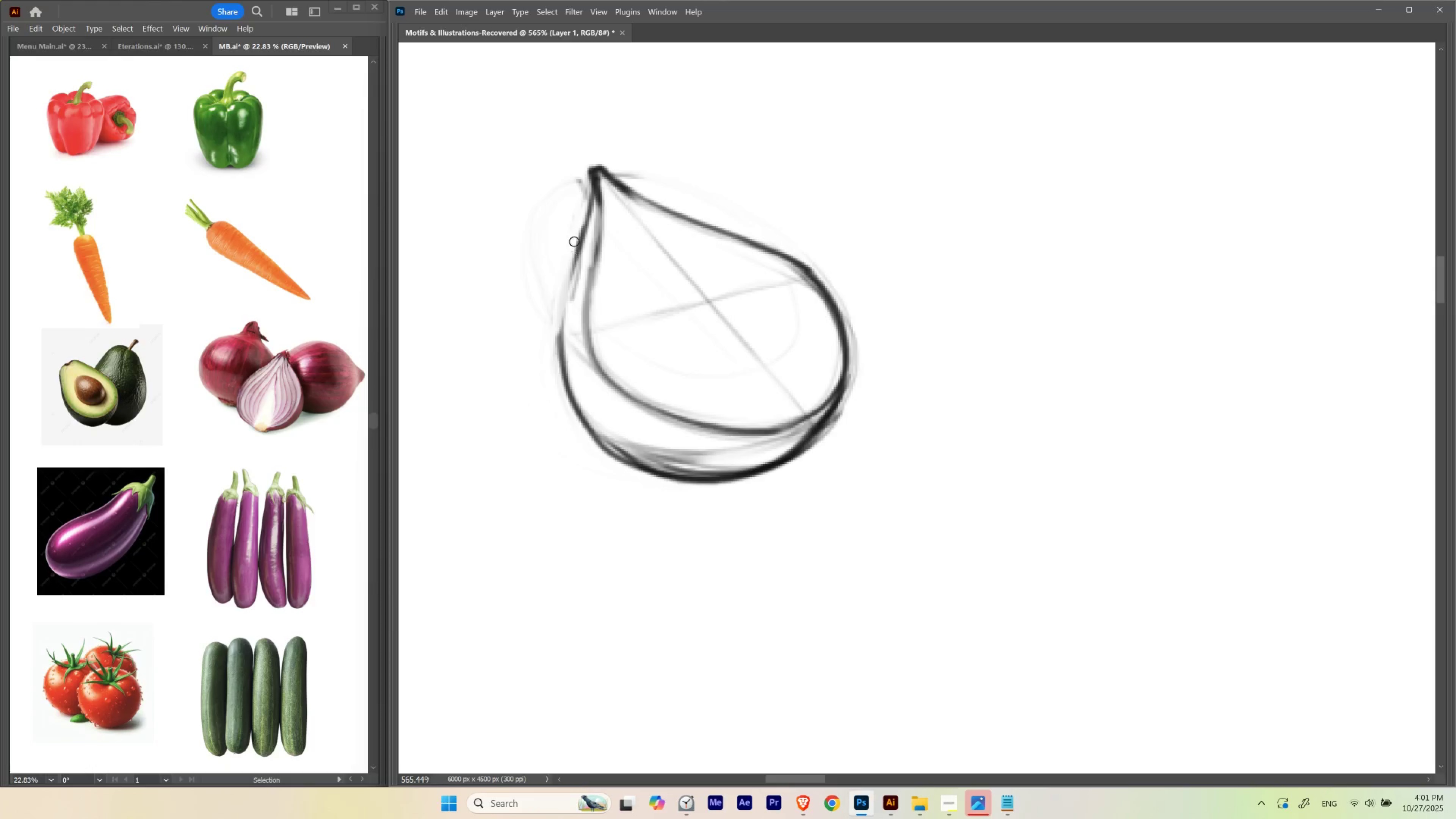 
left_click_drag(start_coordinate=[706, 317], to_coordinate=[701, 235])
 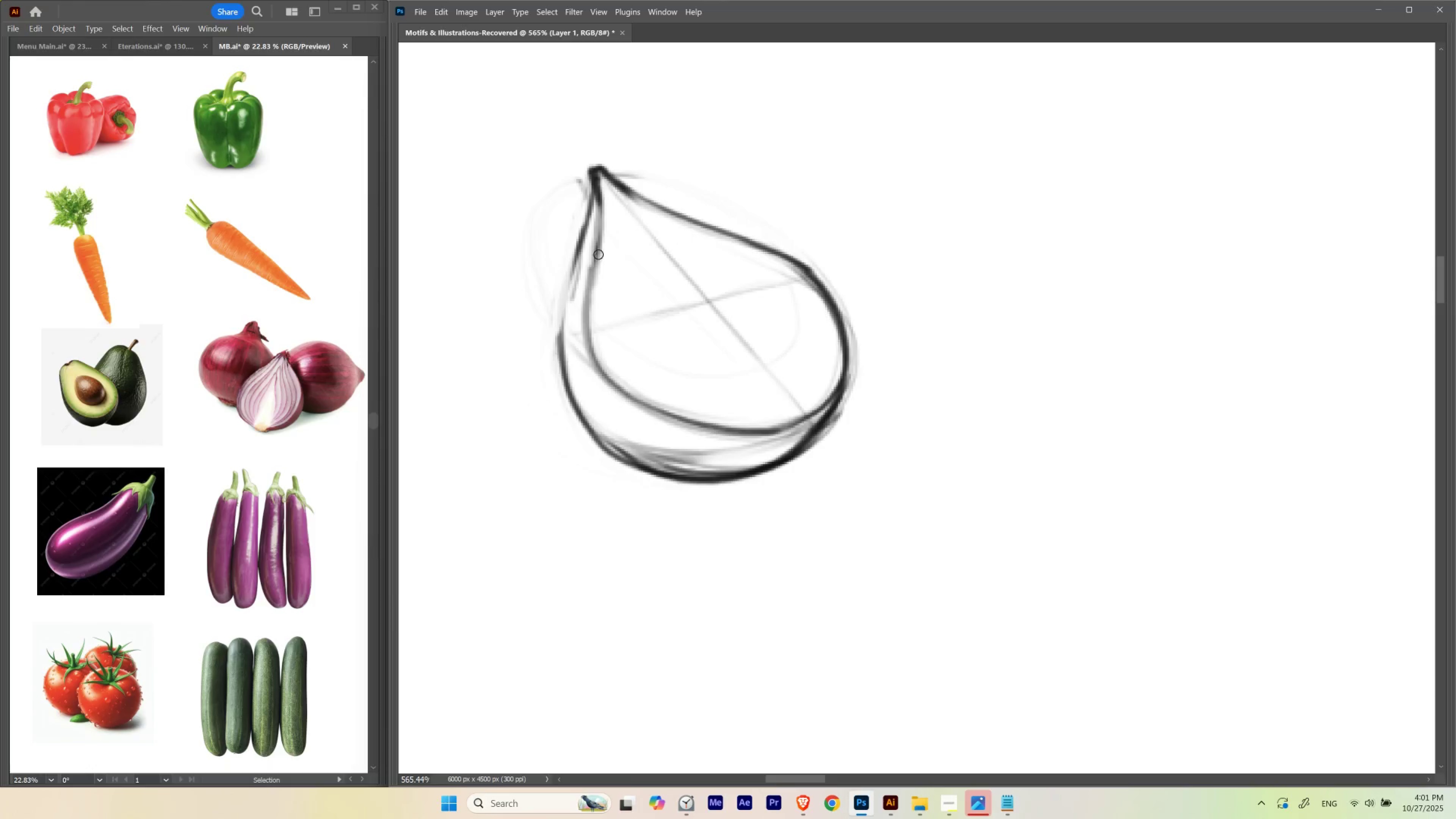 
hold_key(key=Backquote, duration=1.3)
 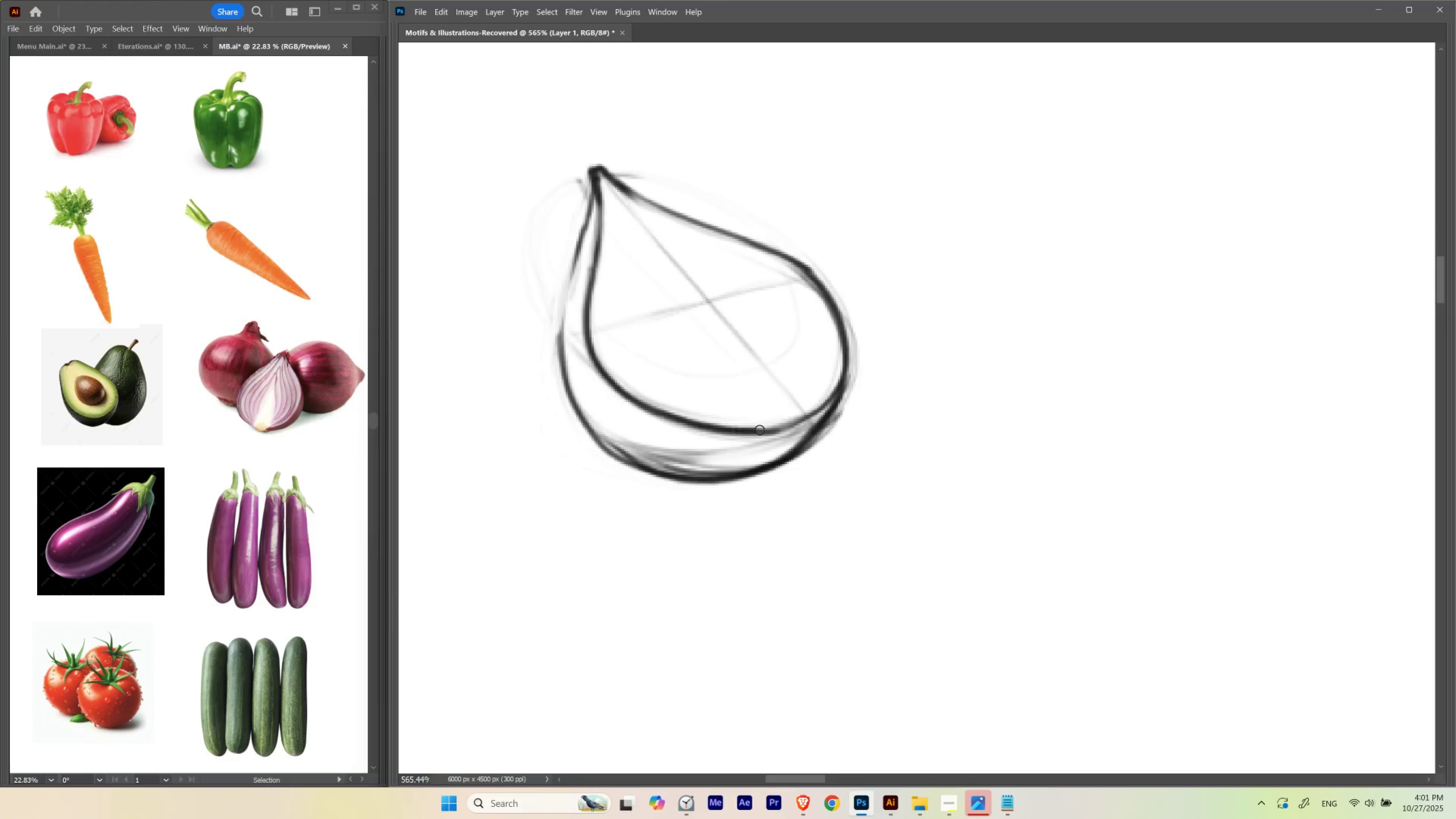 
wait(5.06)
 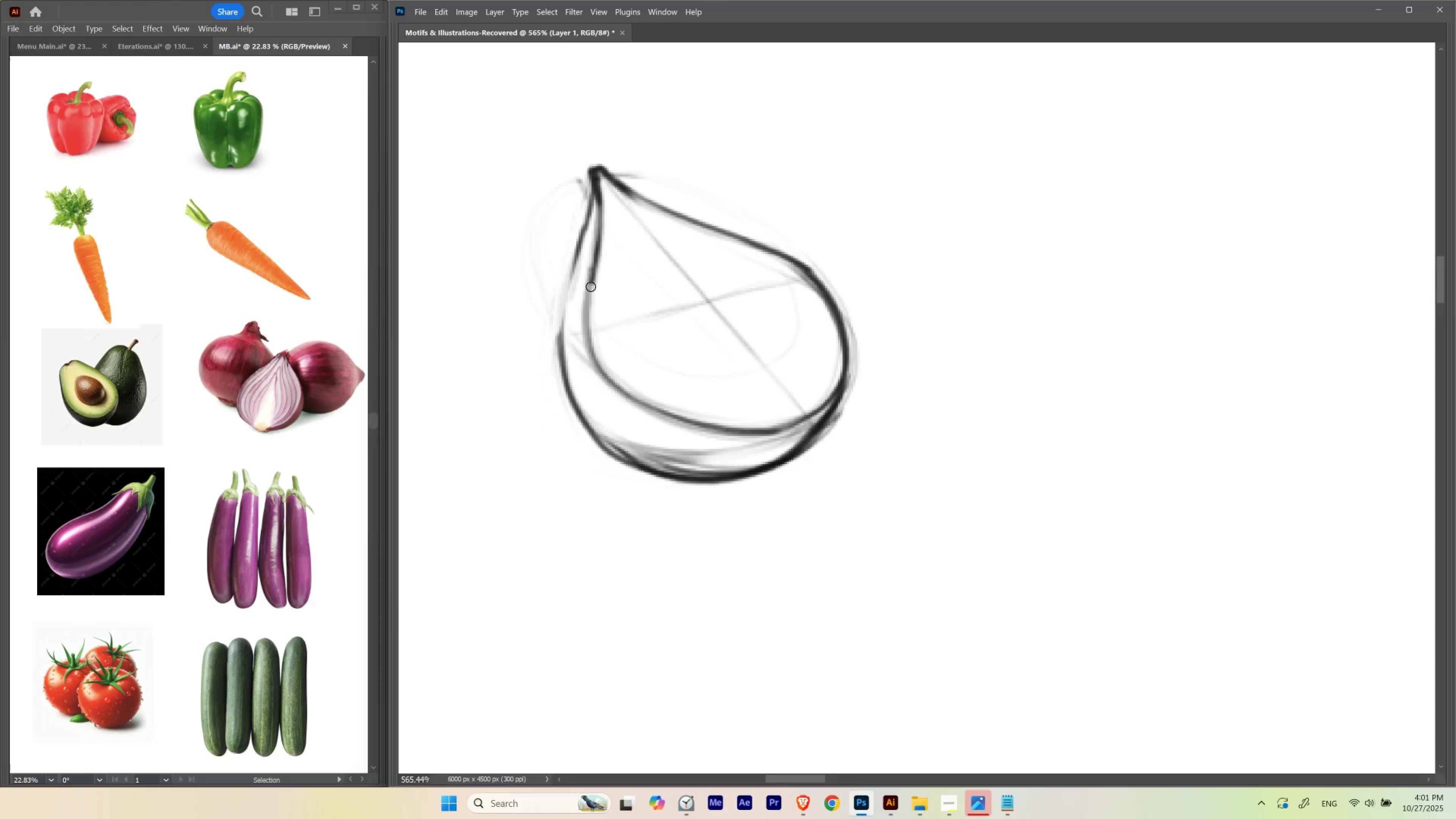 
hold_key(key=Backquote, duration=1.53)
 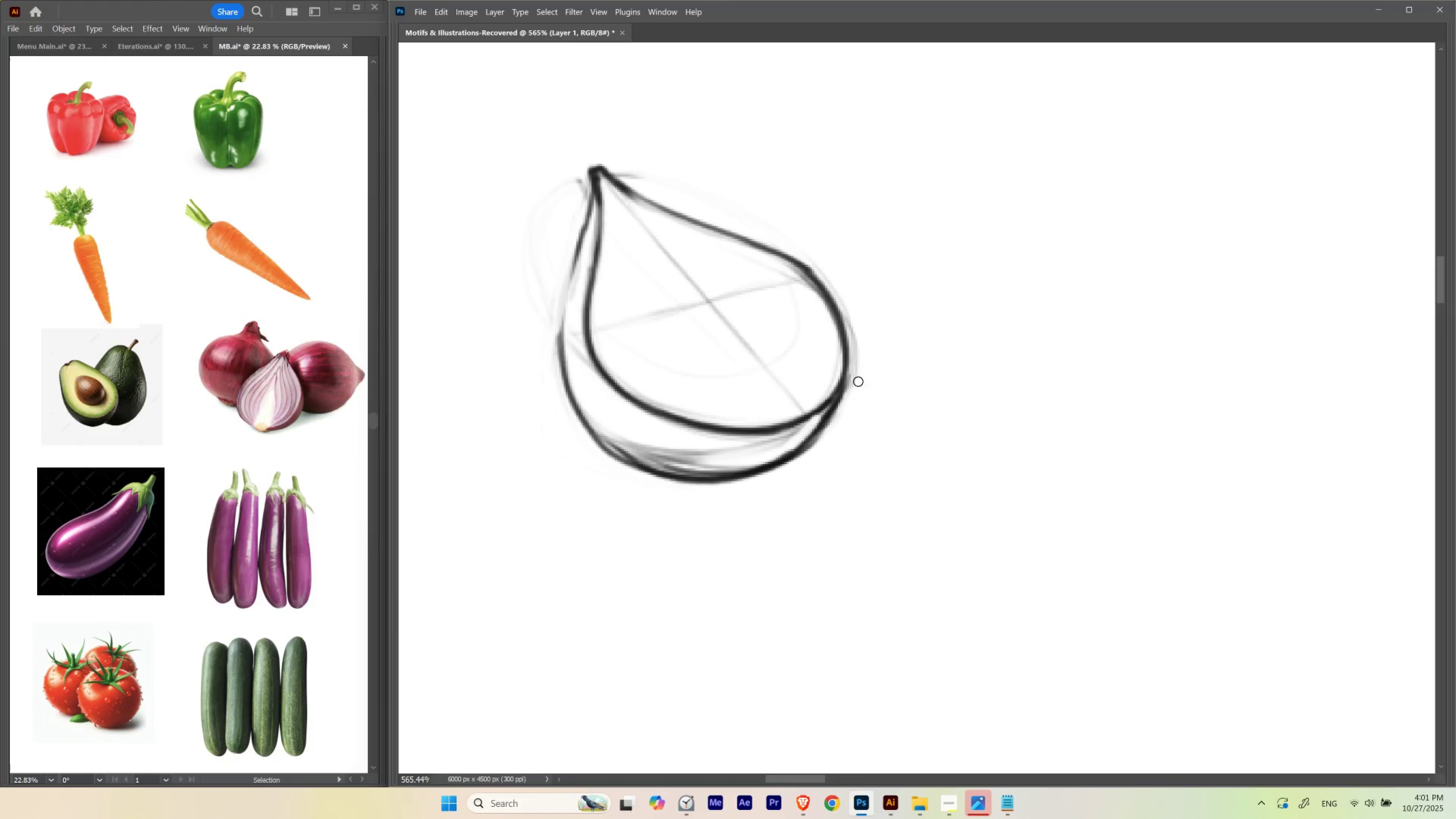 
hold_key(key=Backquote, duration=1.53)
 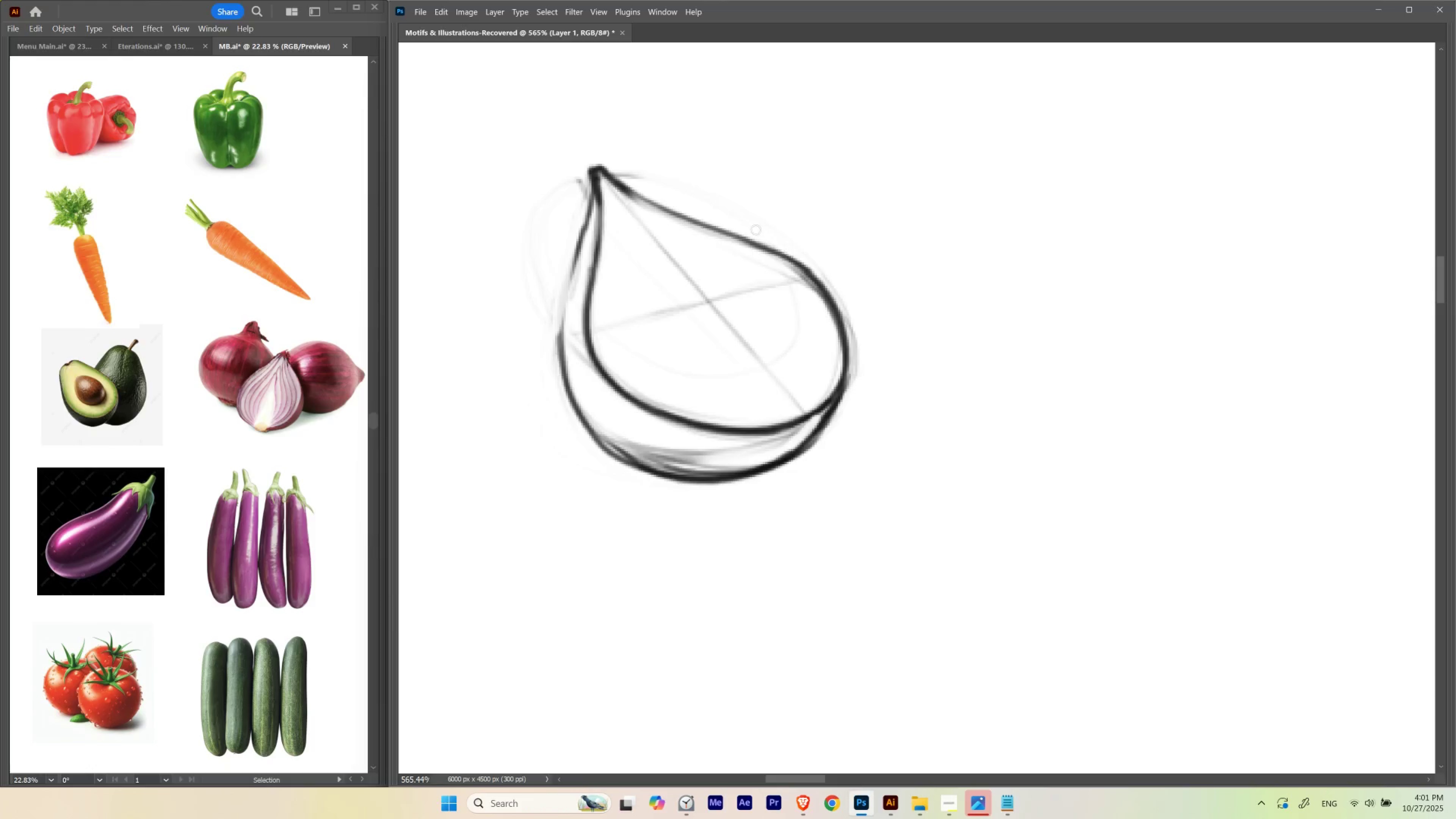 
hold_key(key=Backquote, duration=1.12)
 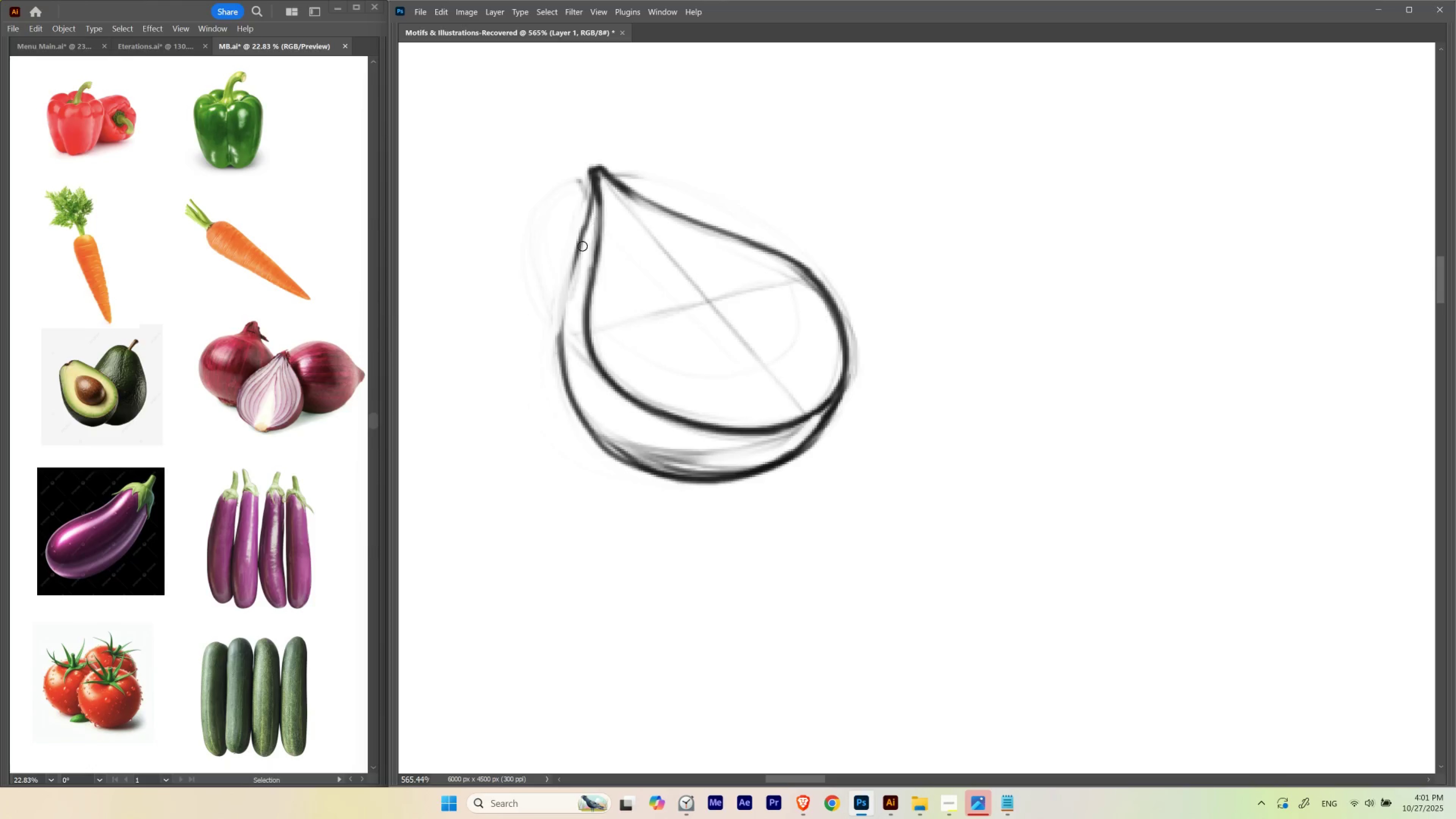 
hold_key(key=Backquote, duration=1.24)
 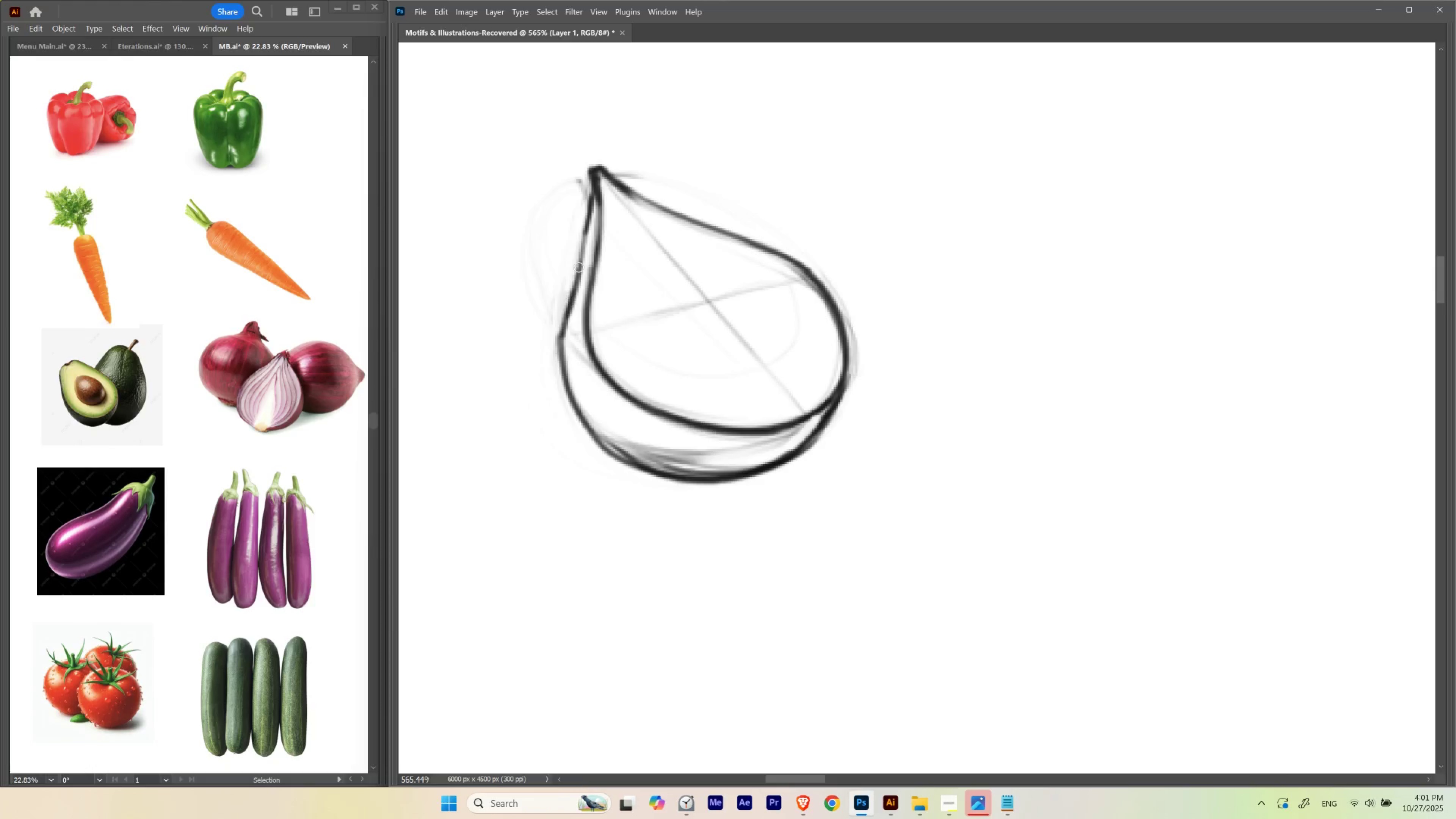 
hold_key(key=Backquote, duration=0.89)
 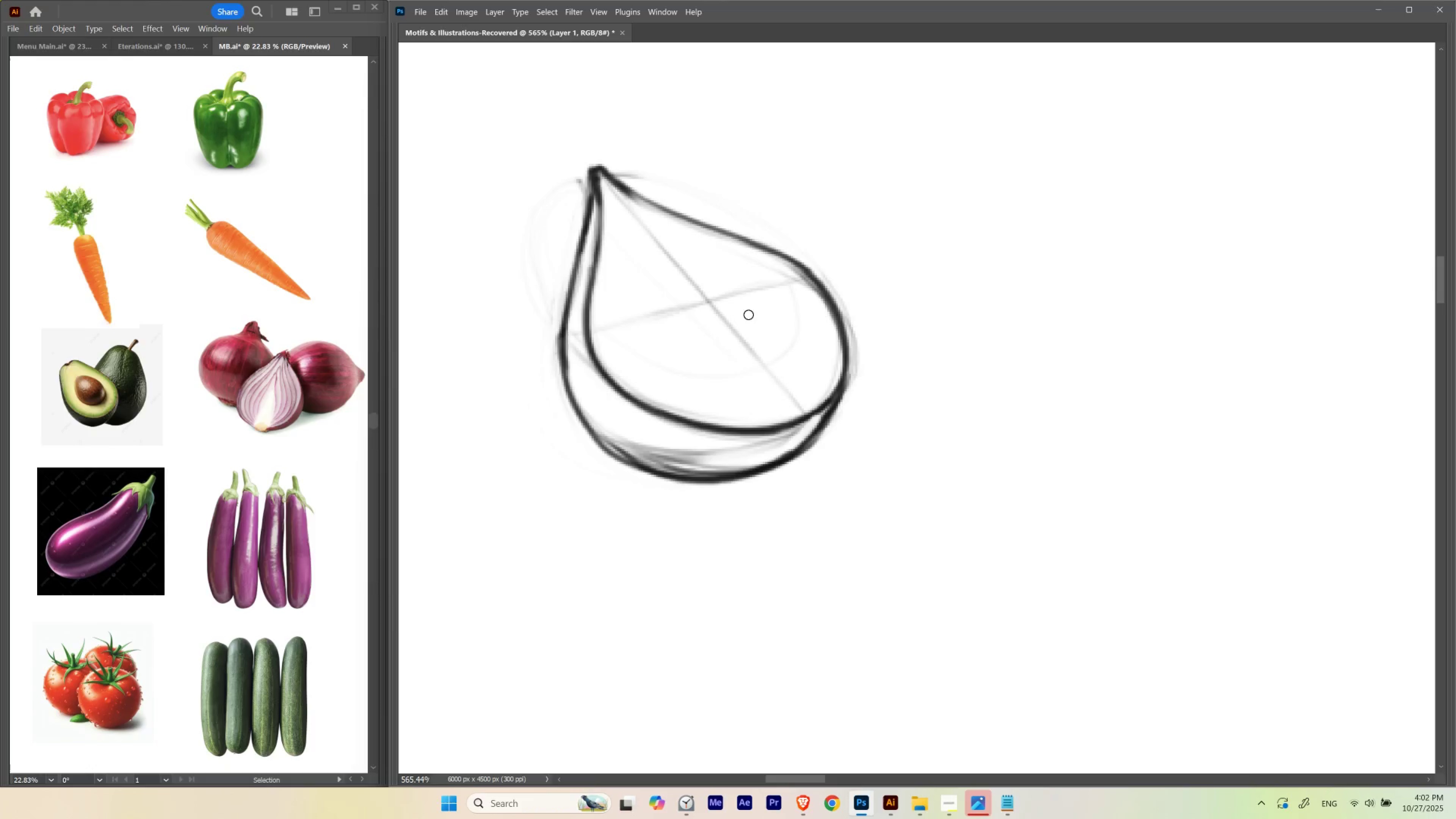 
hold_key(key=Backquote, duration=1.53)
 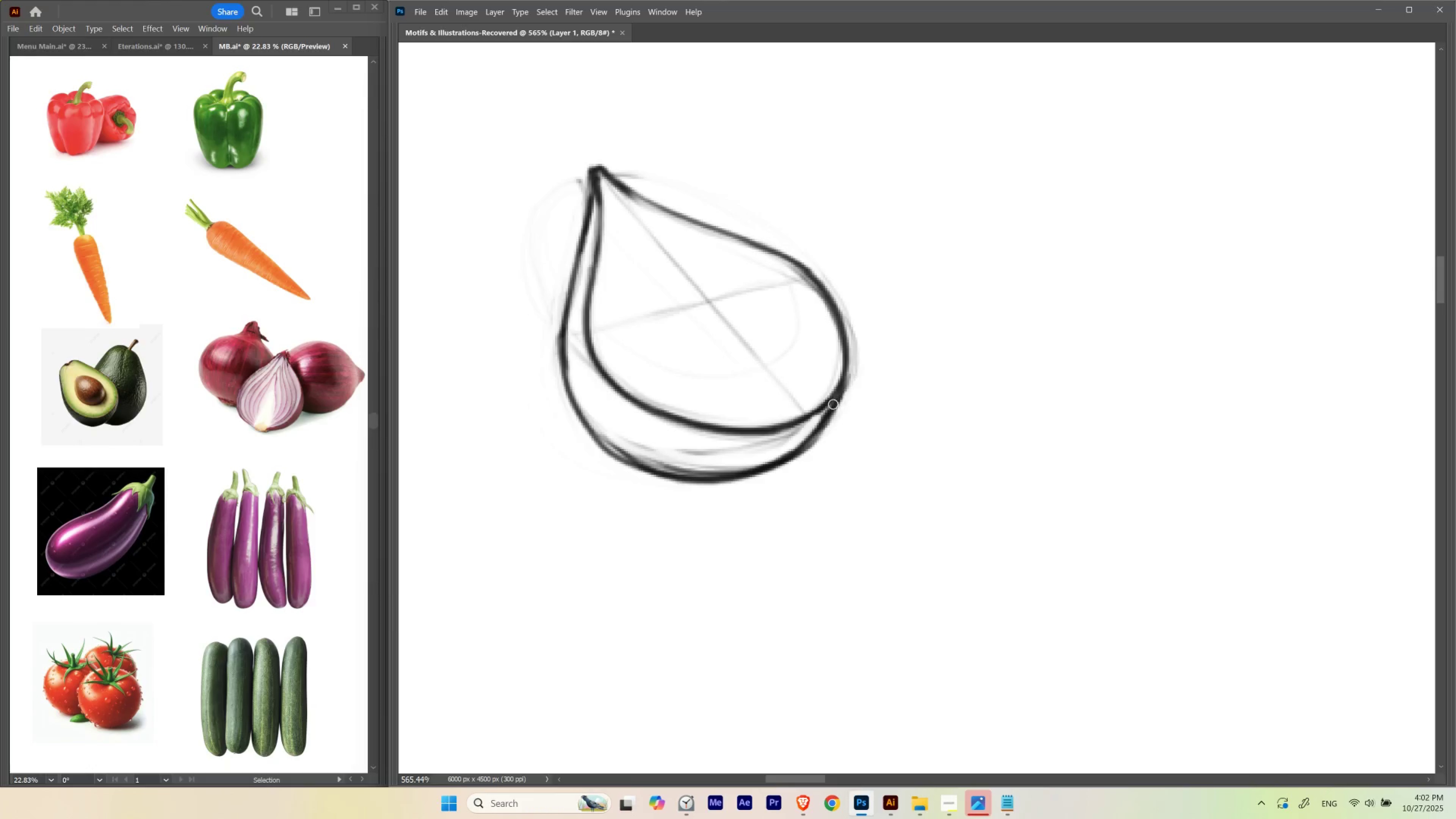 
hold_key(key=Backquote, duration=0.65)
 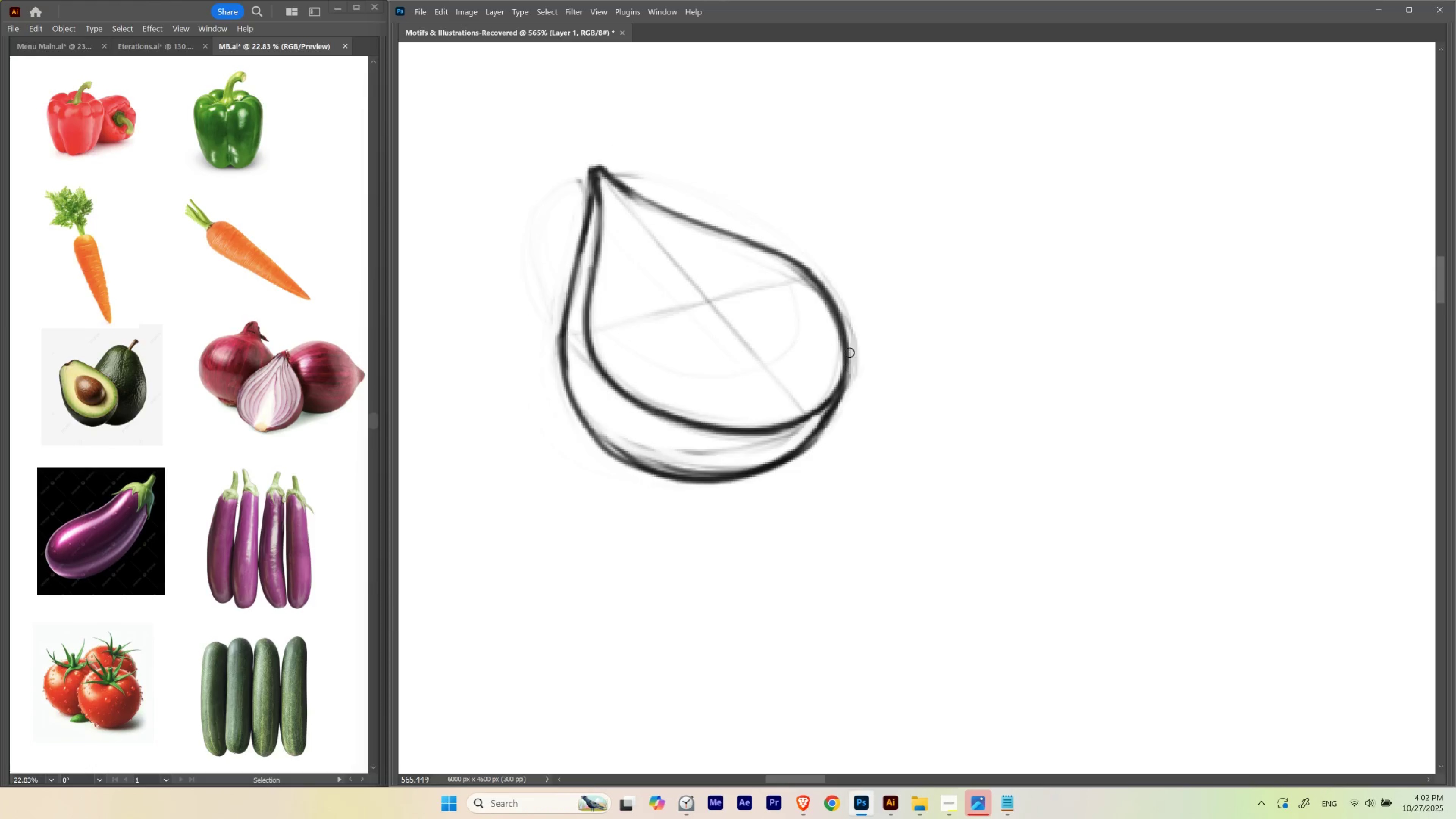 
wait(11.38)
 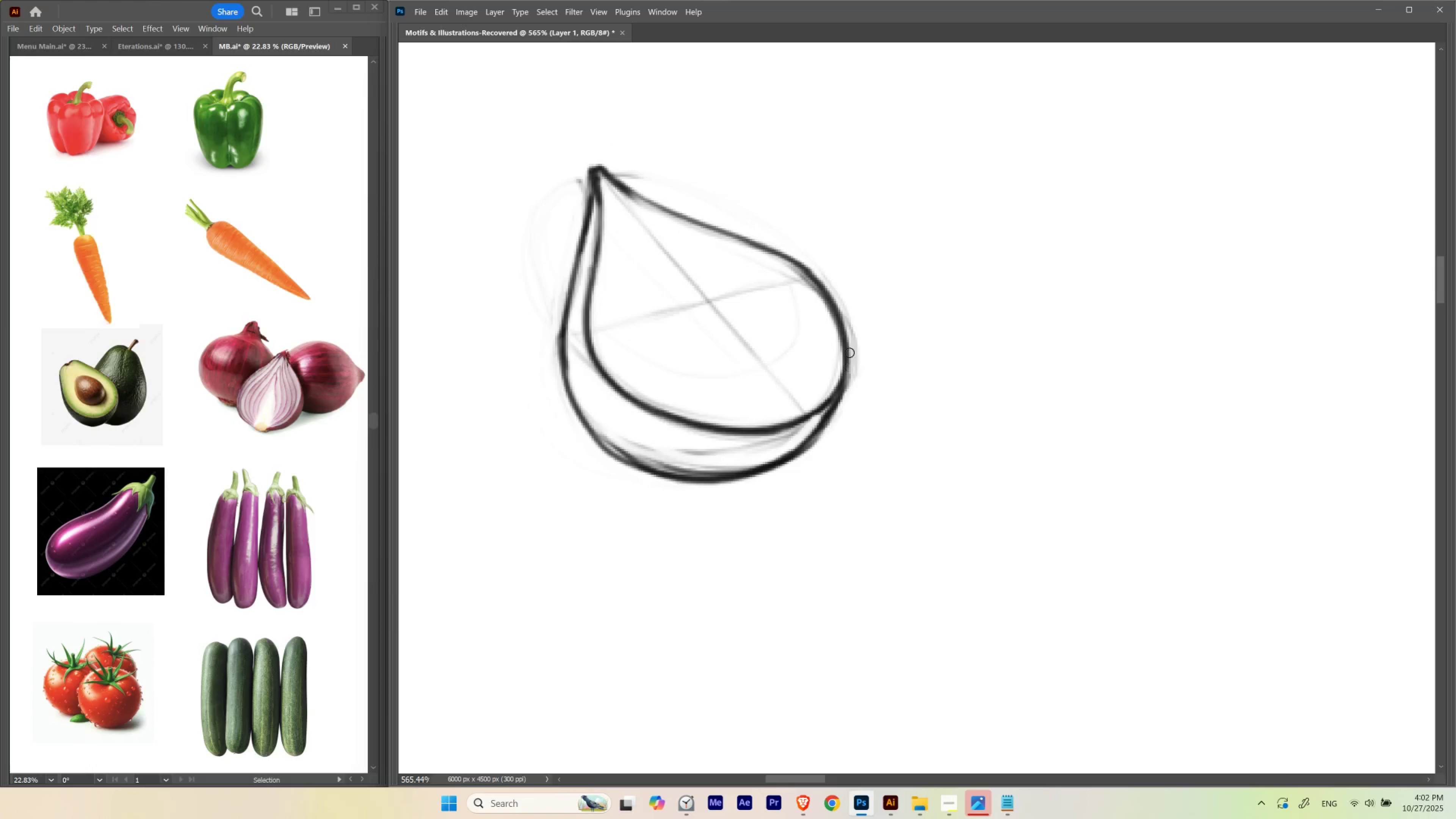 
key(X)
 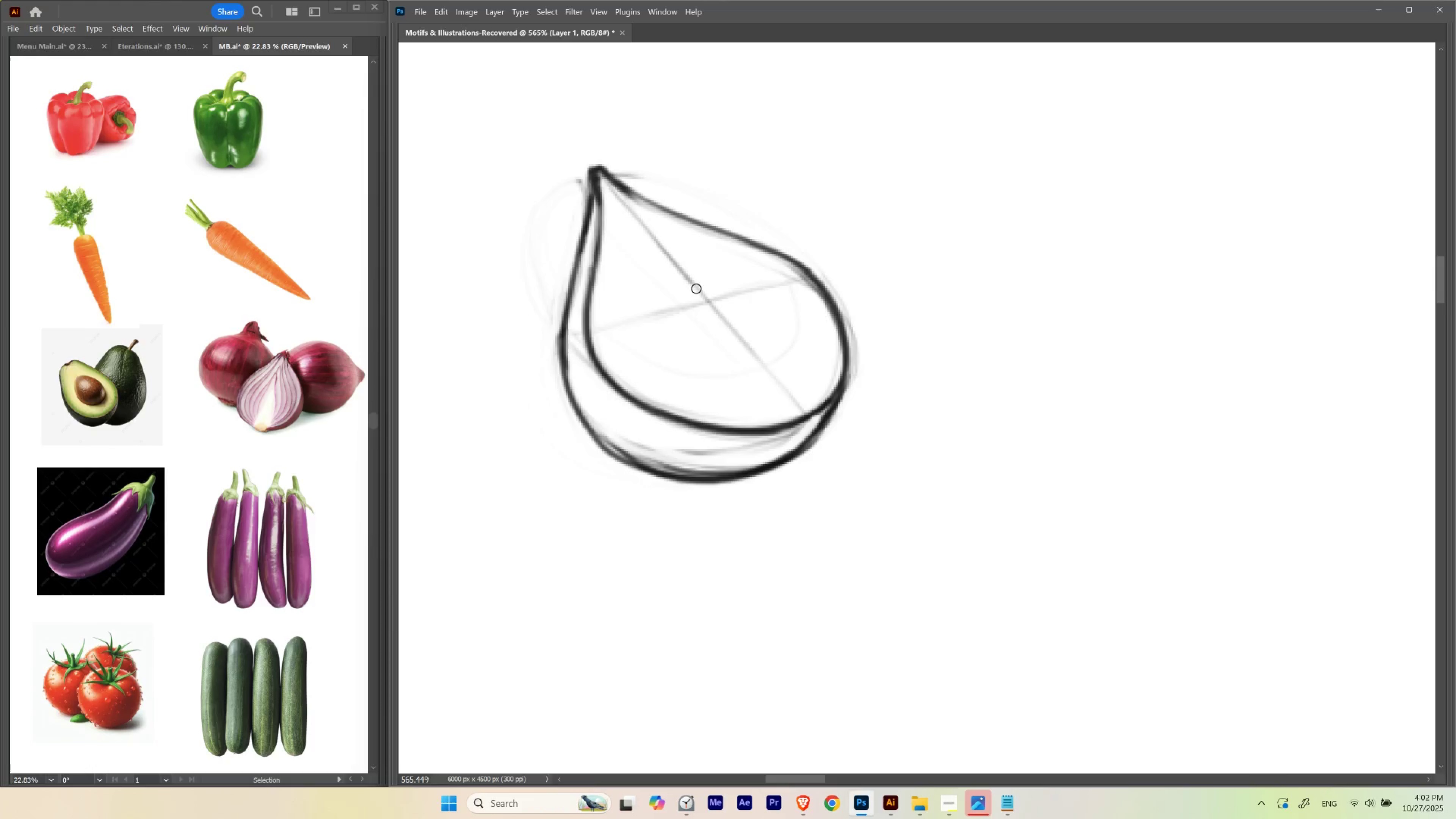 
key(Tab)
 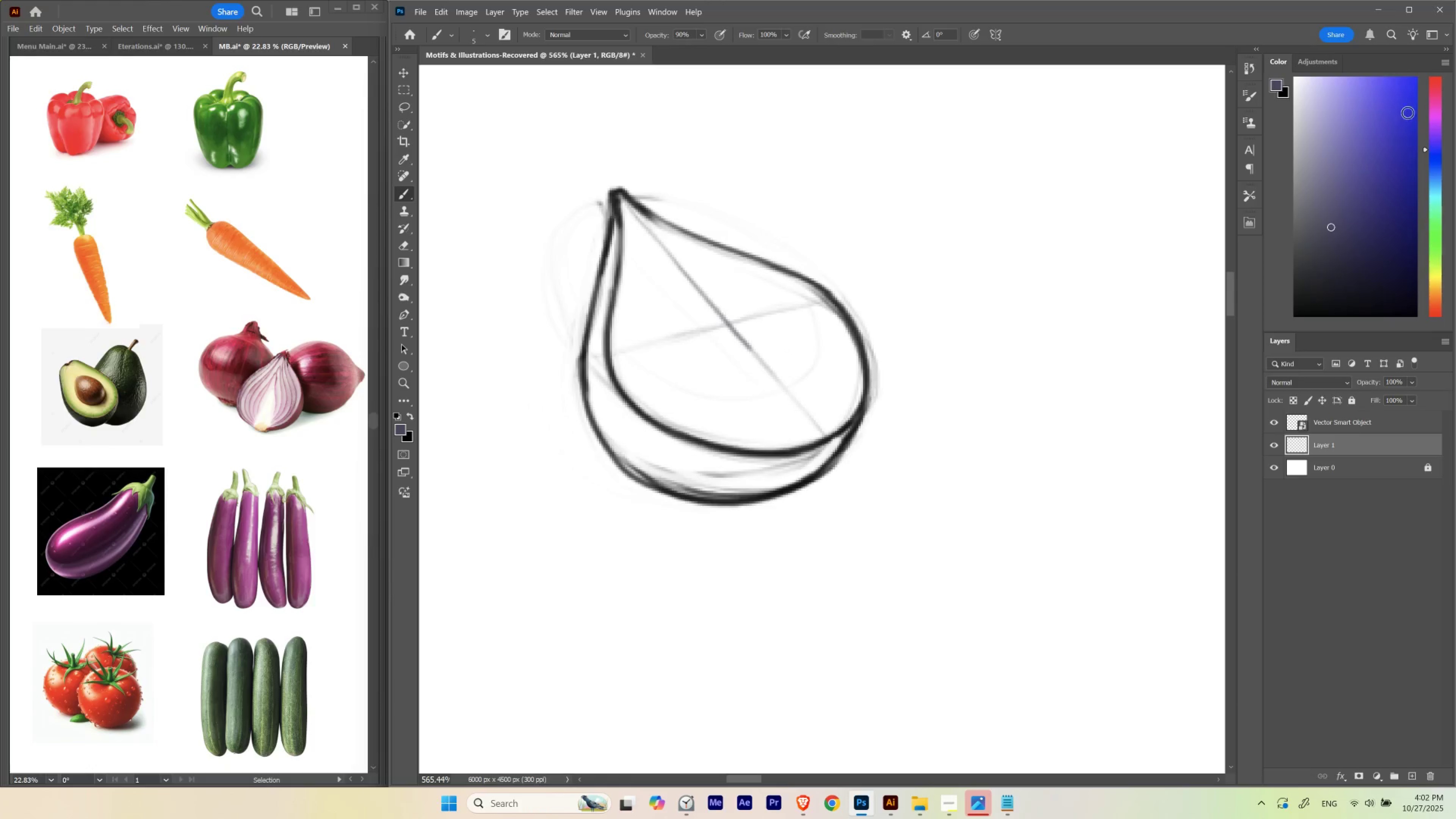 
left_click_drag(start_coordinate=[1431, 95], to_coordinate=[1428, 64])
 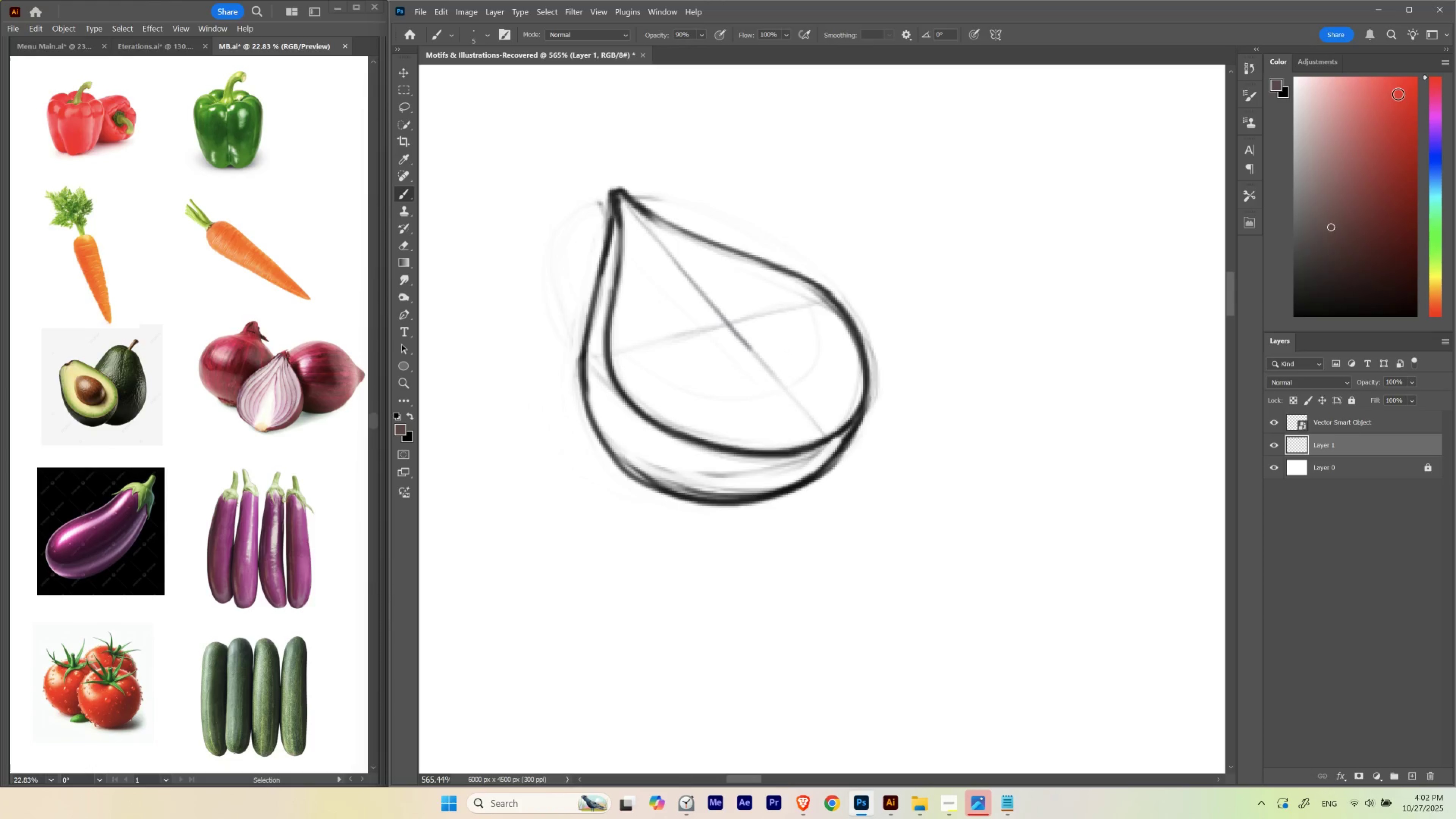 
left_click_drag(start_coordinate=[1396, 97], to_coordinate=[1424, 66])
 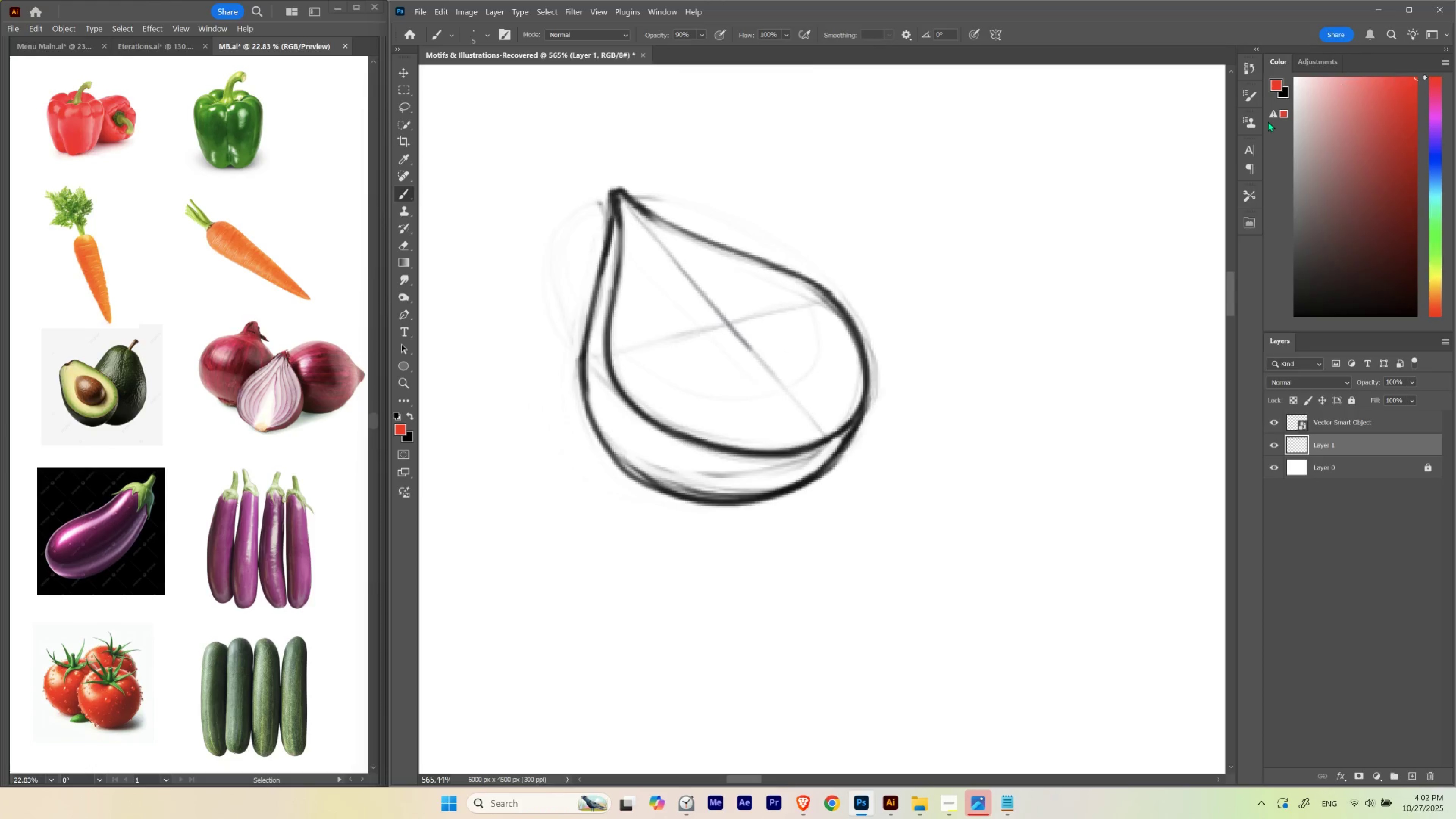 
key(Tab)
 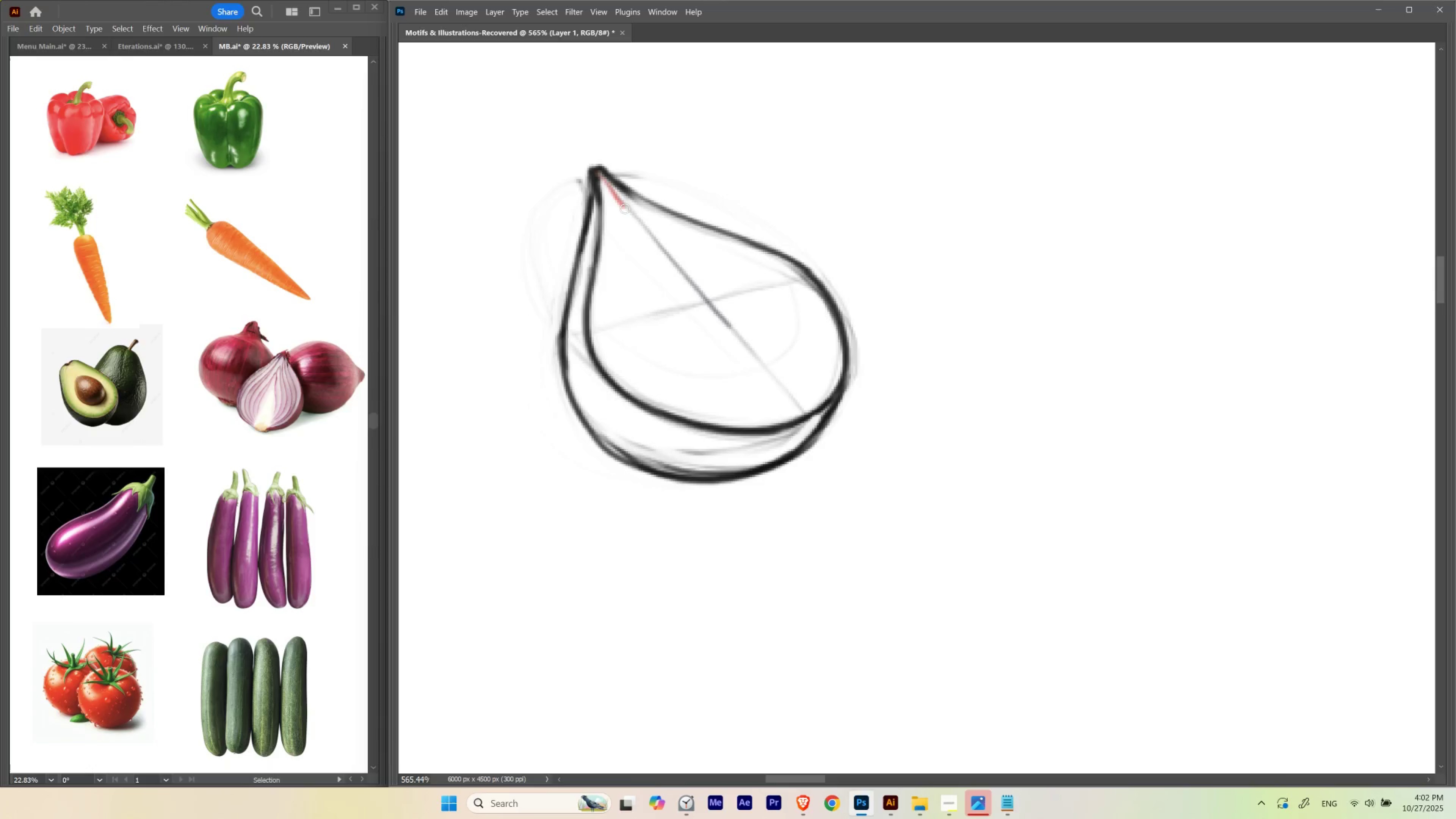 
key(Control+ControlLeft)
 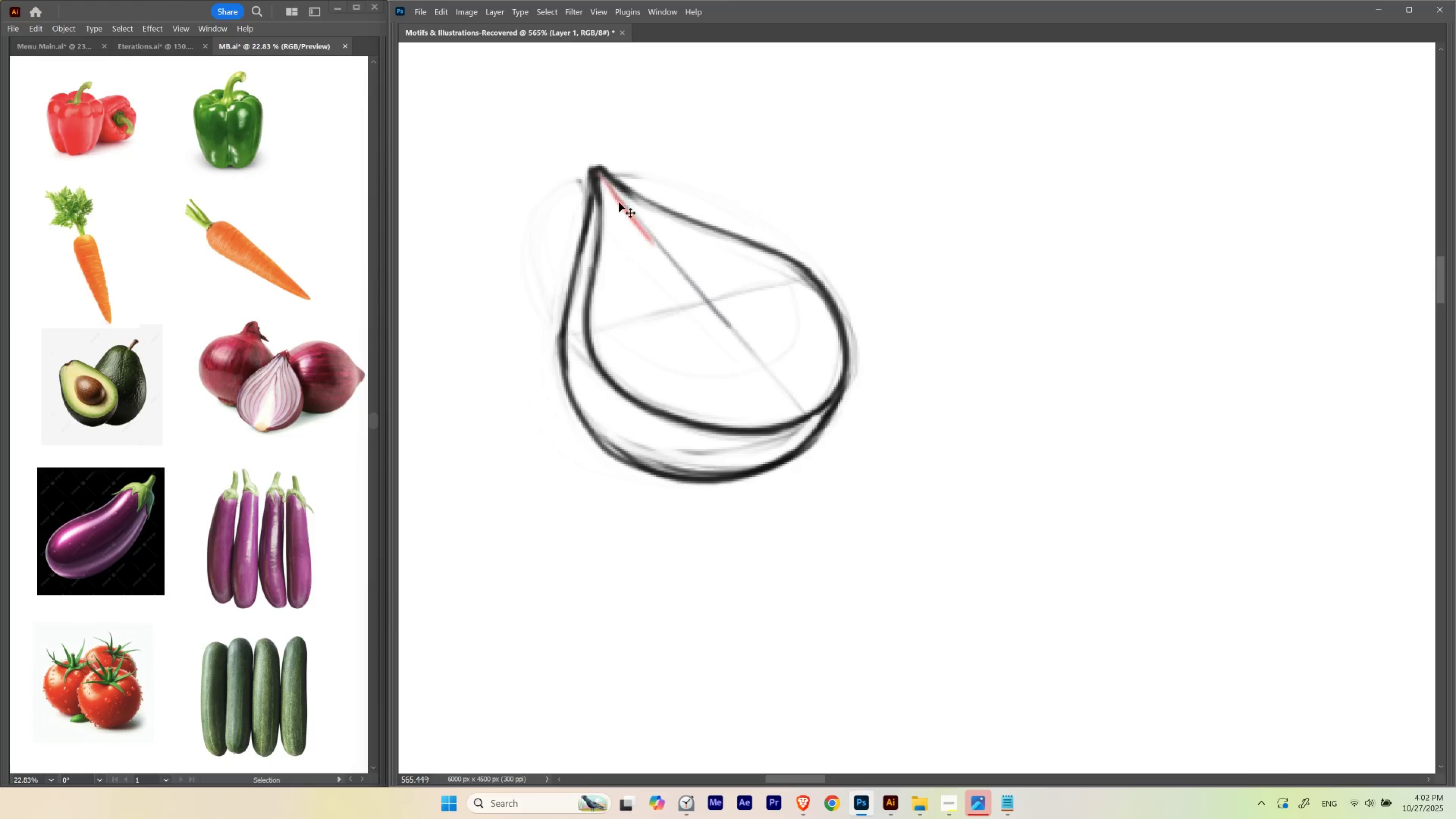 
key(Control+Z)
 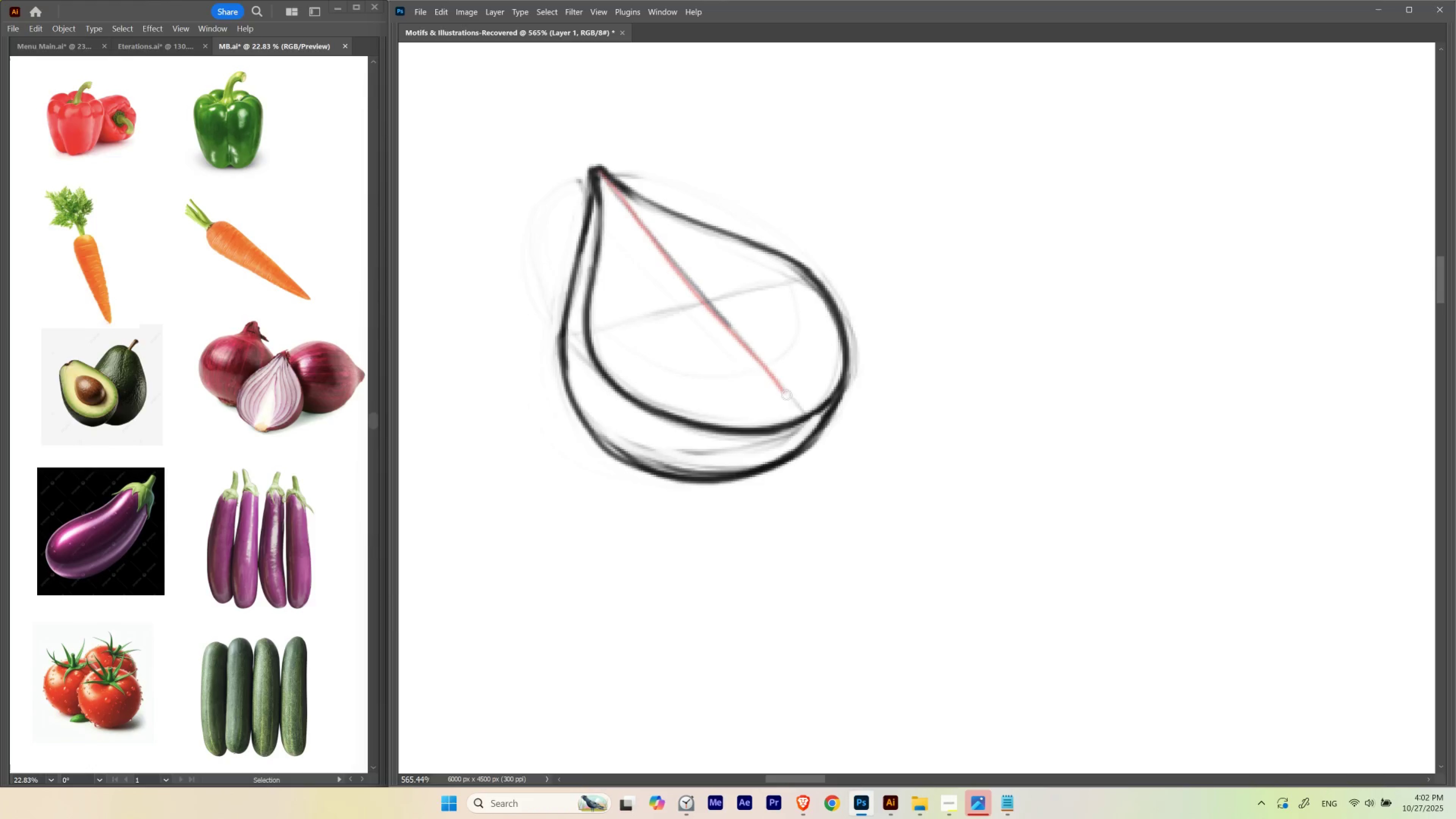 
wait(8.21)
 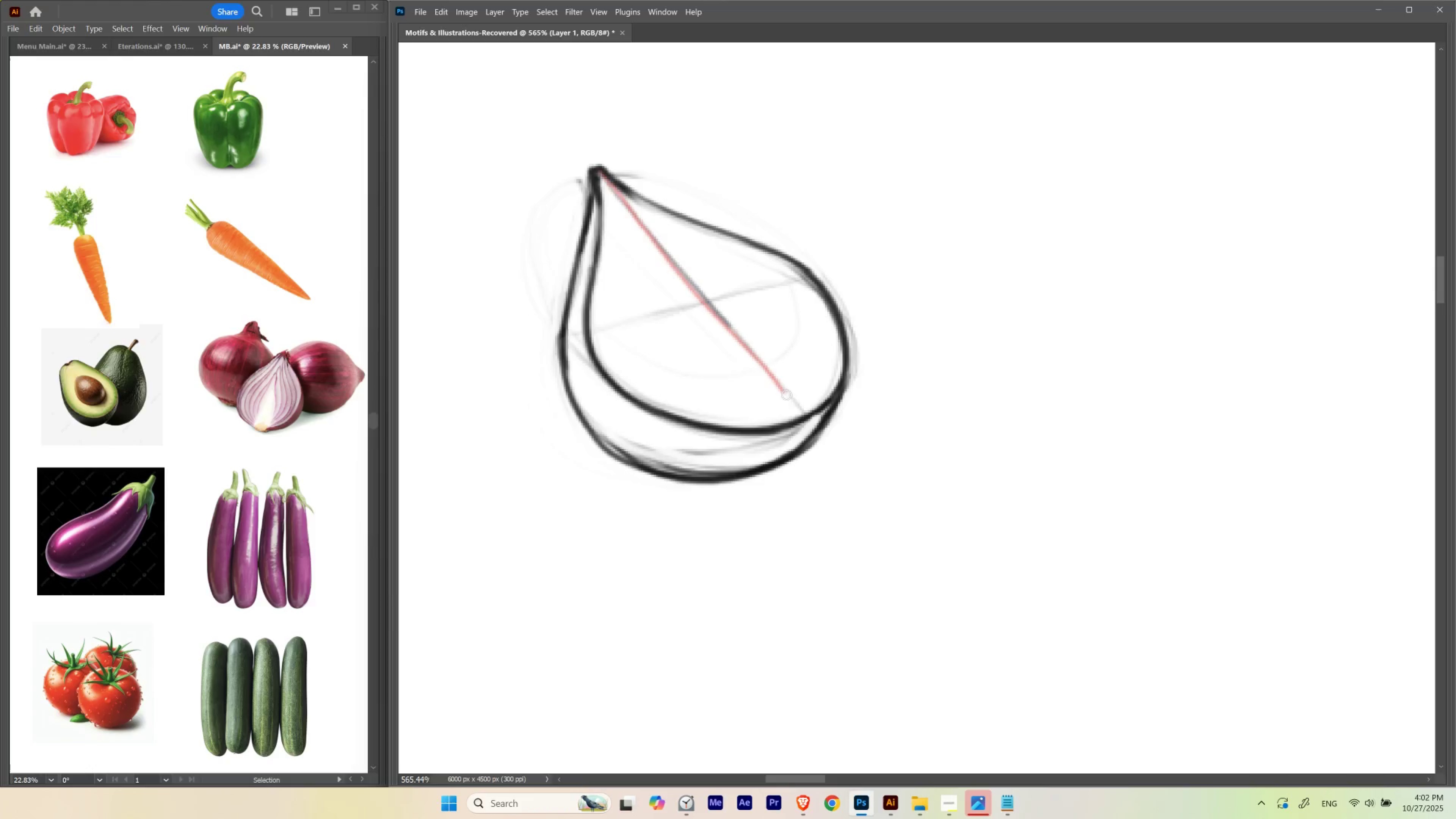 
key(Control+ControlLeft)
 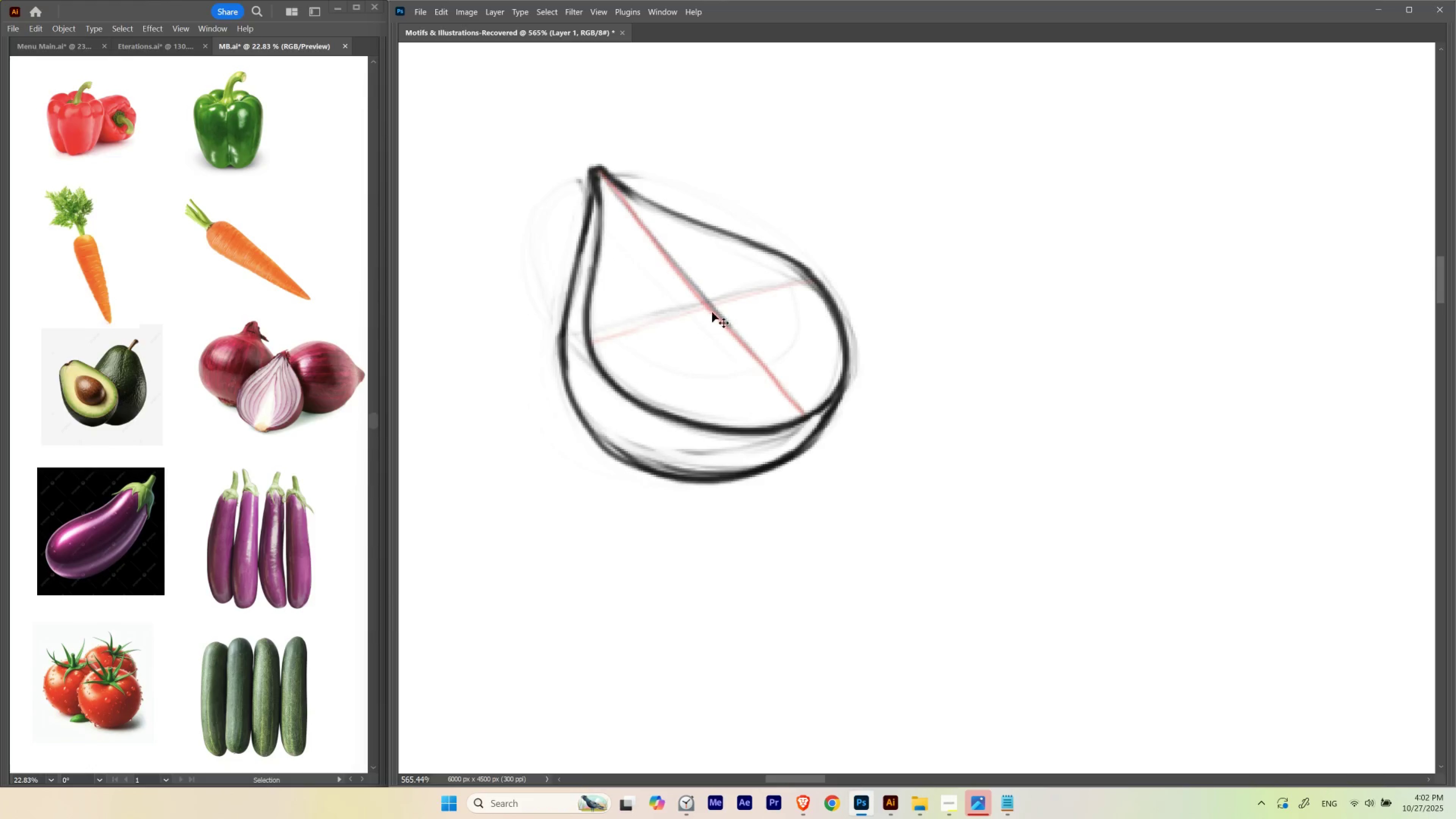 
key(Control+Z)
 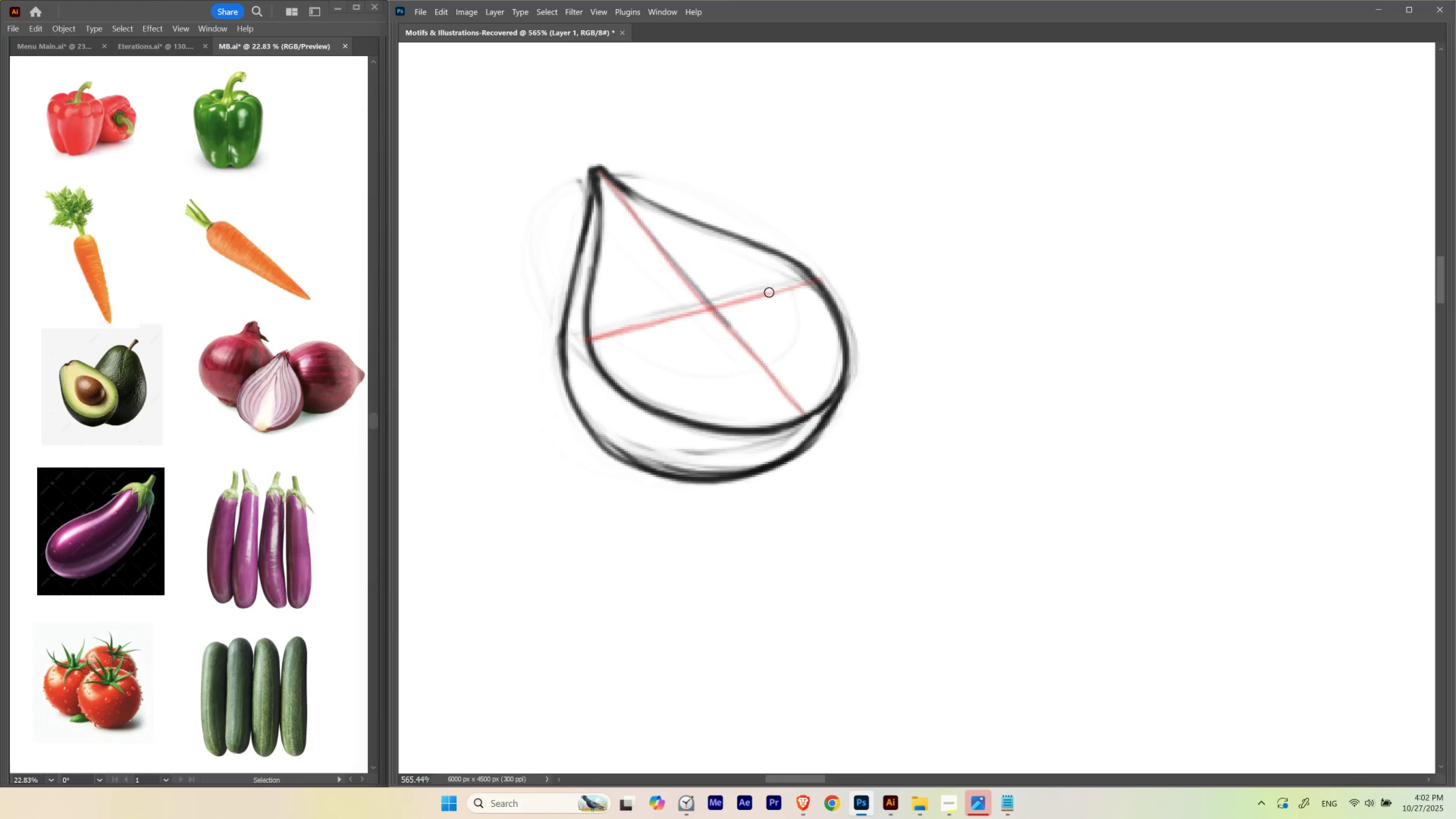 
wait(7.38)
 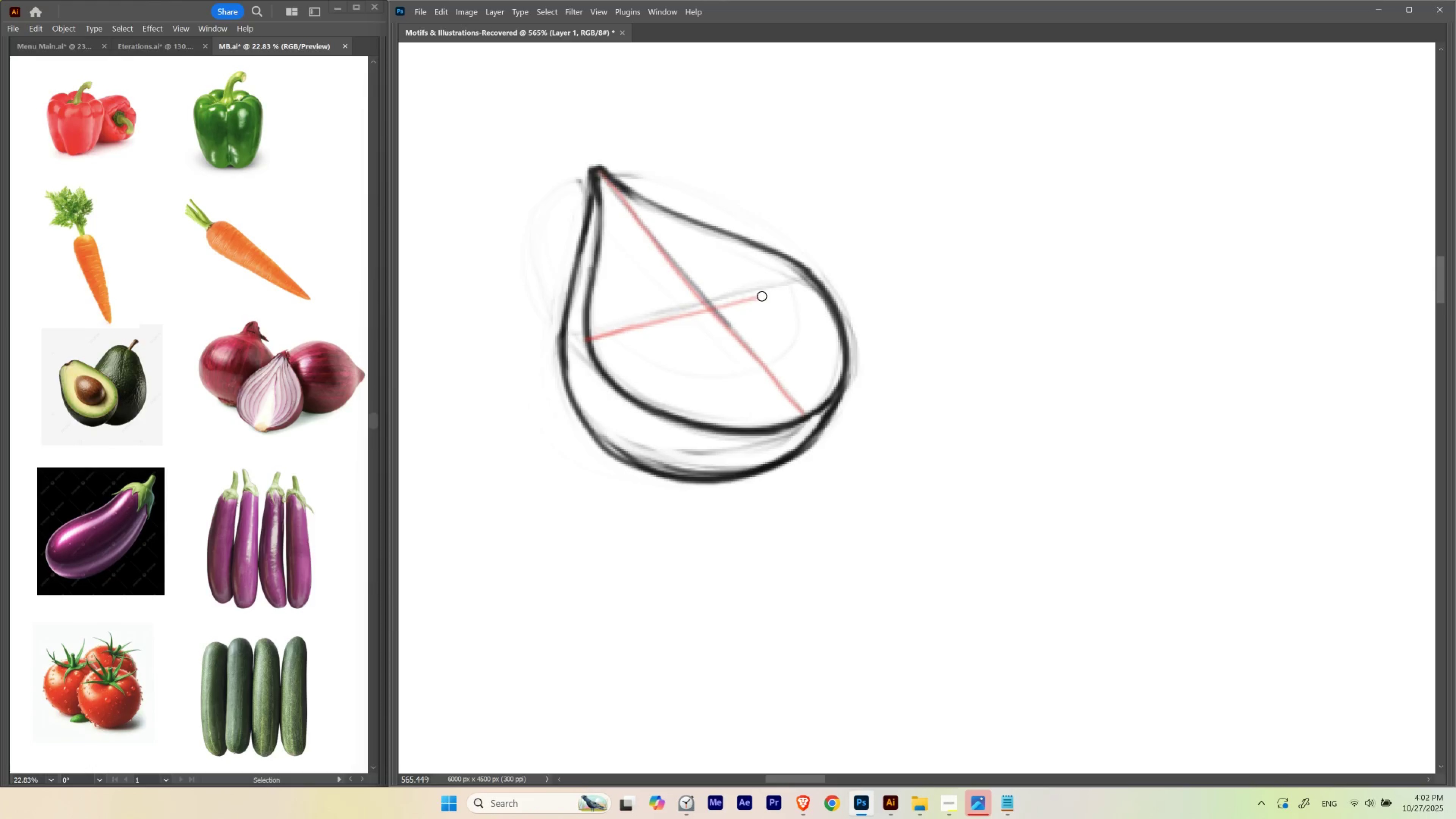 
hold_key(key=Space, duration=0.55)
 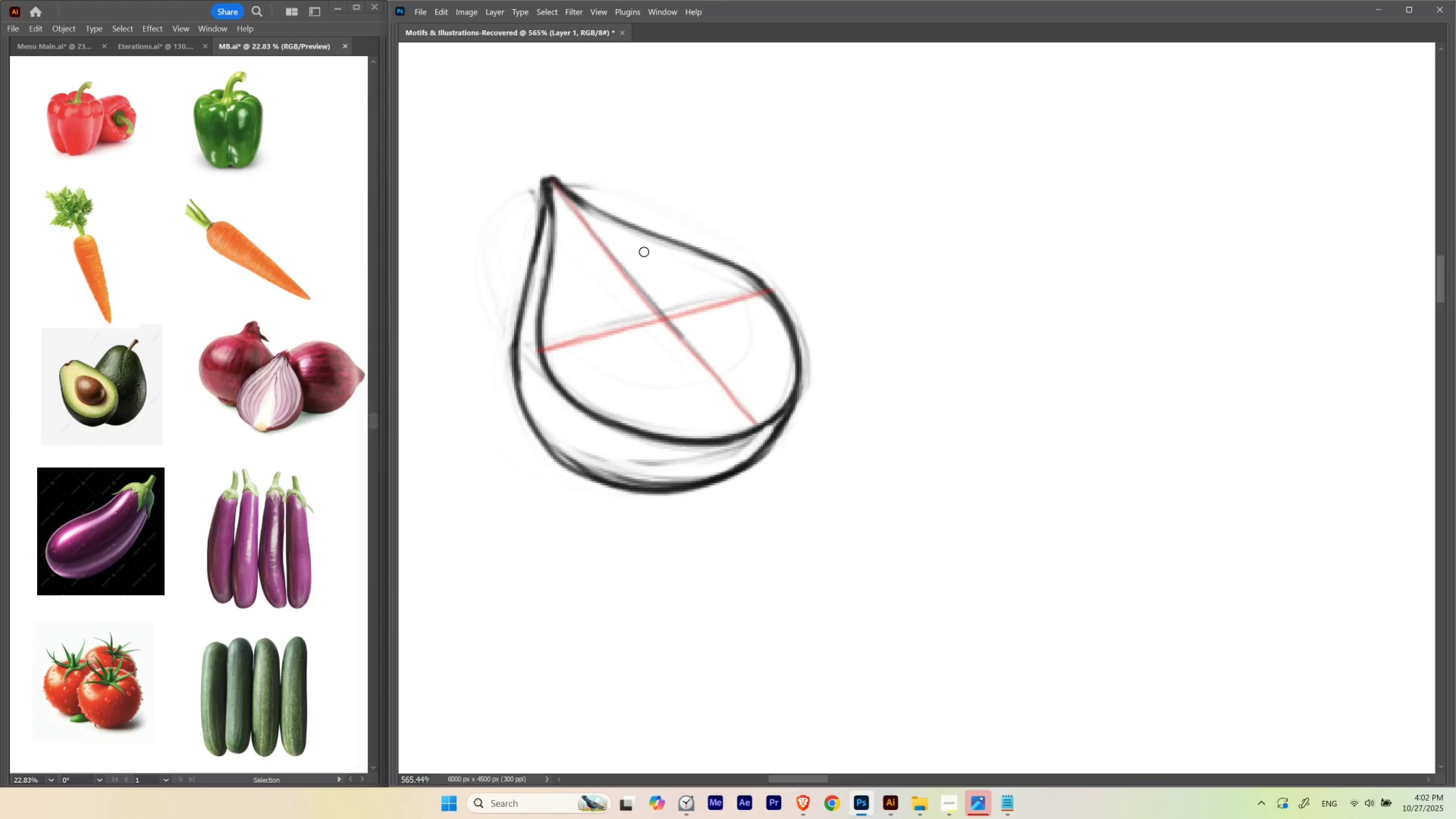 
left_click_drag(start_coordinate=[702, 219], to_coordinate=[655, 230])
 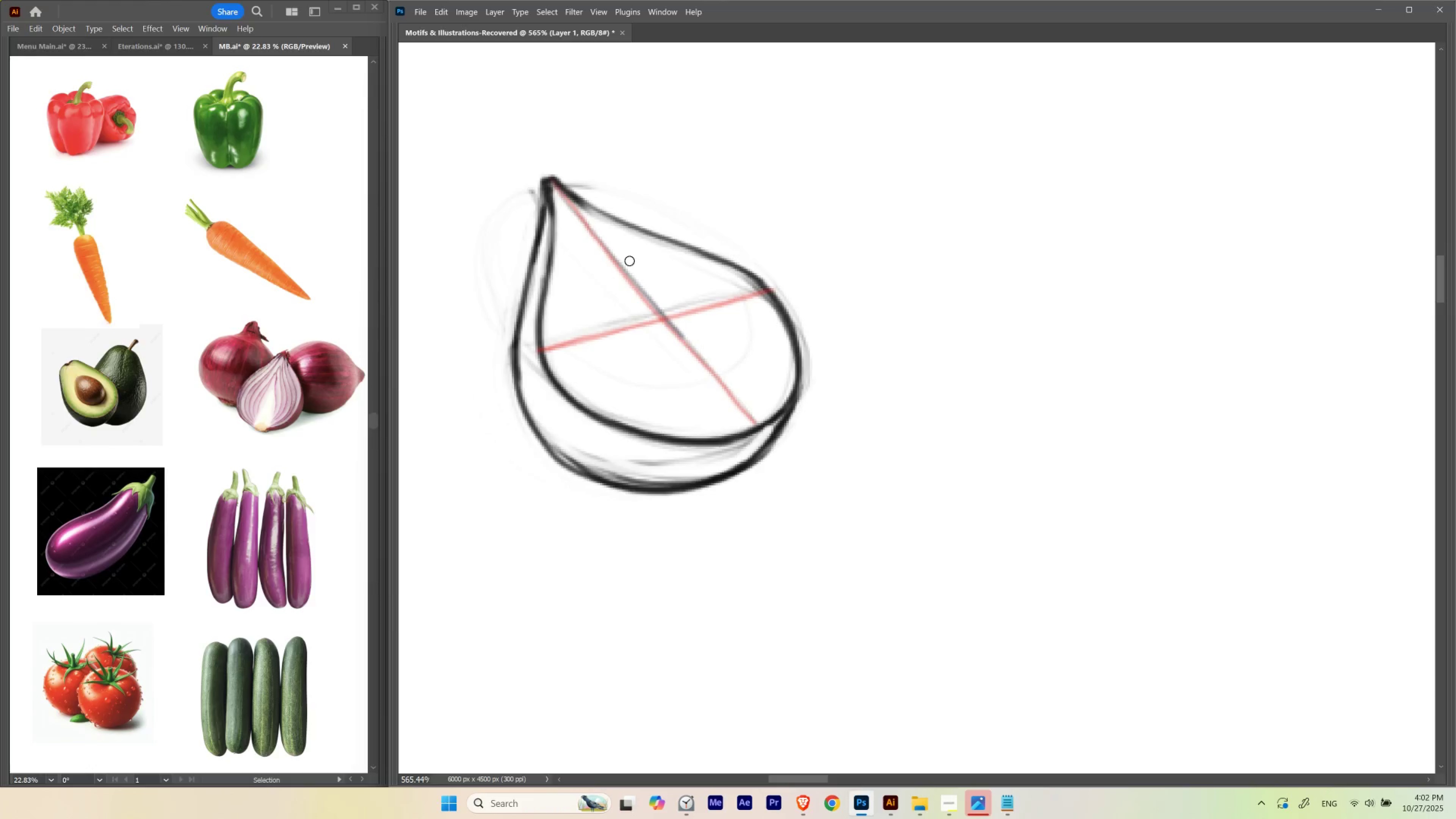 
key(B)
 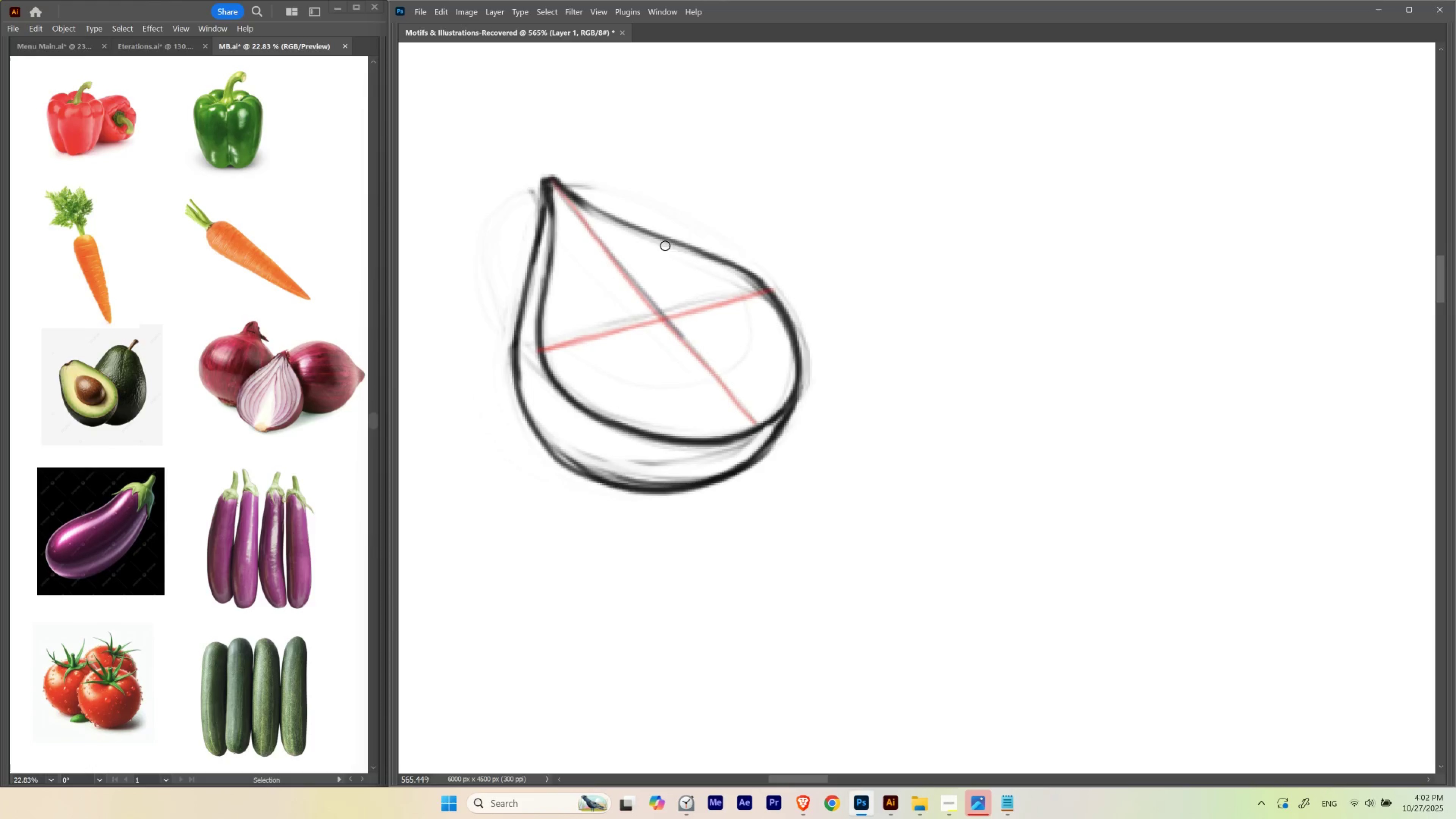 
hold_key(key=Space, duration=1.47)
 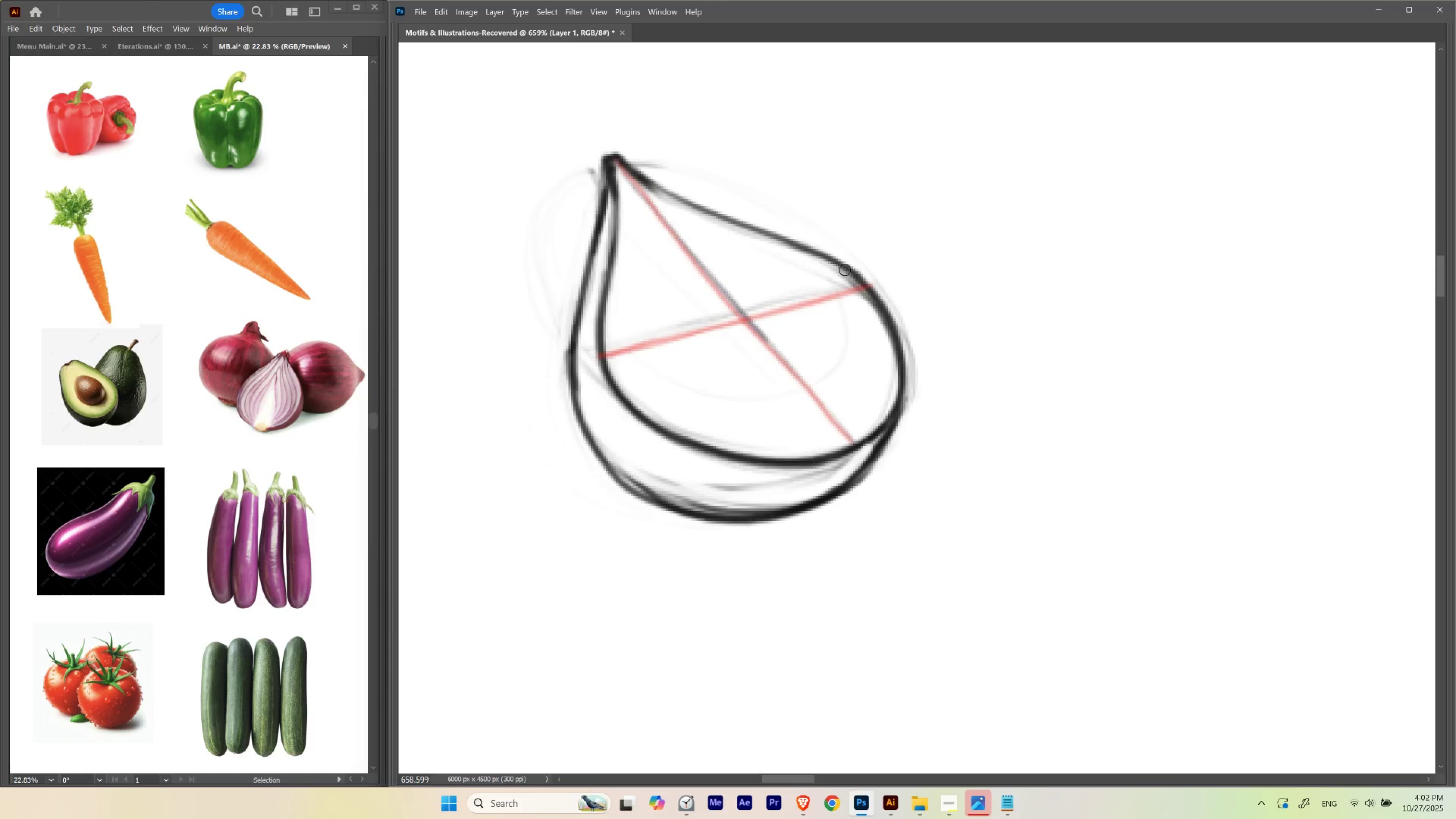 
left_click_drag(start_coordinate=[696, 236], to_coordinate=[784, 218])
 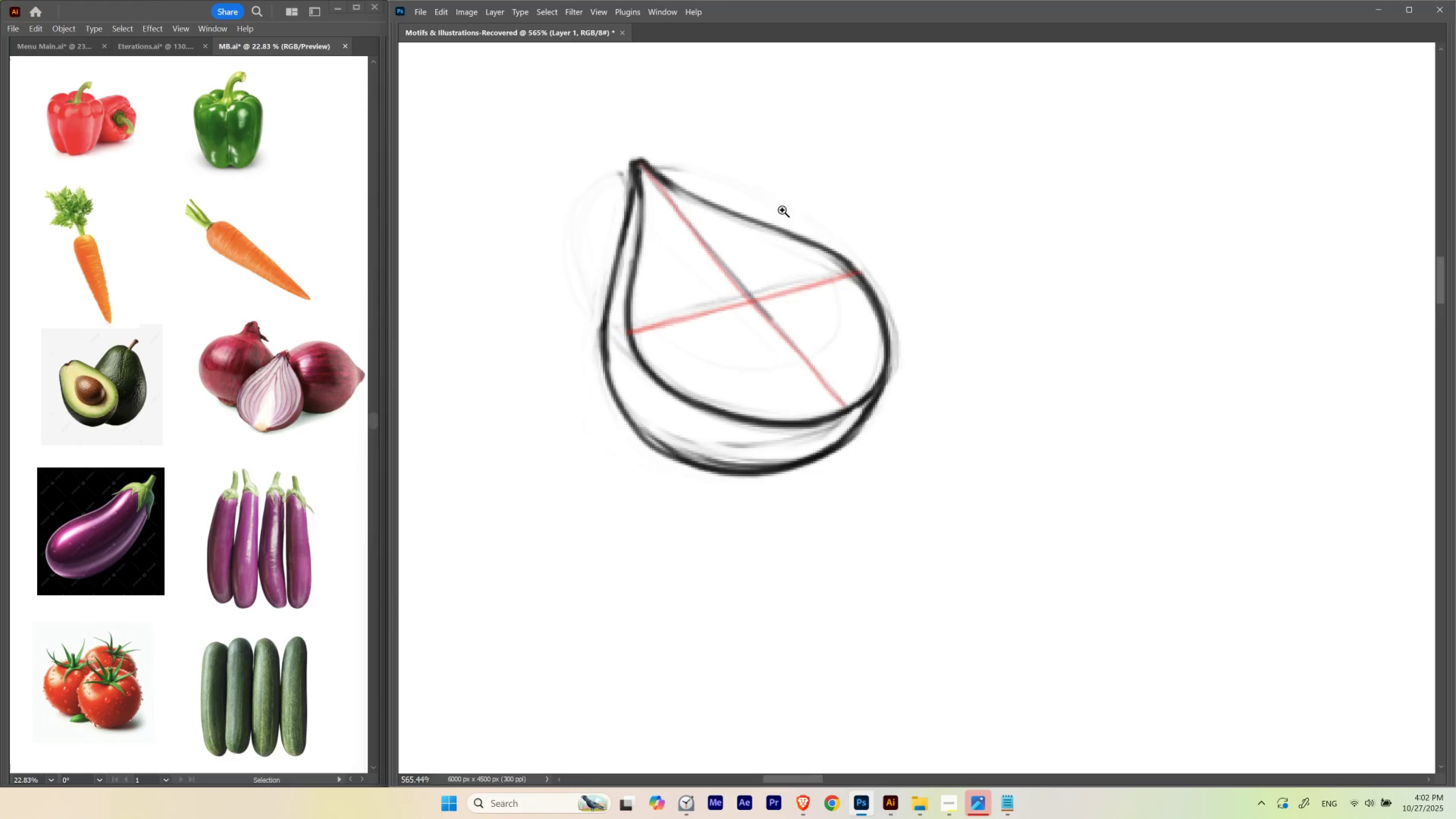 
hold_key(key=ControlLeft, duration=0.54)
left_click_drag(start_coordinate=[798, 185], to_coordinate=[815, 199])
 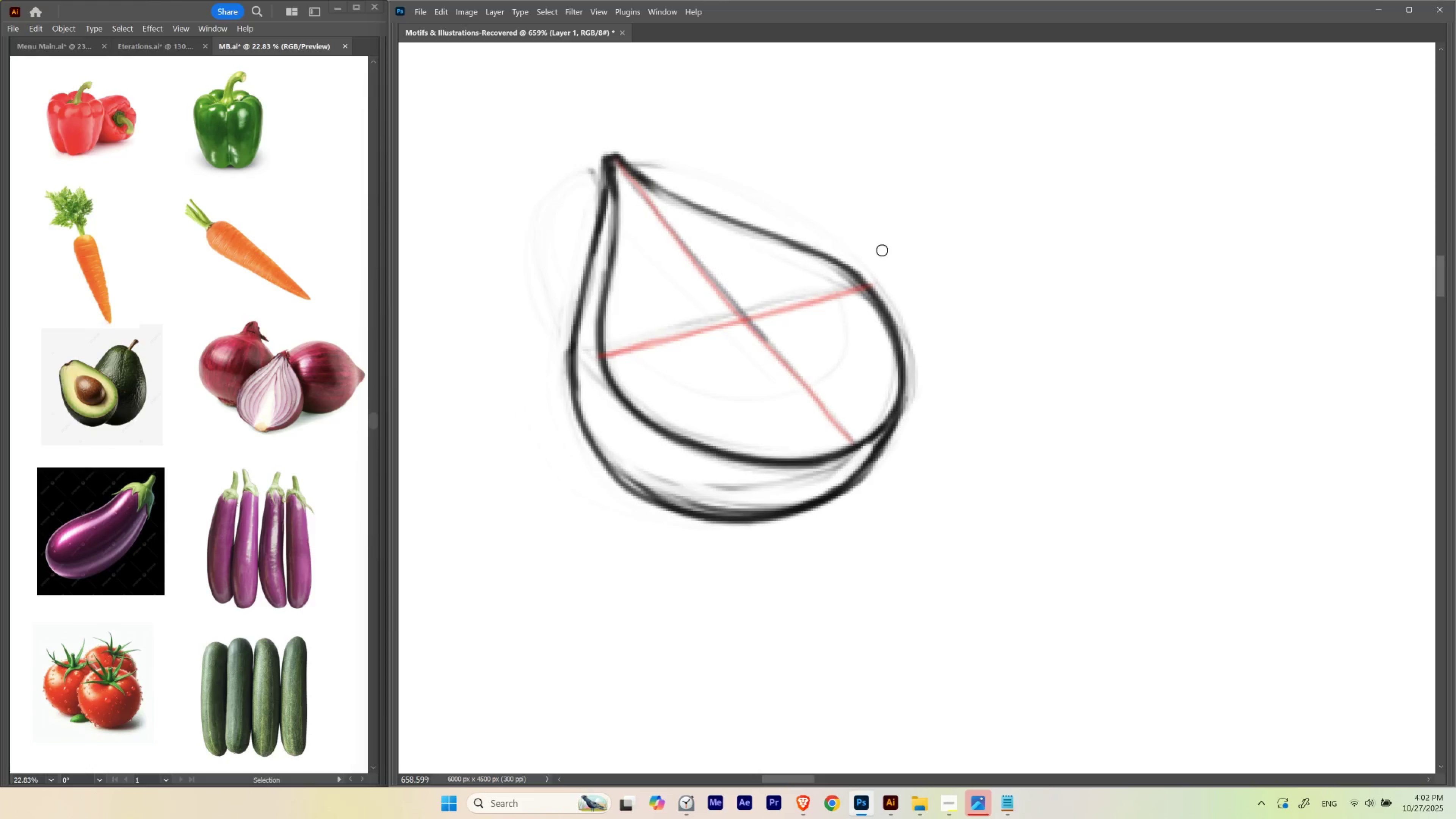 
type(ff)
 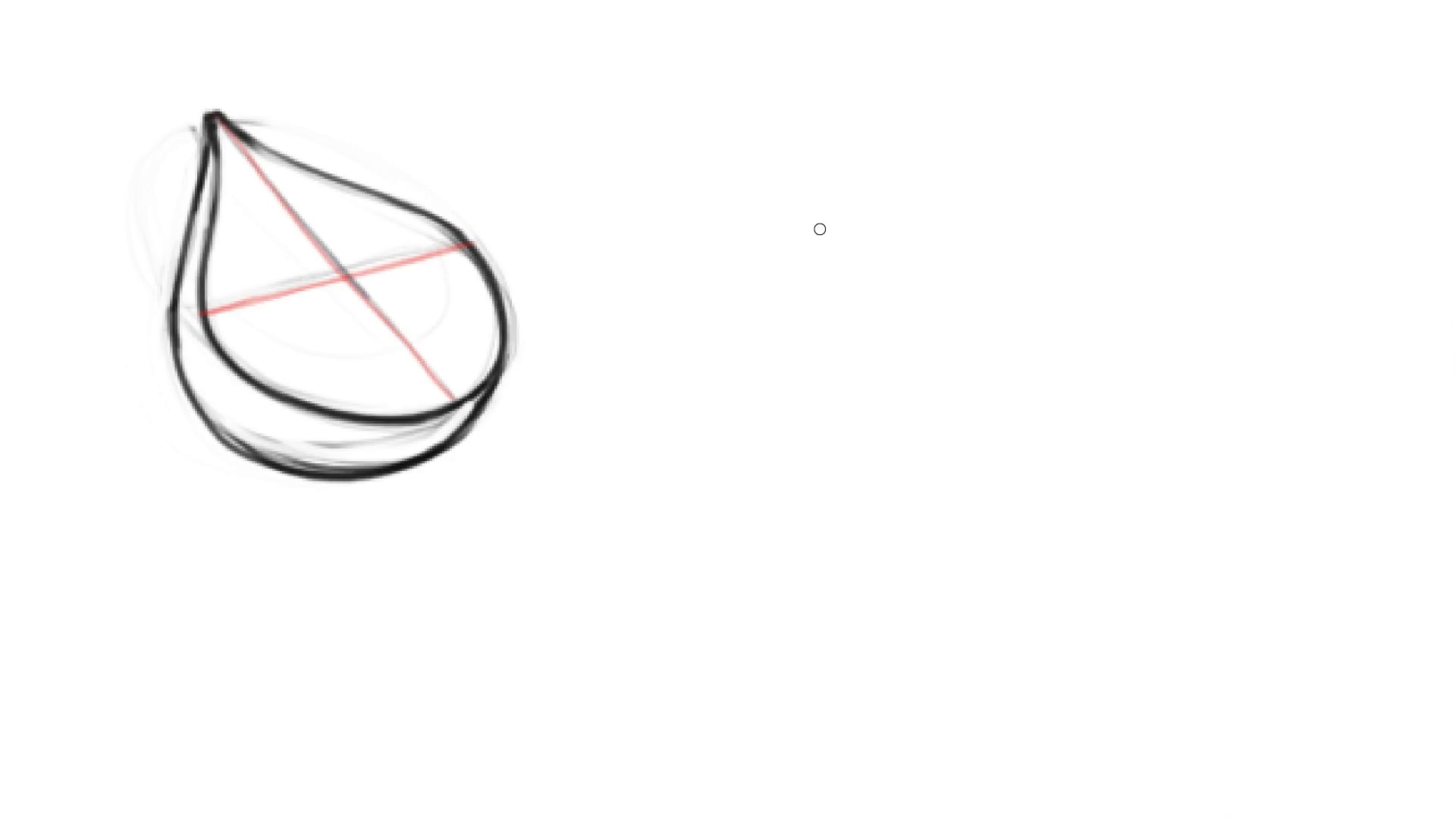 
hold_key(key=Space, duration=1.06)
 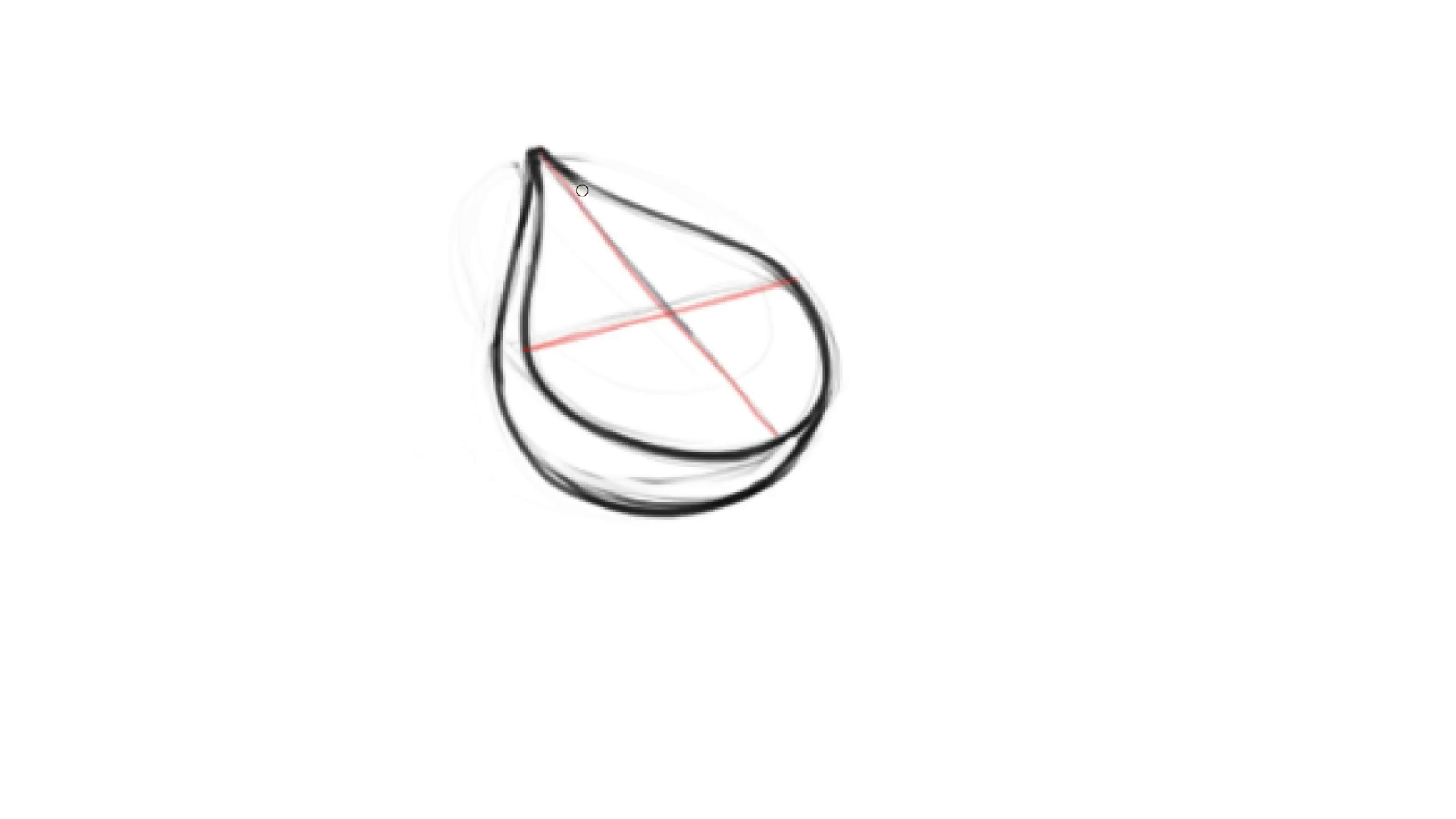 
left_click_drag(start_coordinate=[504, 221], to_coordinate=[827, 257])
 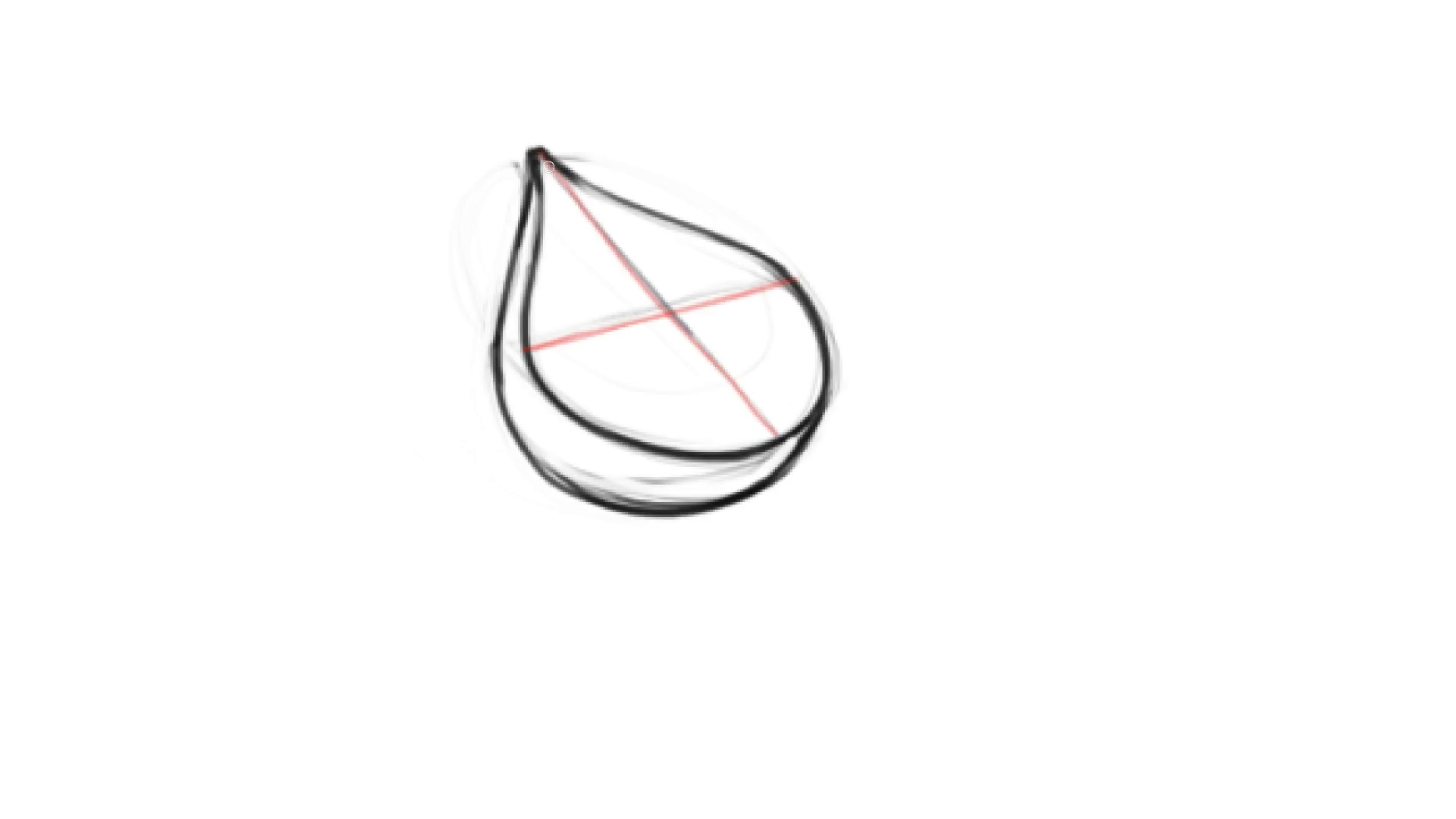 
key(Control+ControlLeft)
 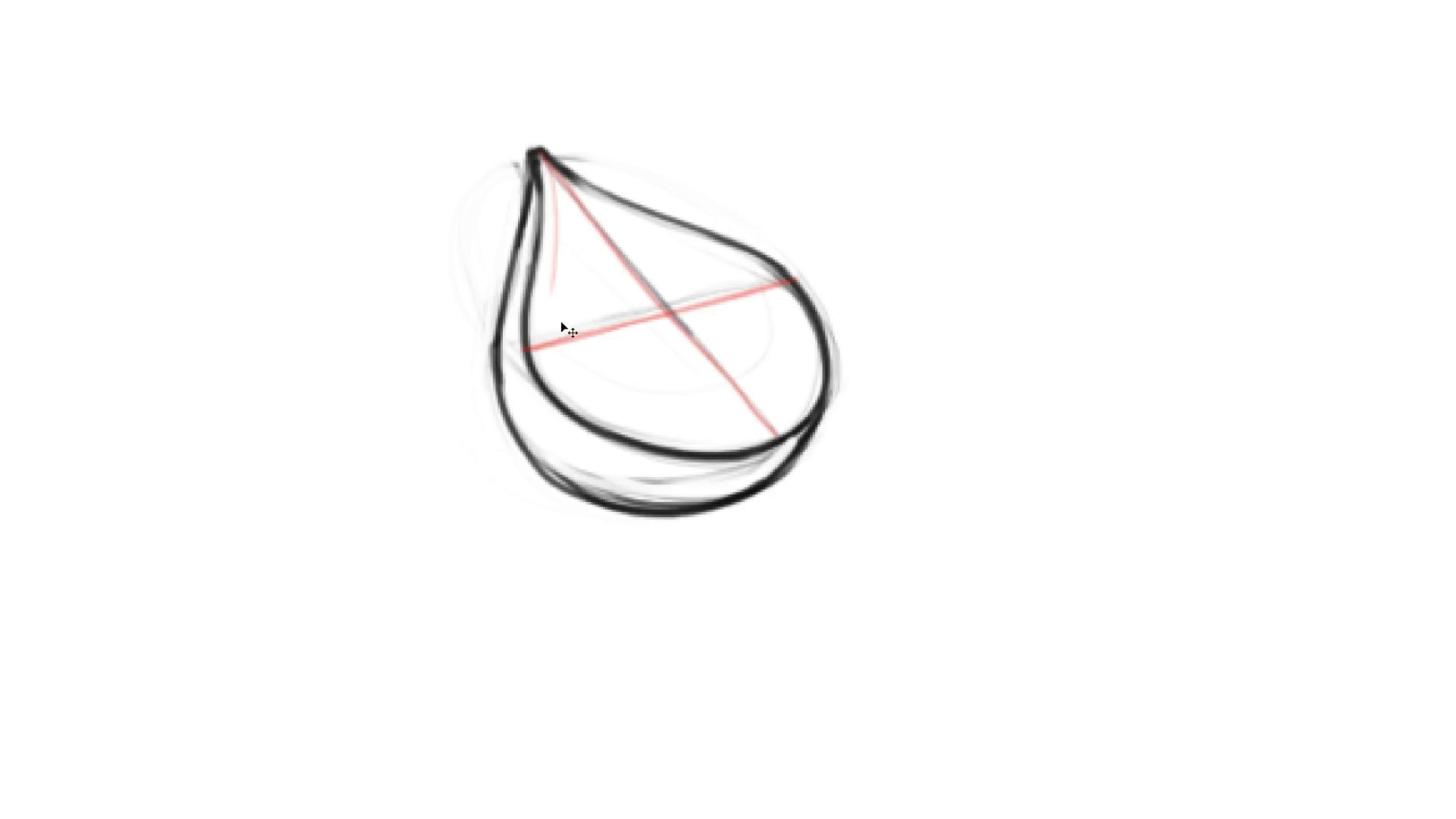 
key(Control+Z)
 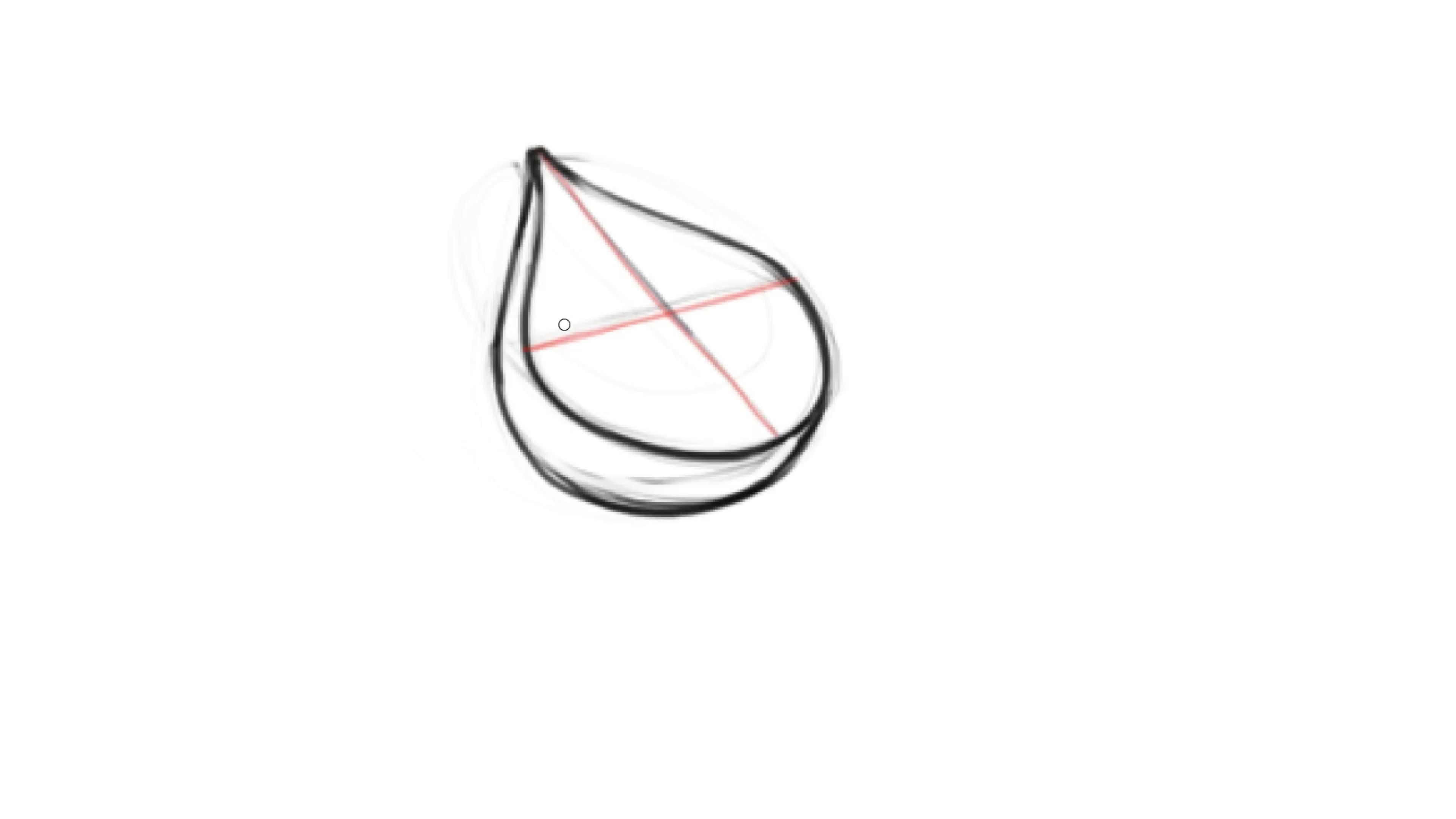 
key(Tab)
 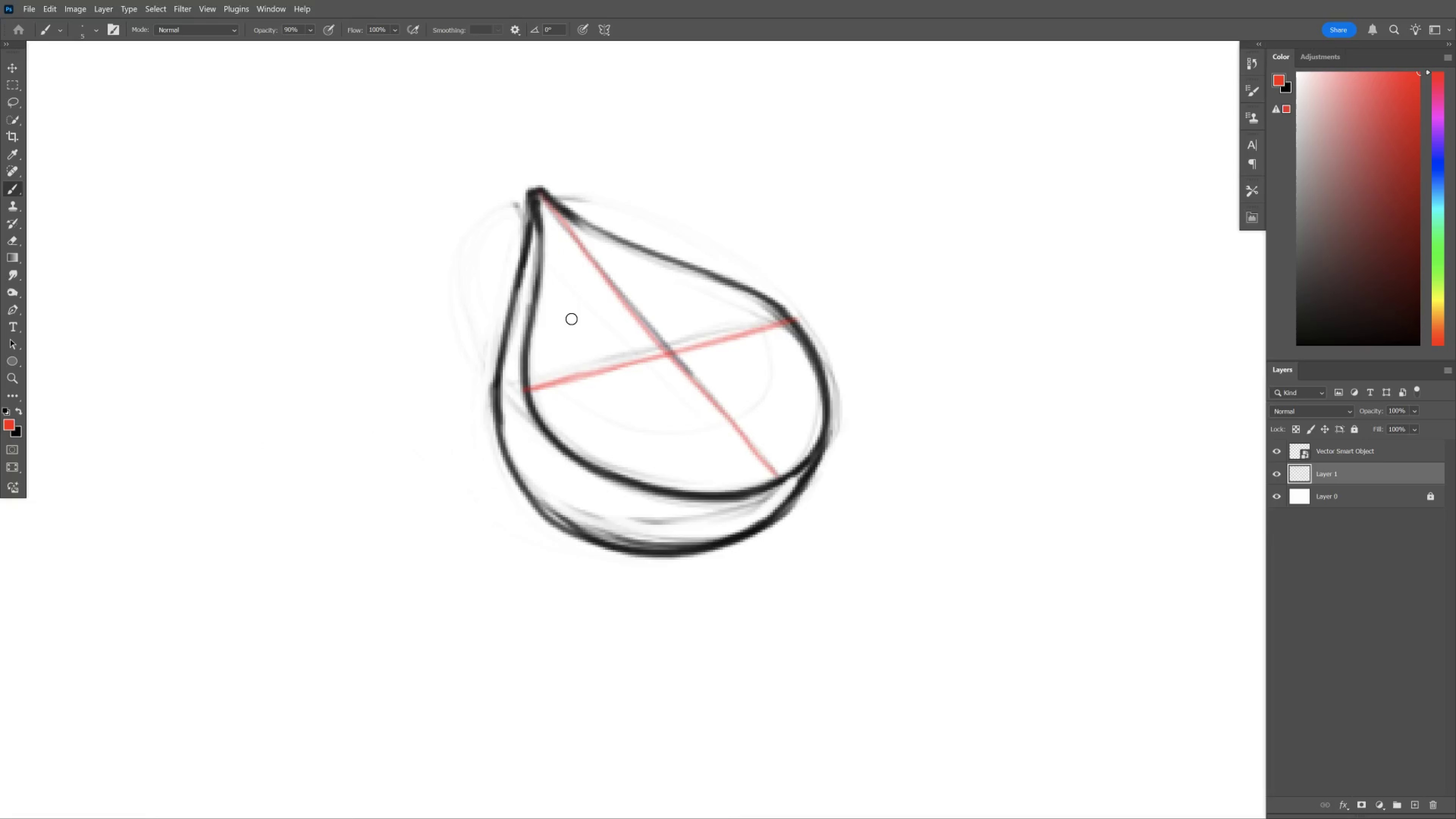 
key(Tab)
 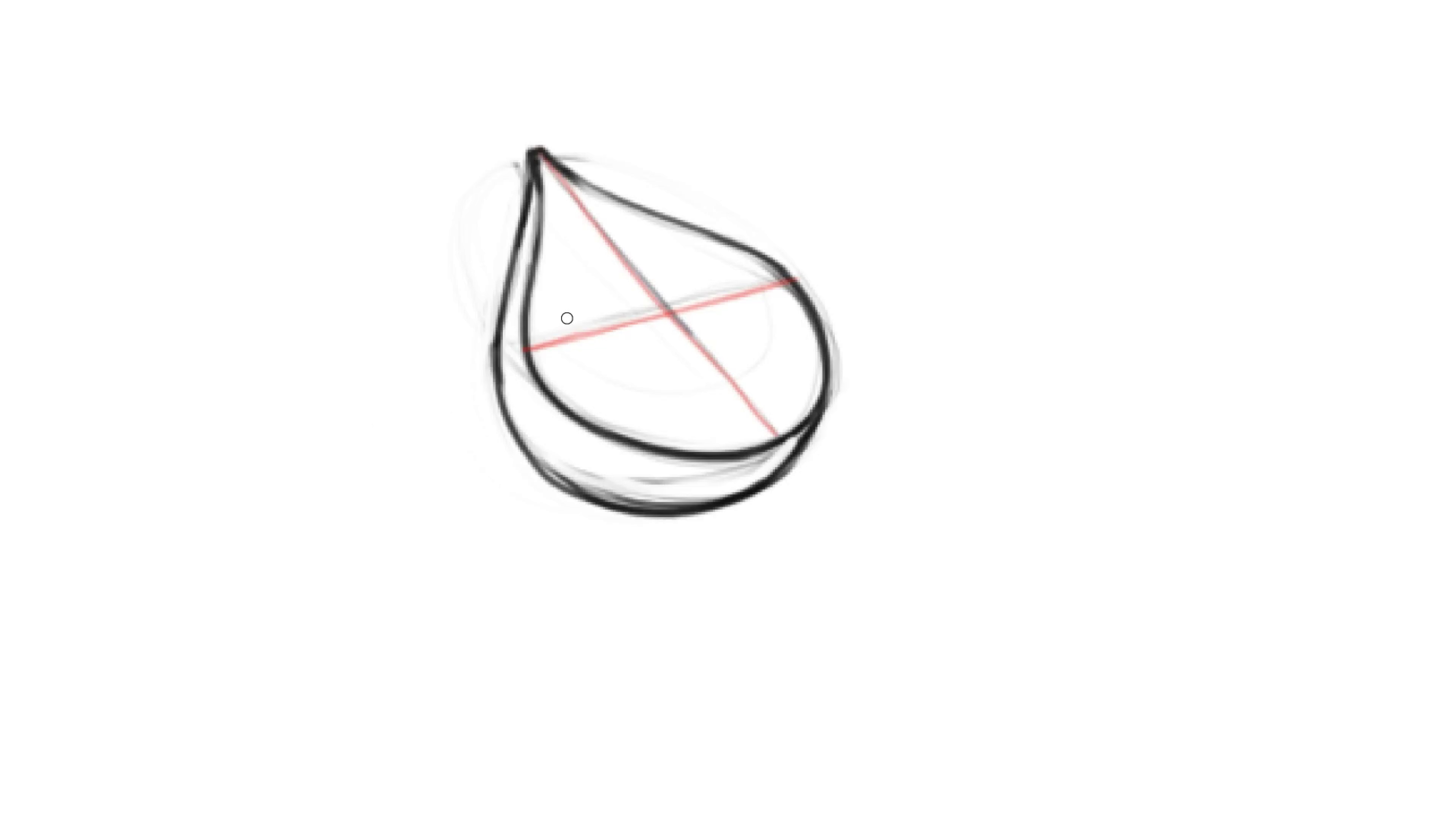 
key(F)
 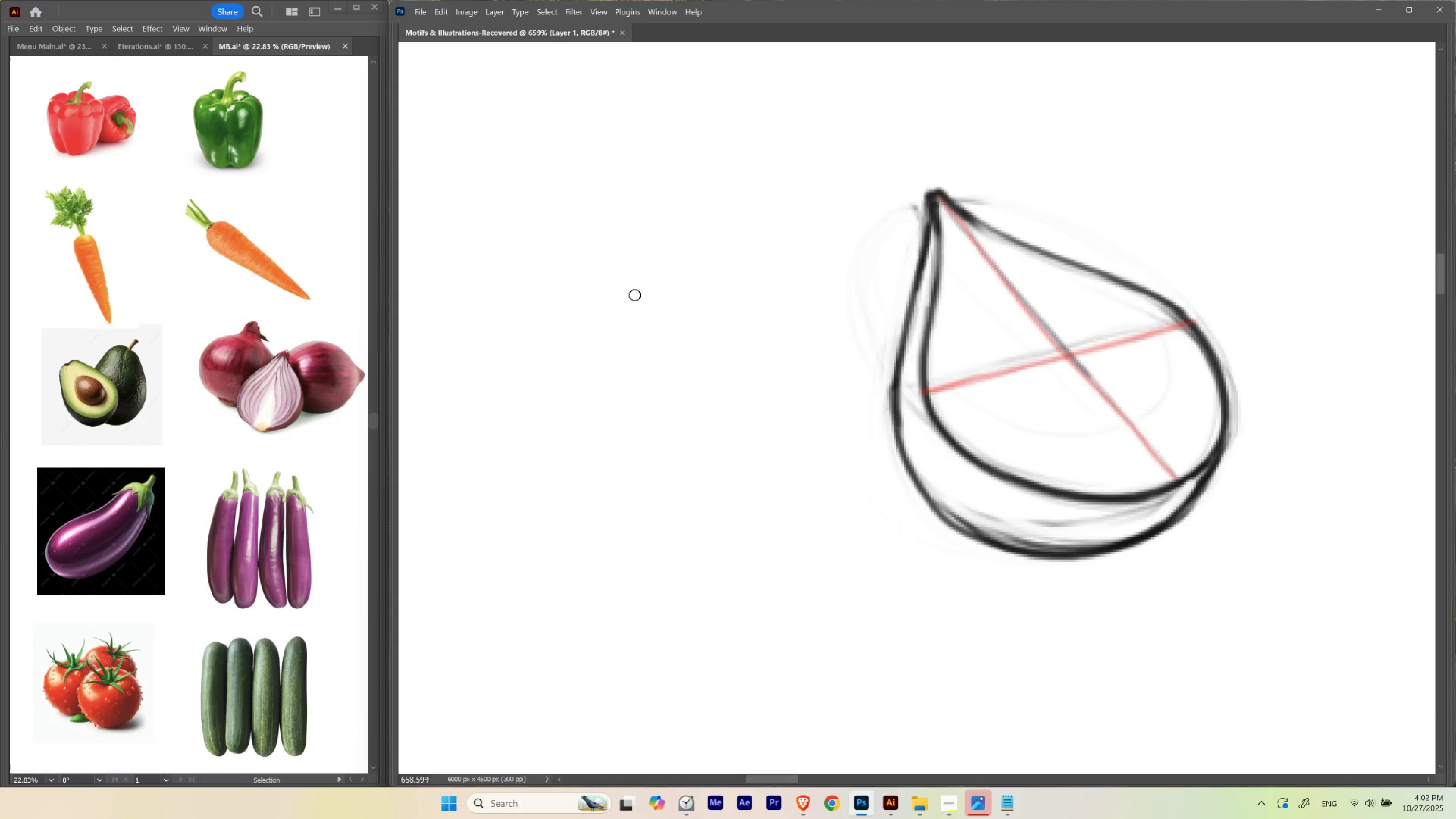 
hold_key(key=Space, duration=1.54)
 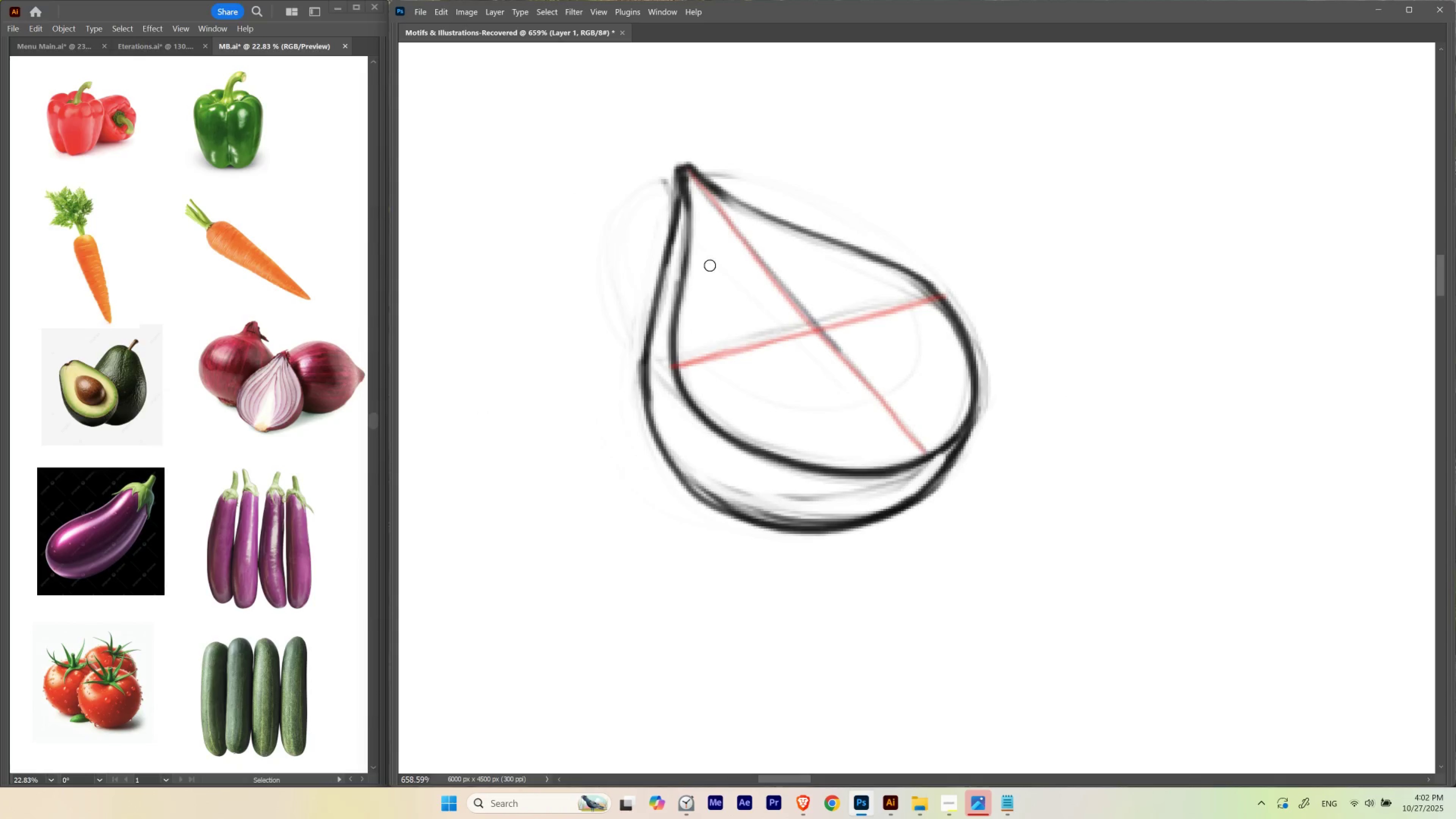 
left_click_drag(start_coordinate=[996, 308], to_coordinate=[746, 283])
 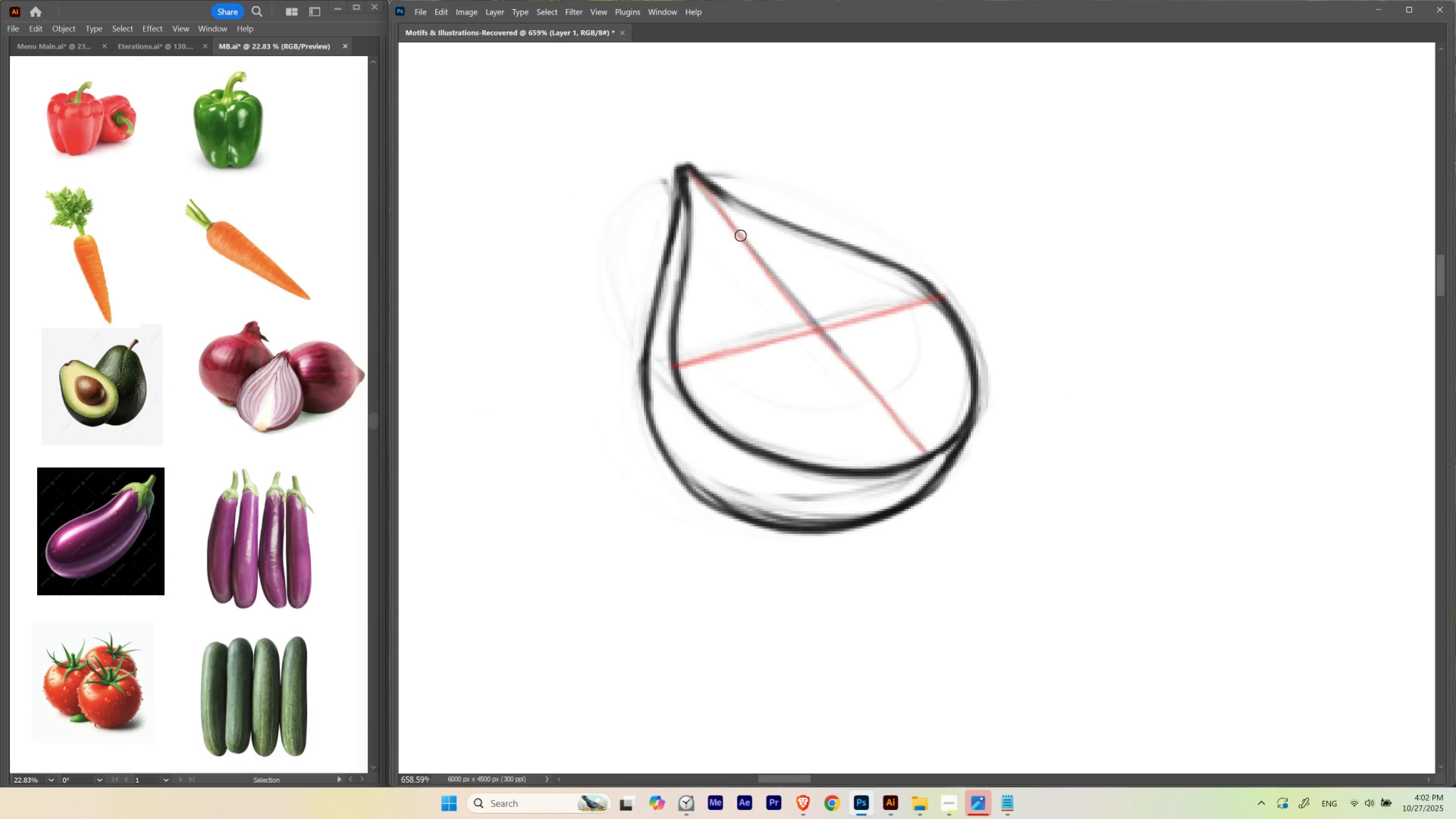 
hold_key(key=Space, duration=0.43)
 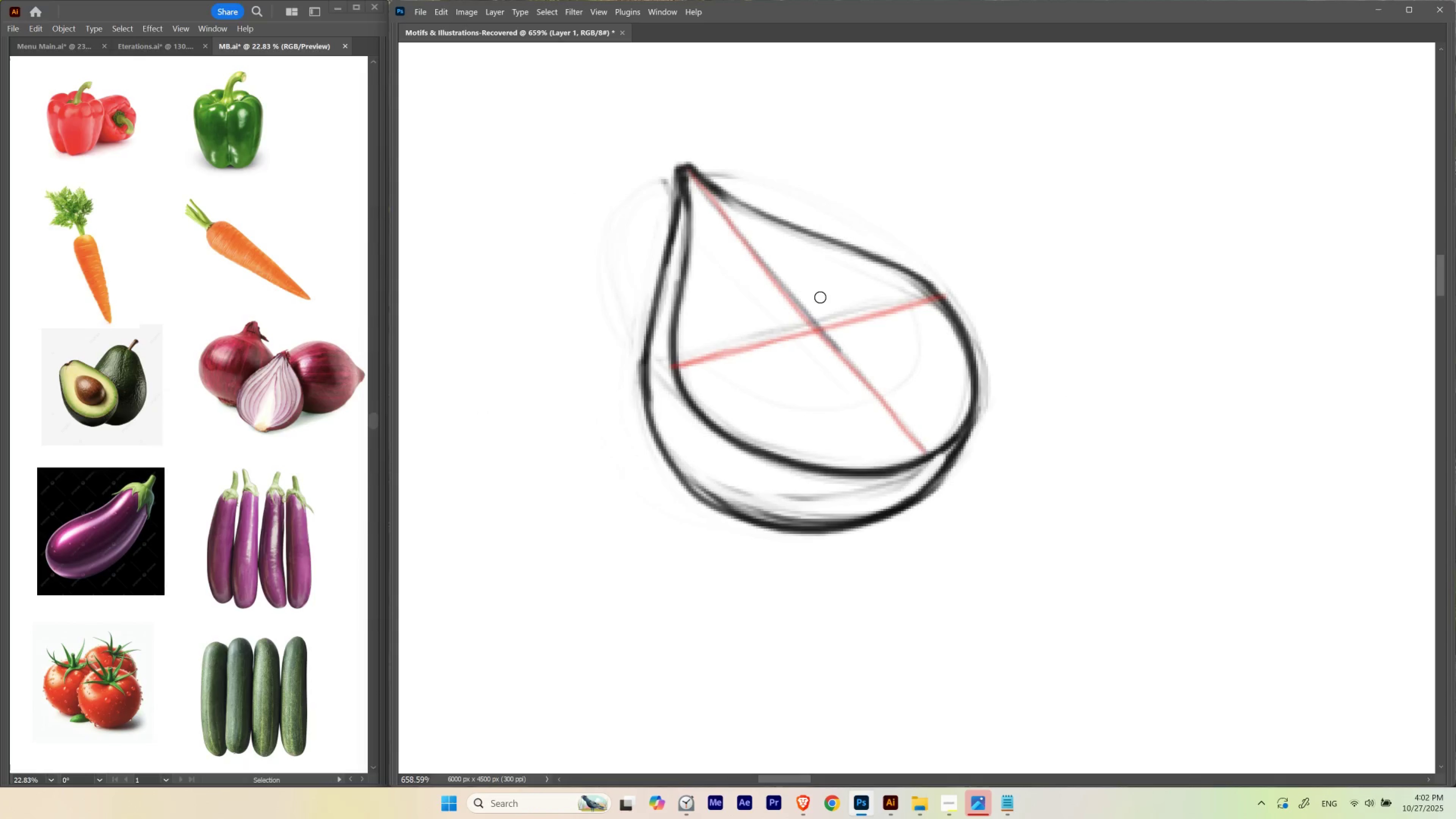 
type([PlayPause]bvxb)
 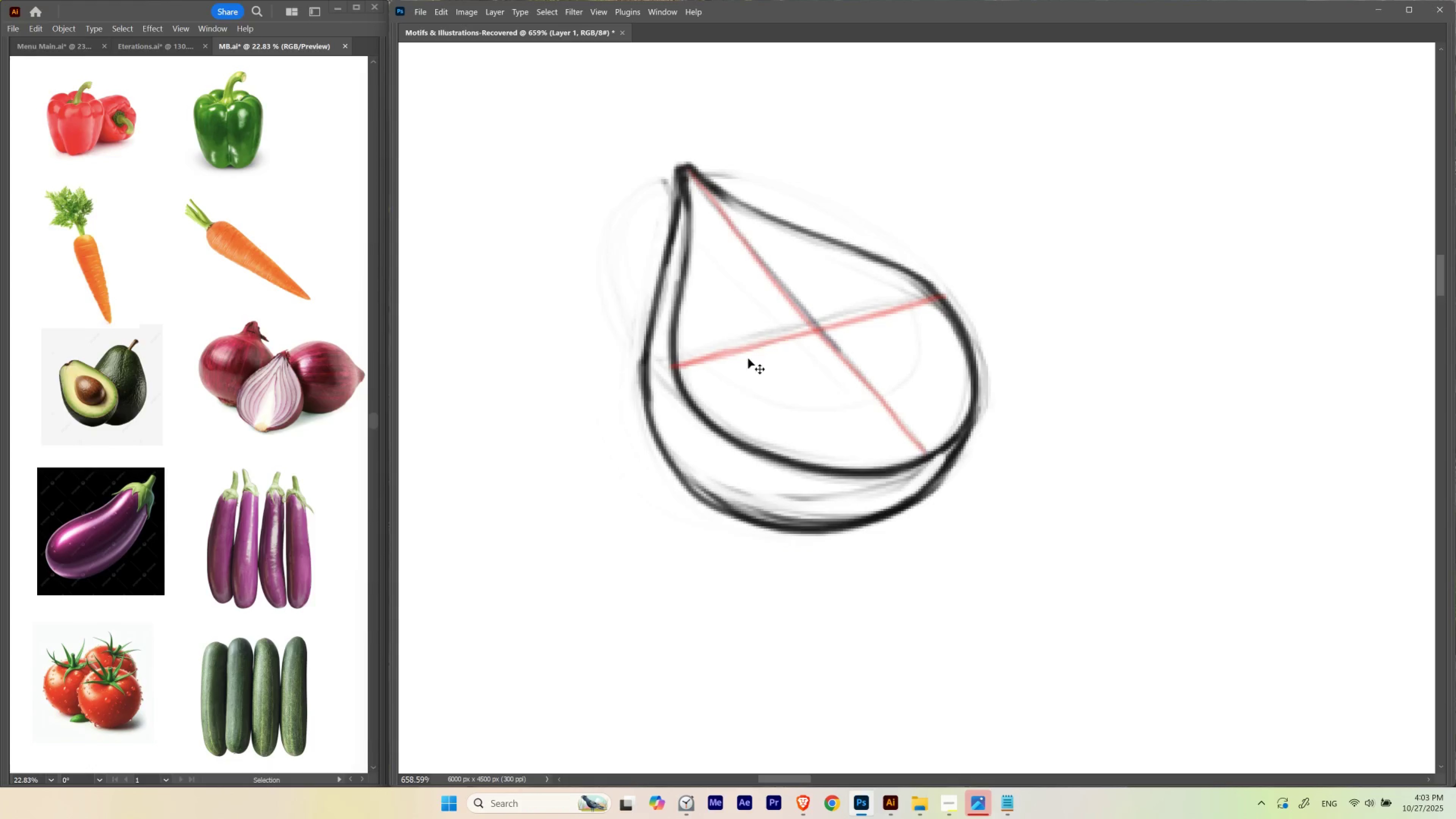 
left_click_drag(start_coordinate=[833, 145], to_coordinate=[845, 161])
 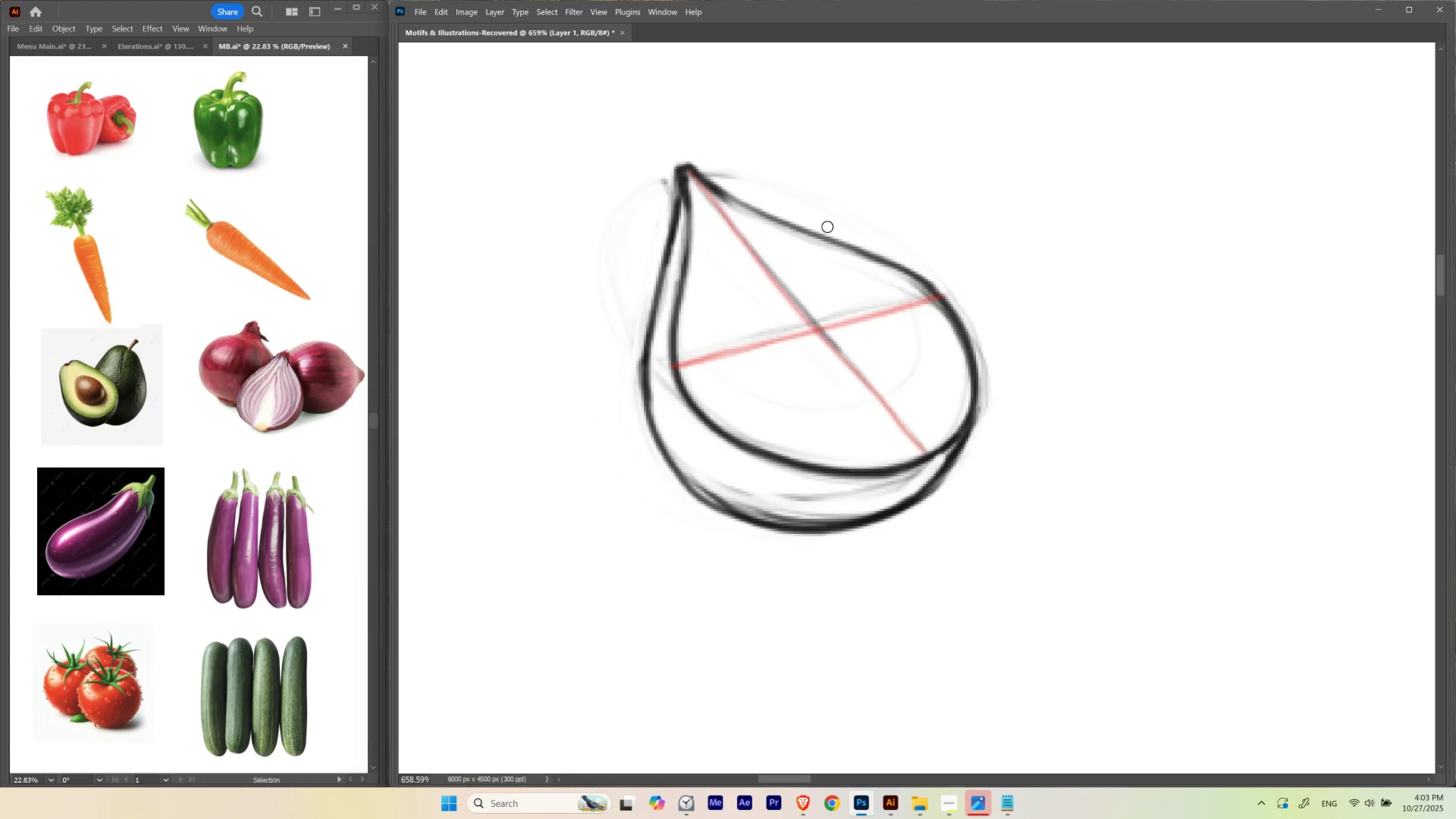 
key(Control+Z)
 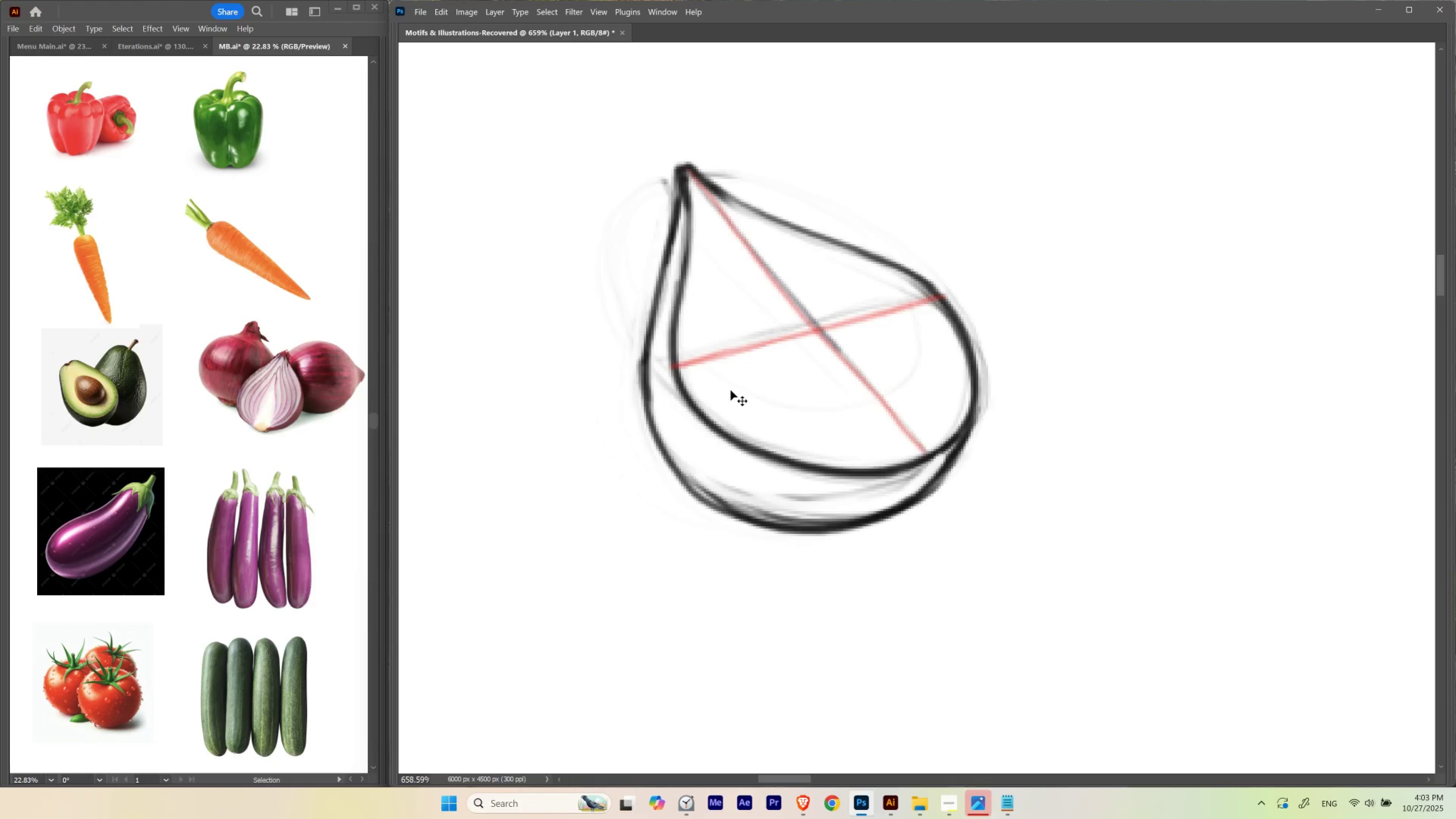 
key(Control+Z)
 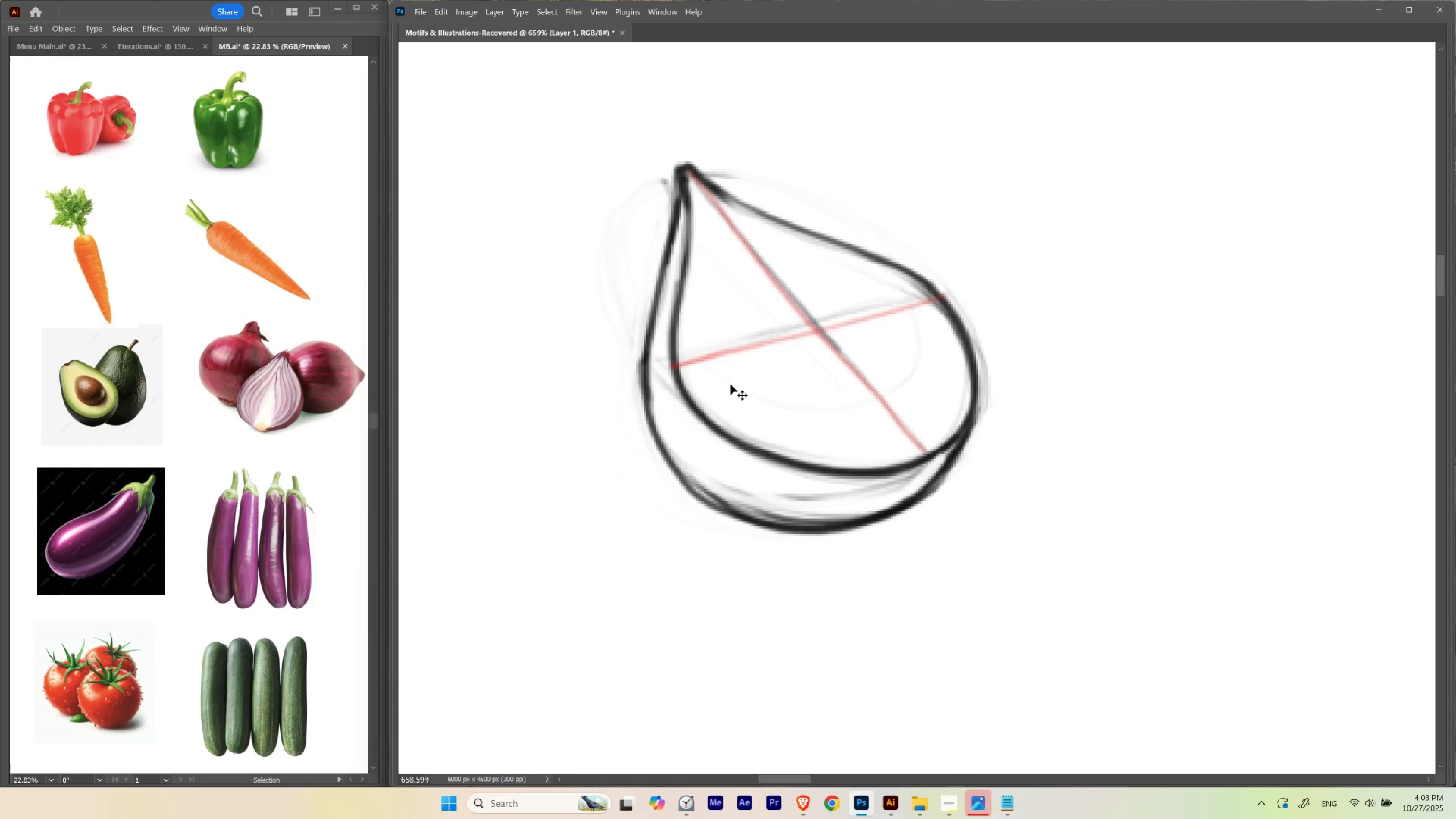 
key(Control+Z)
 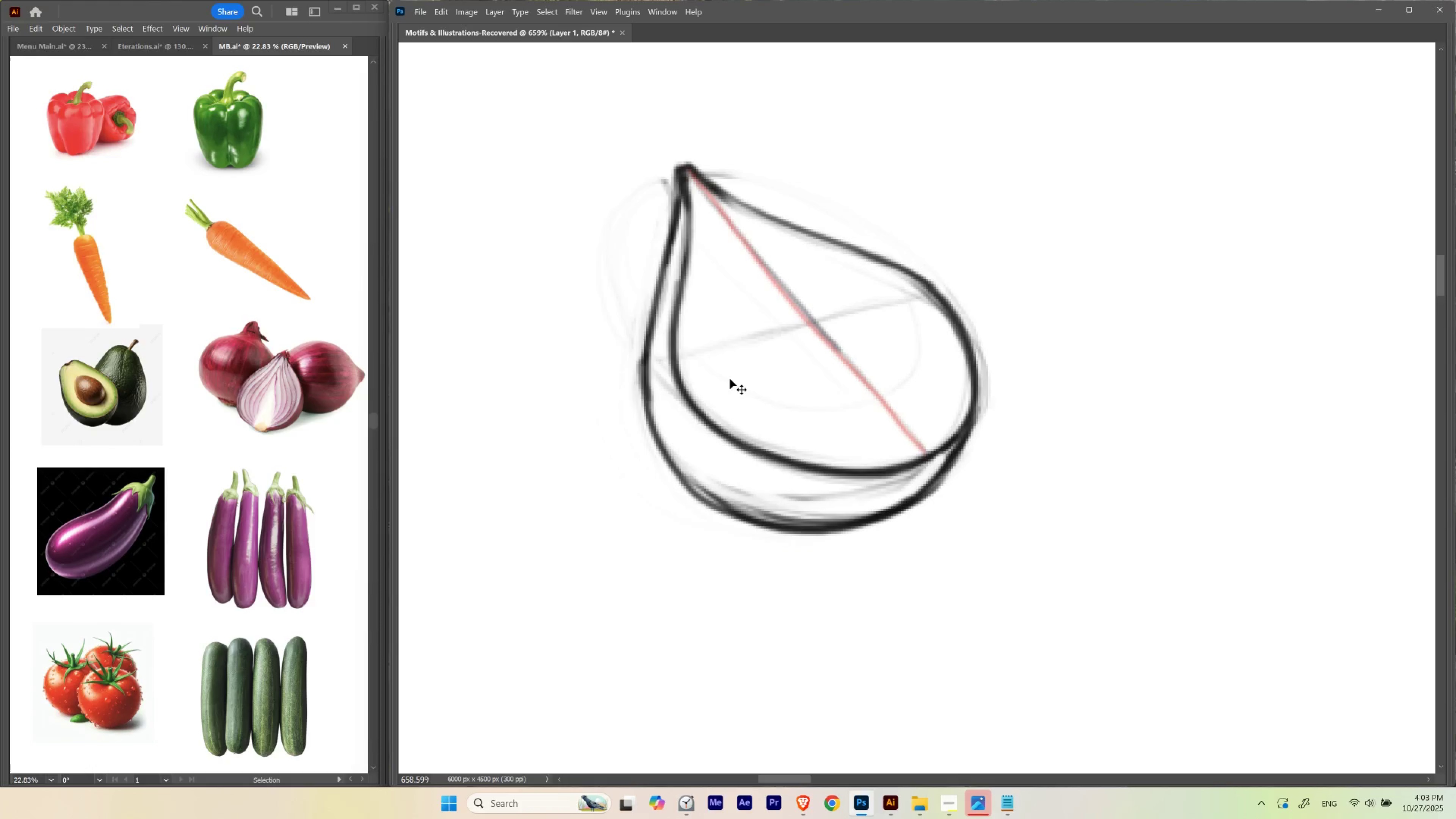 
key(Control+Shift+ShiftLeft)
 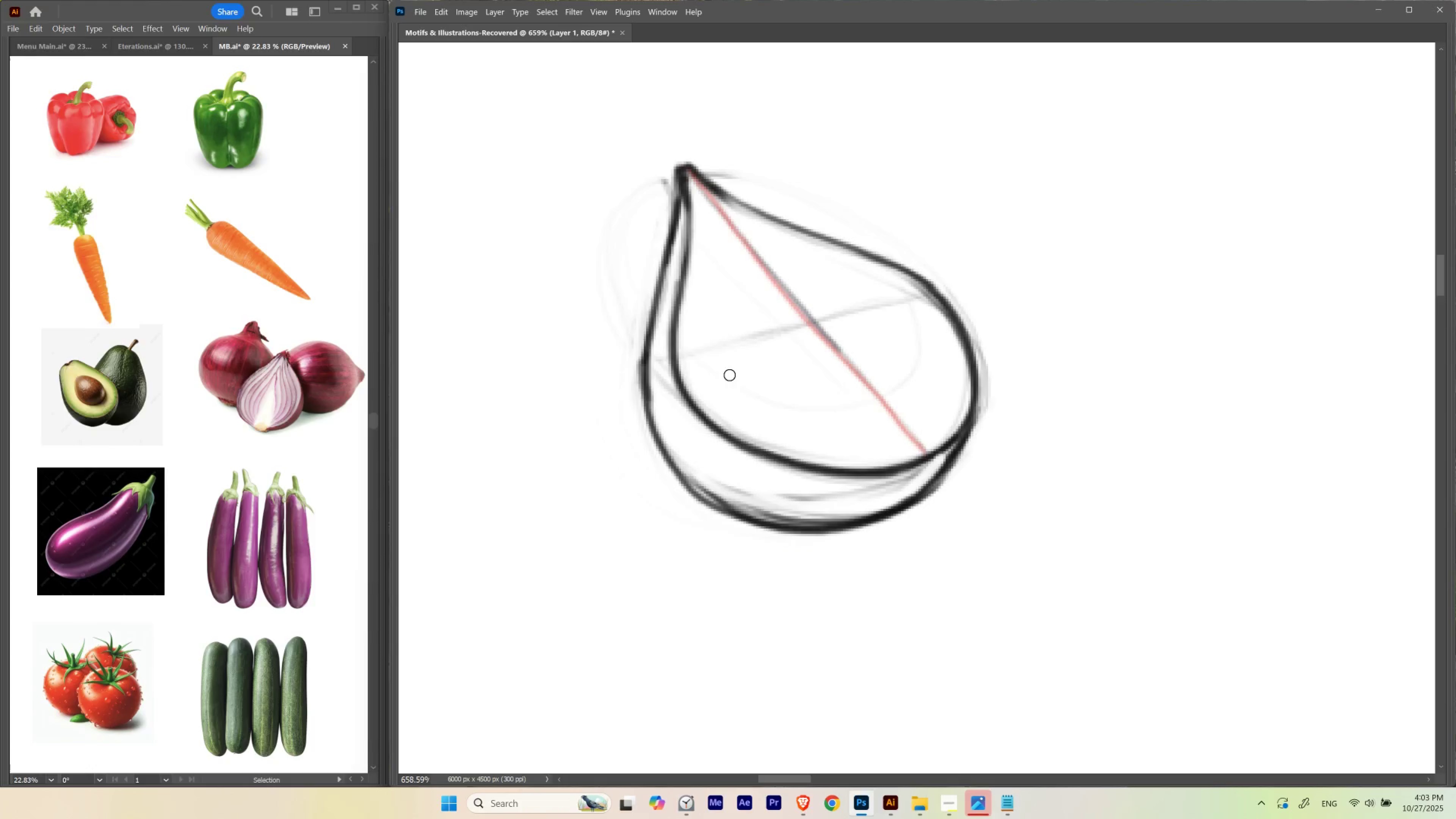 
key(Control+Shift+Z)
 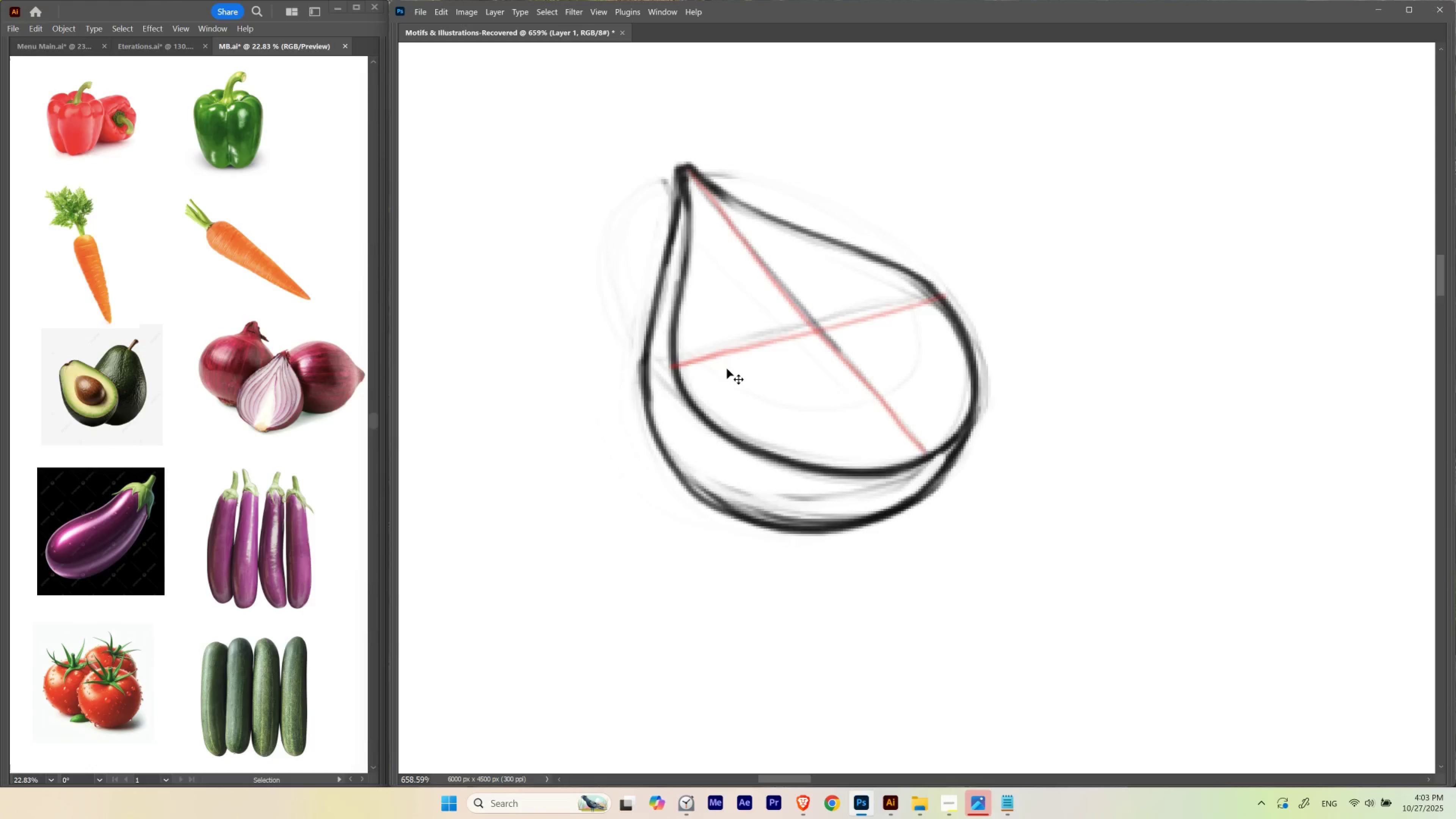 
key(Control+Shift+Z)
 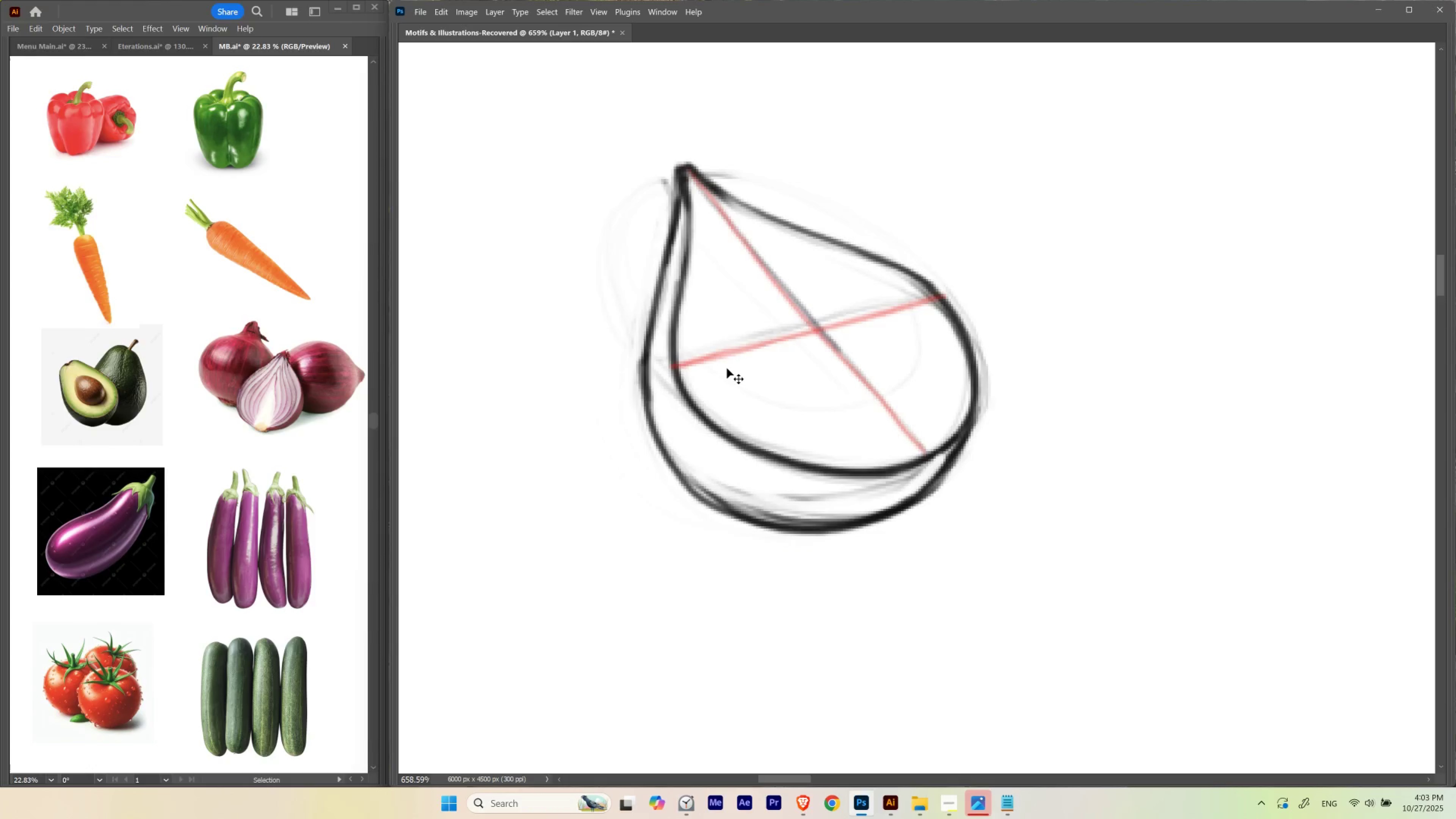 
key(Control+Shift+Z)
 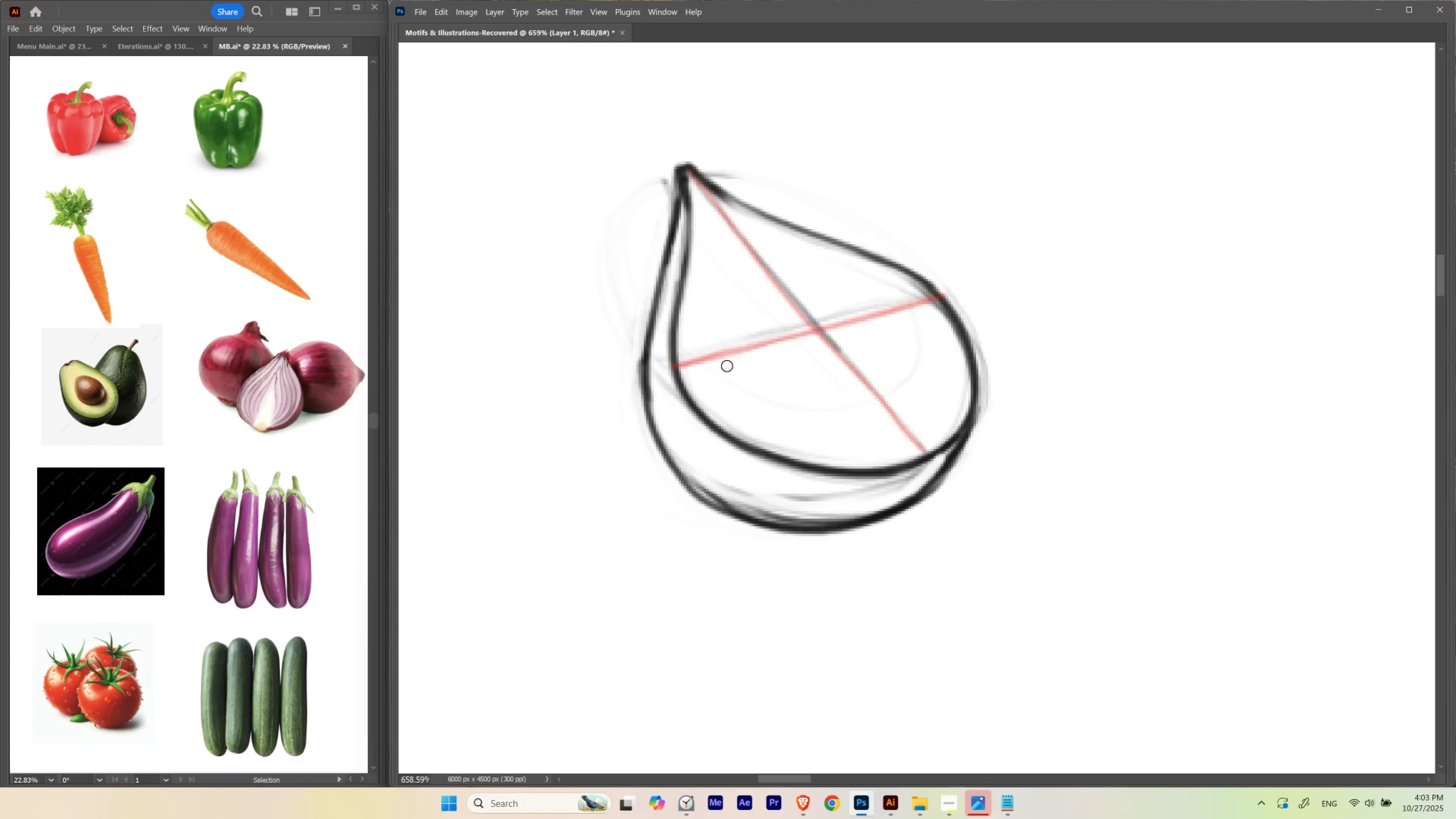 
key(B)
 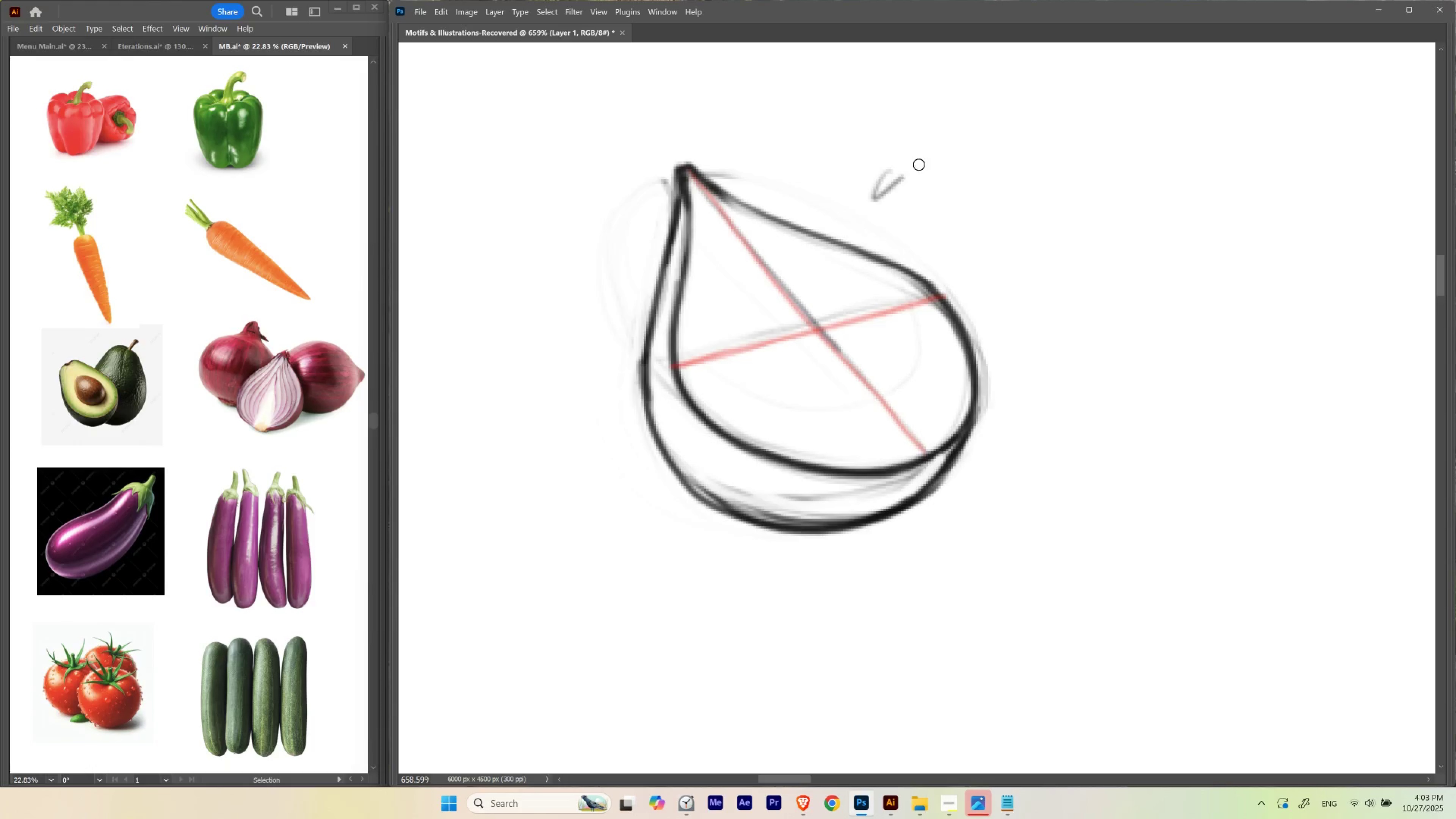 
key(Control+Z)
 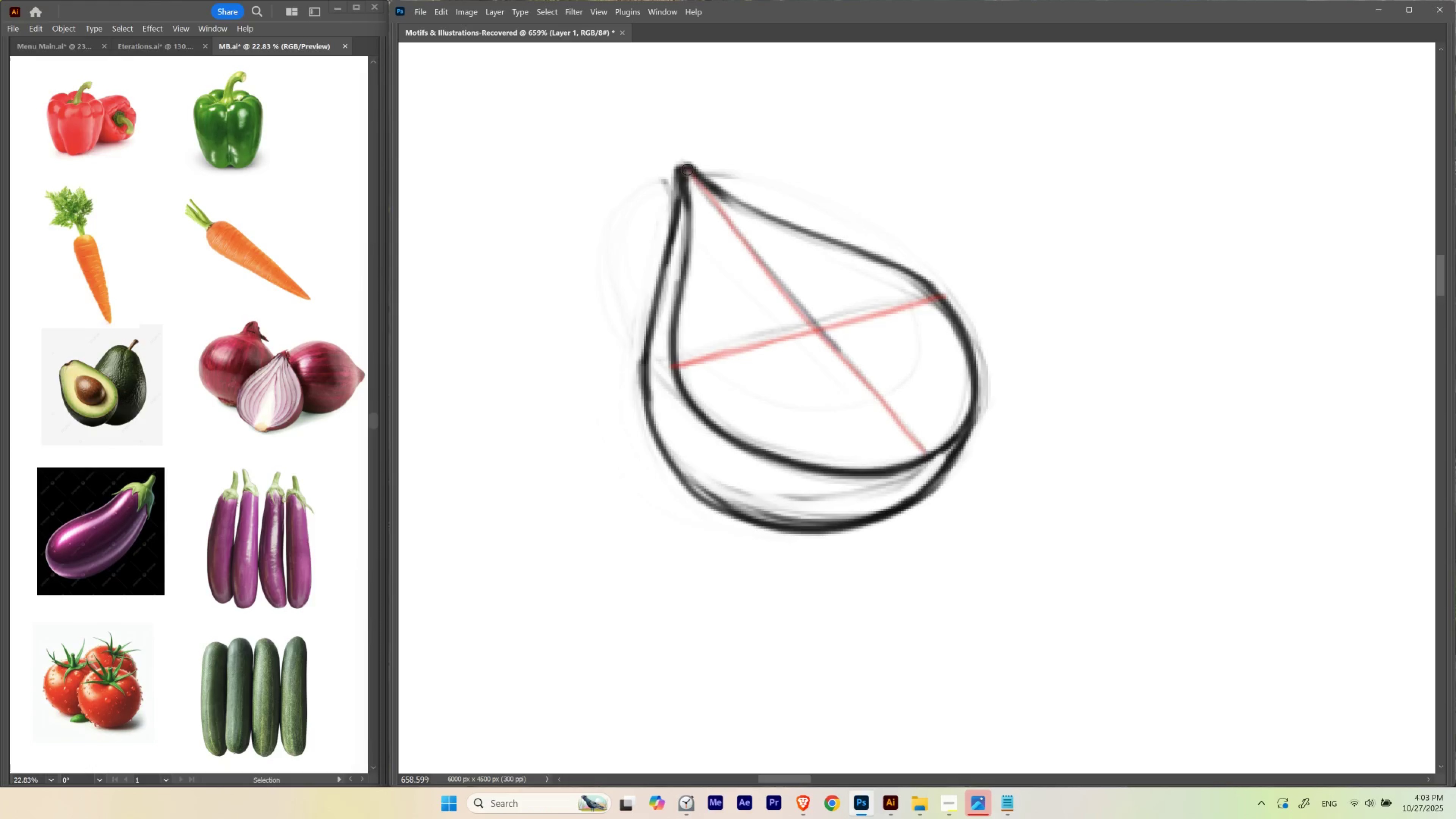 
key(Control+ControlLeft)
 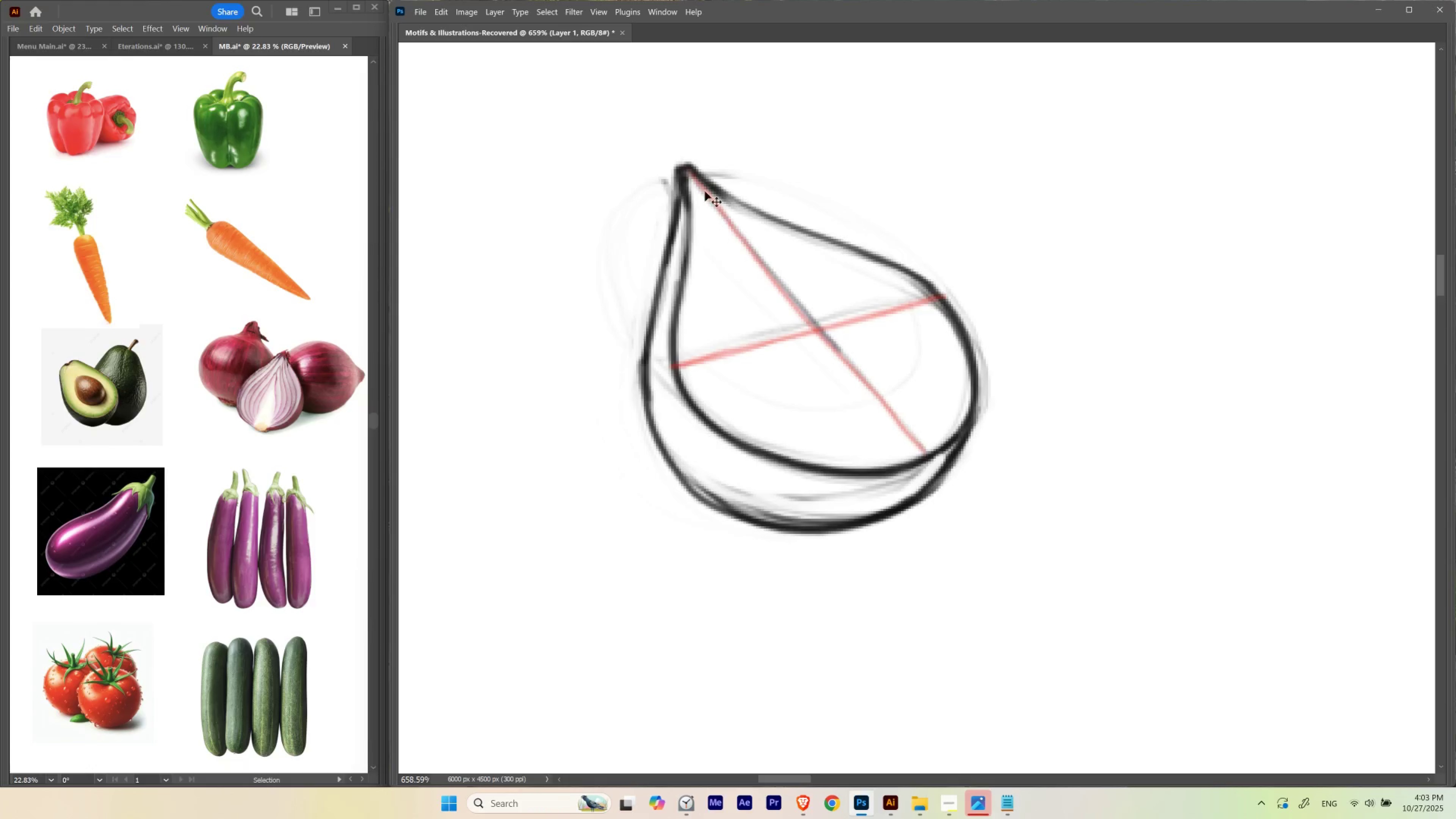 
key(Control+Z)
 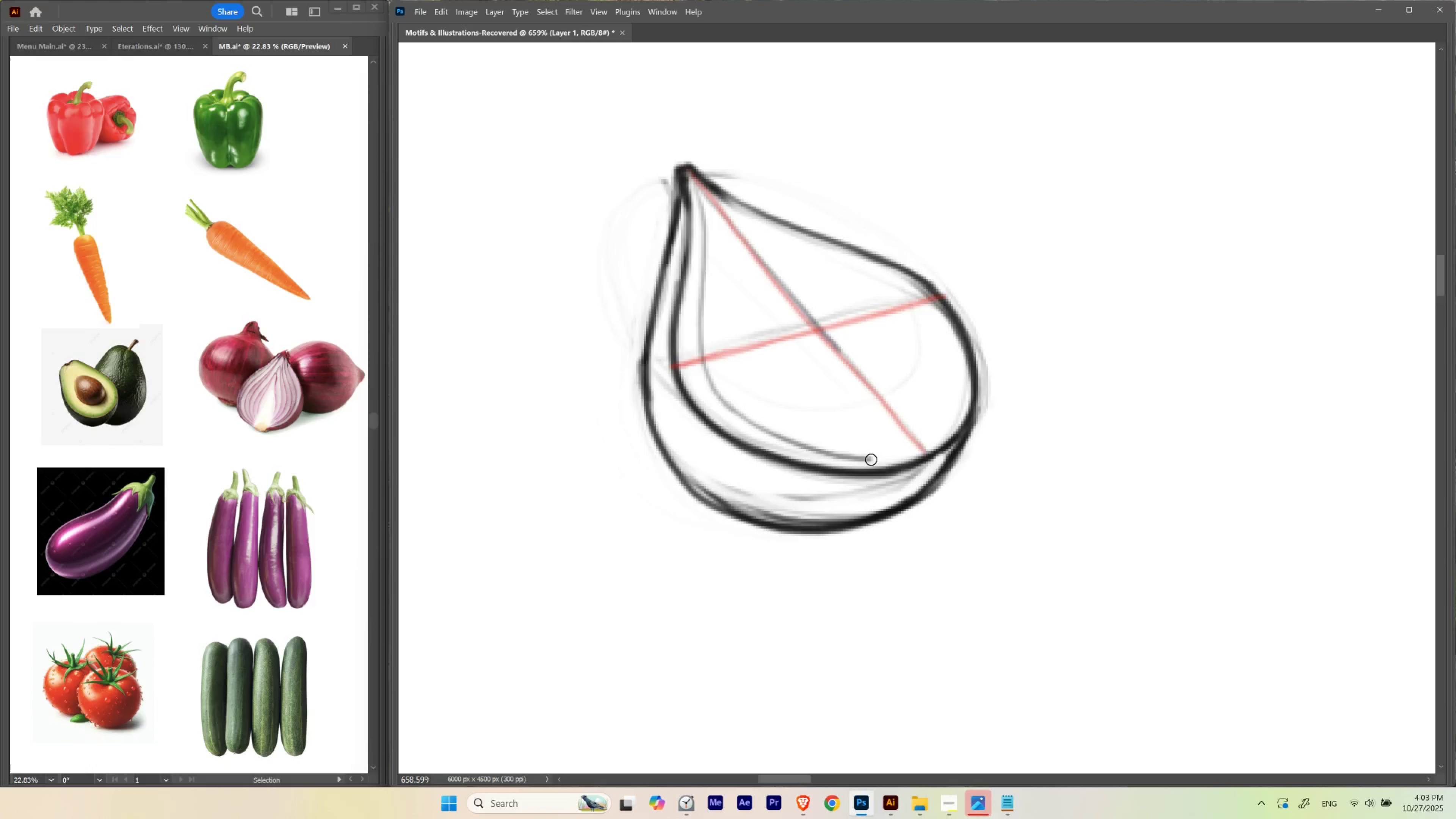 
wait(9.83)
 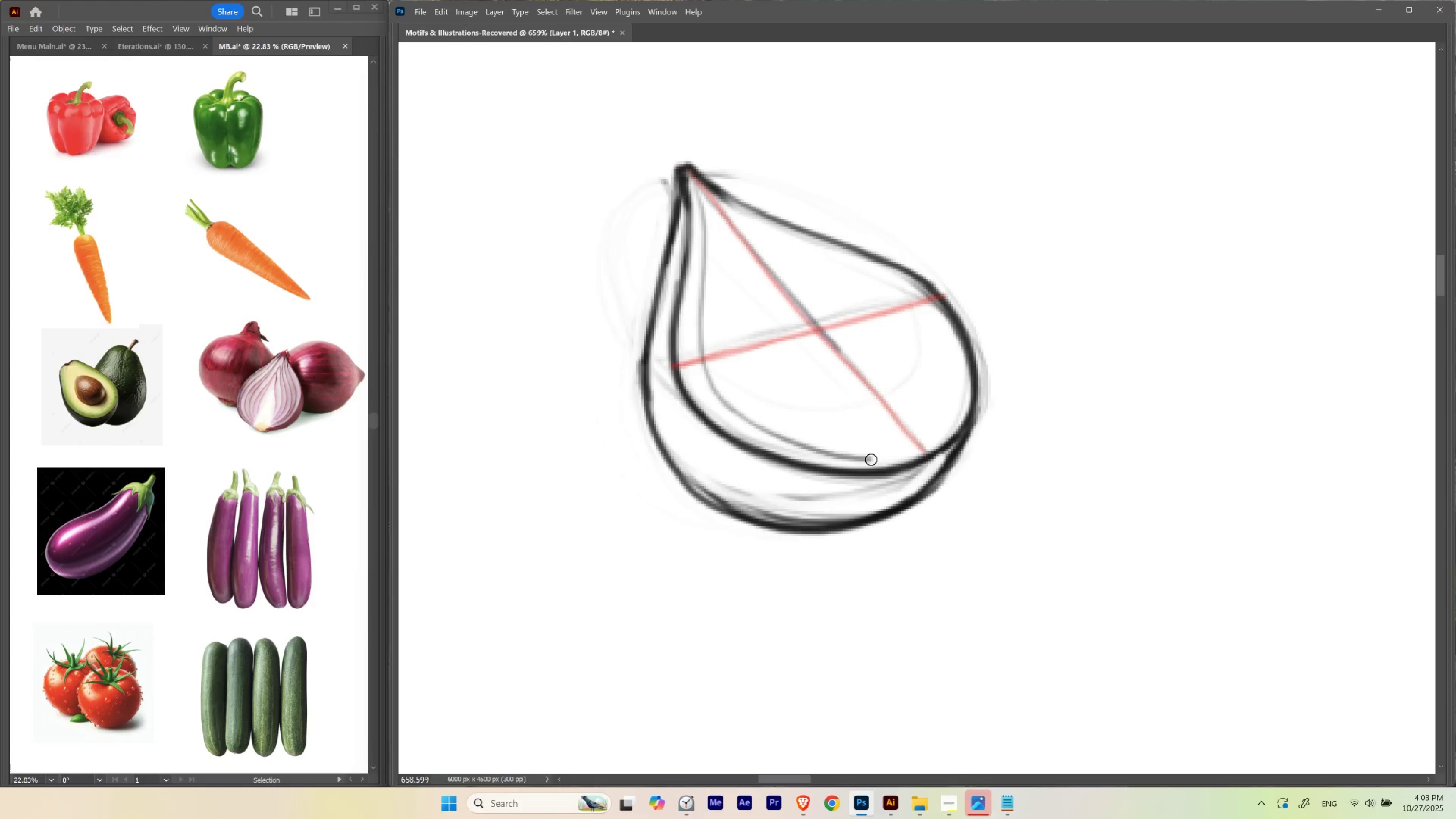 
hold_key(key=Backquote, duration=1.53)
 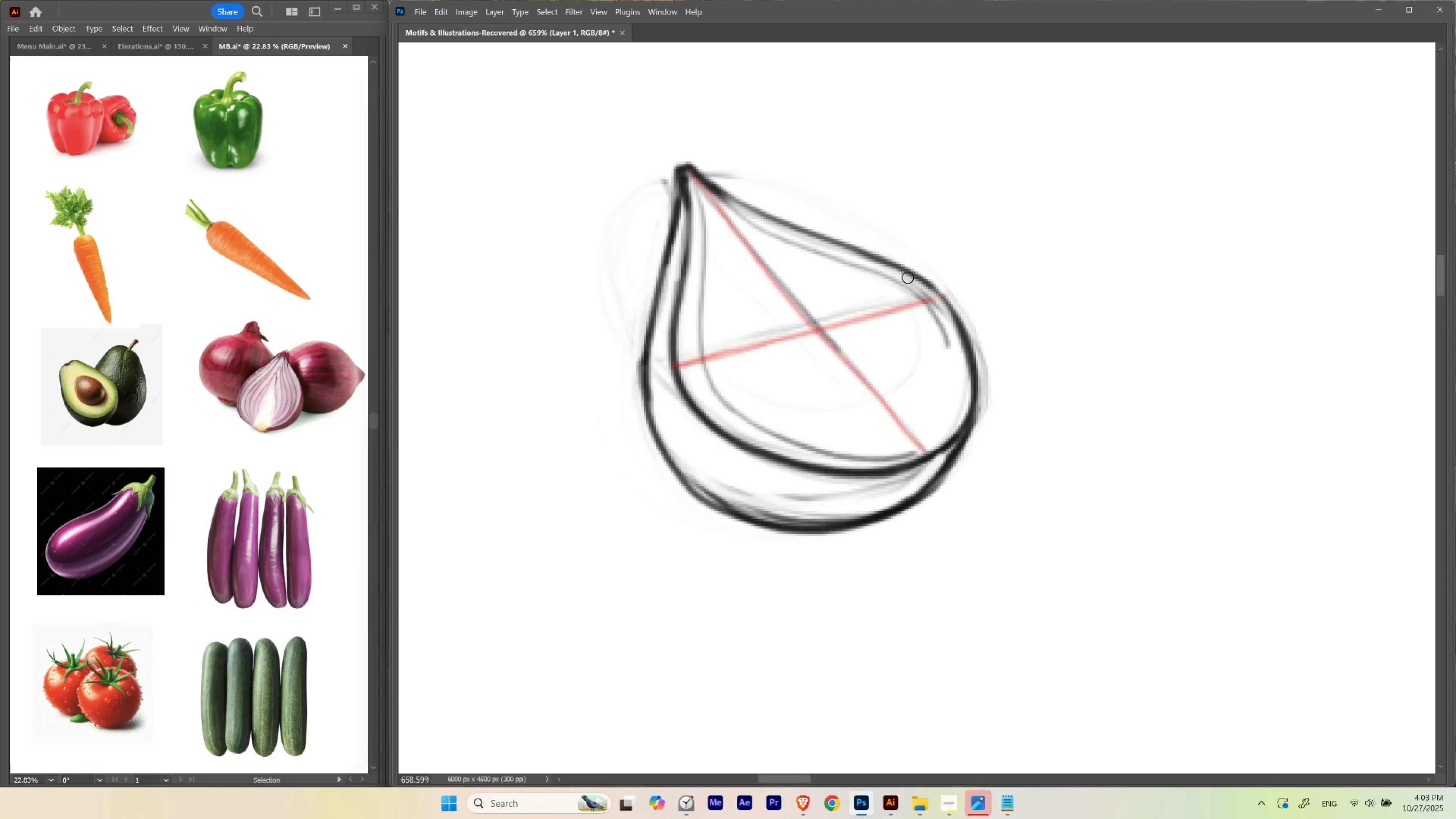 
hold_key(key=Backquote, duration=1.25)
 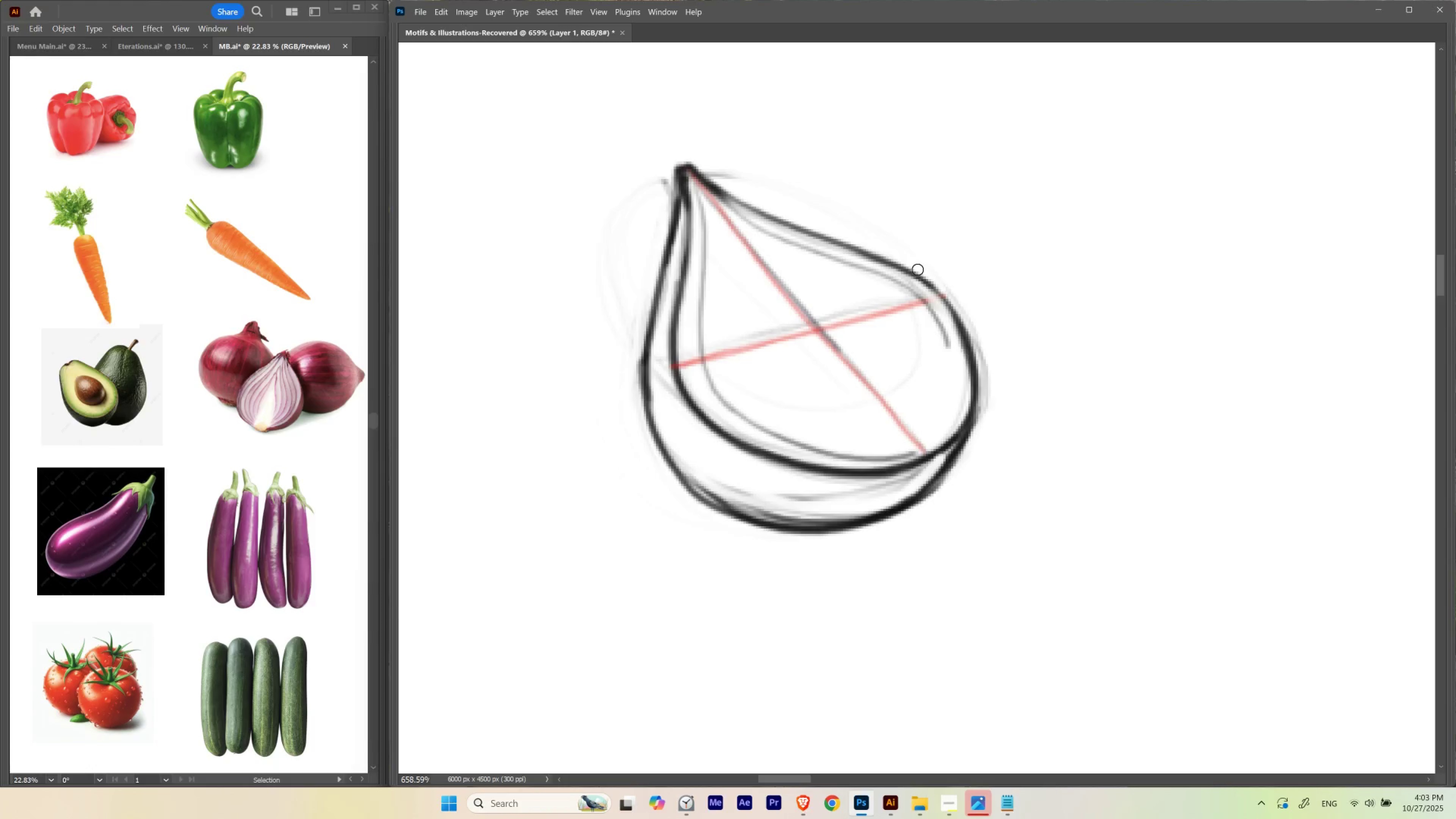 
hold_key(key=Backquote, duration=1.12)
 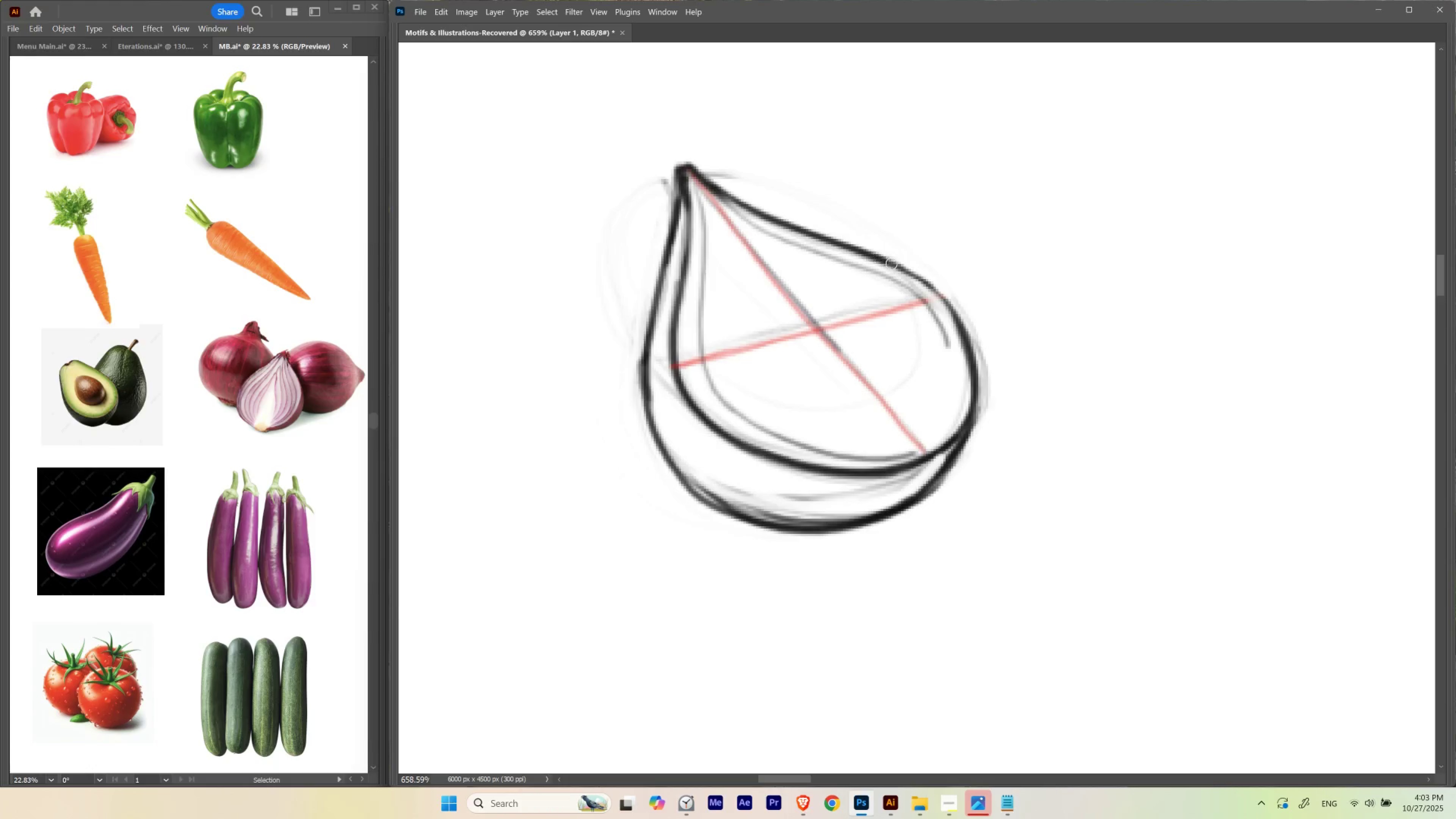 
key(Control+Z)
 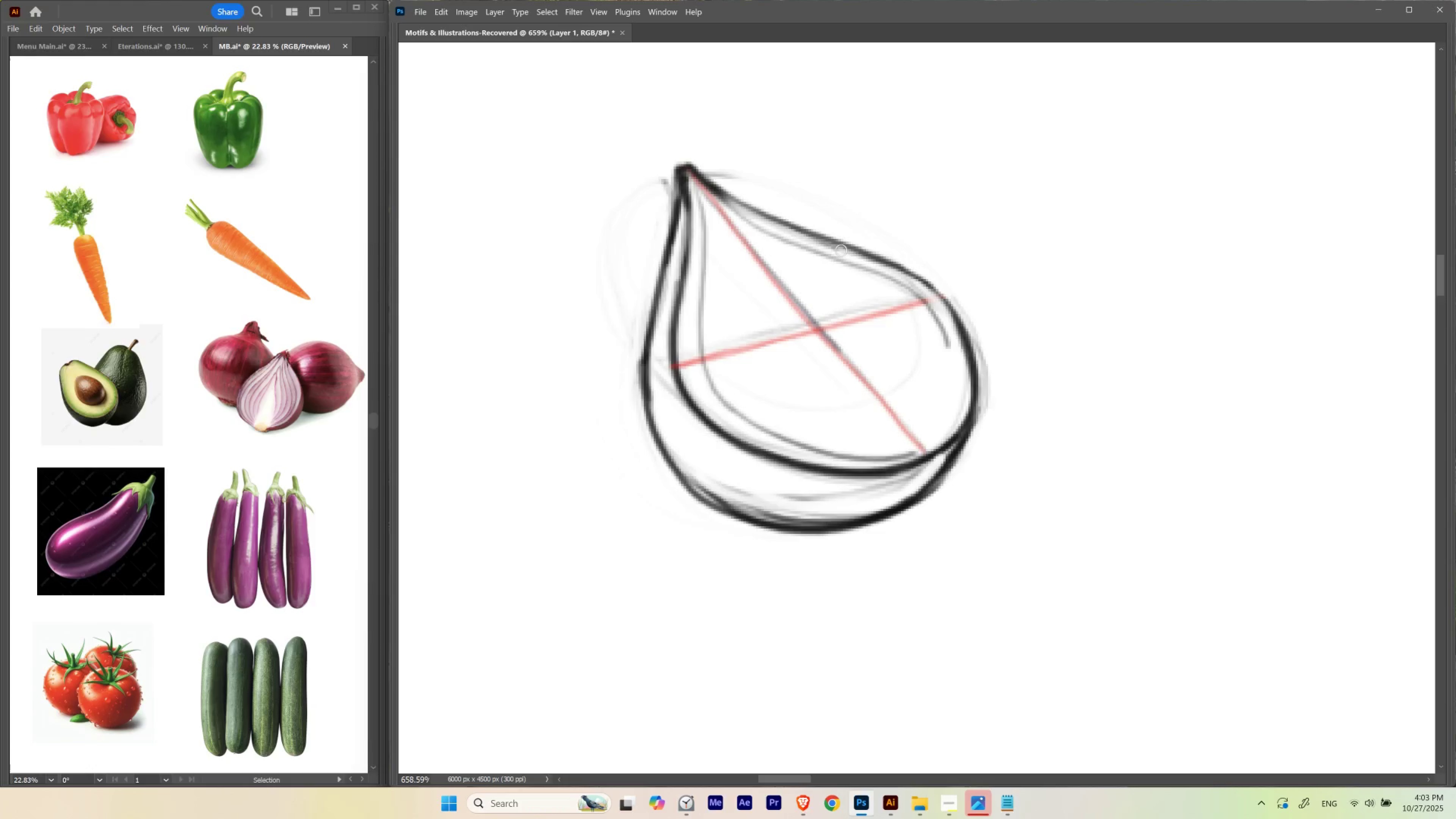 
key(Control+ControlLeft)
 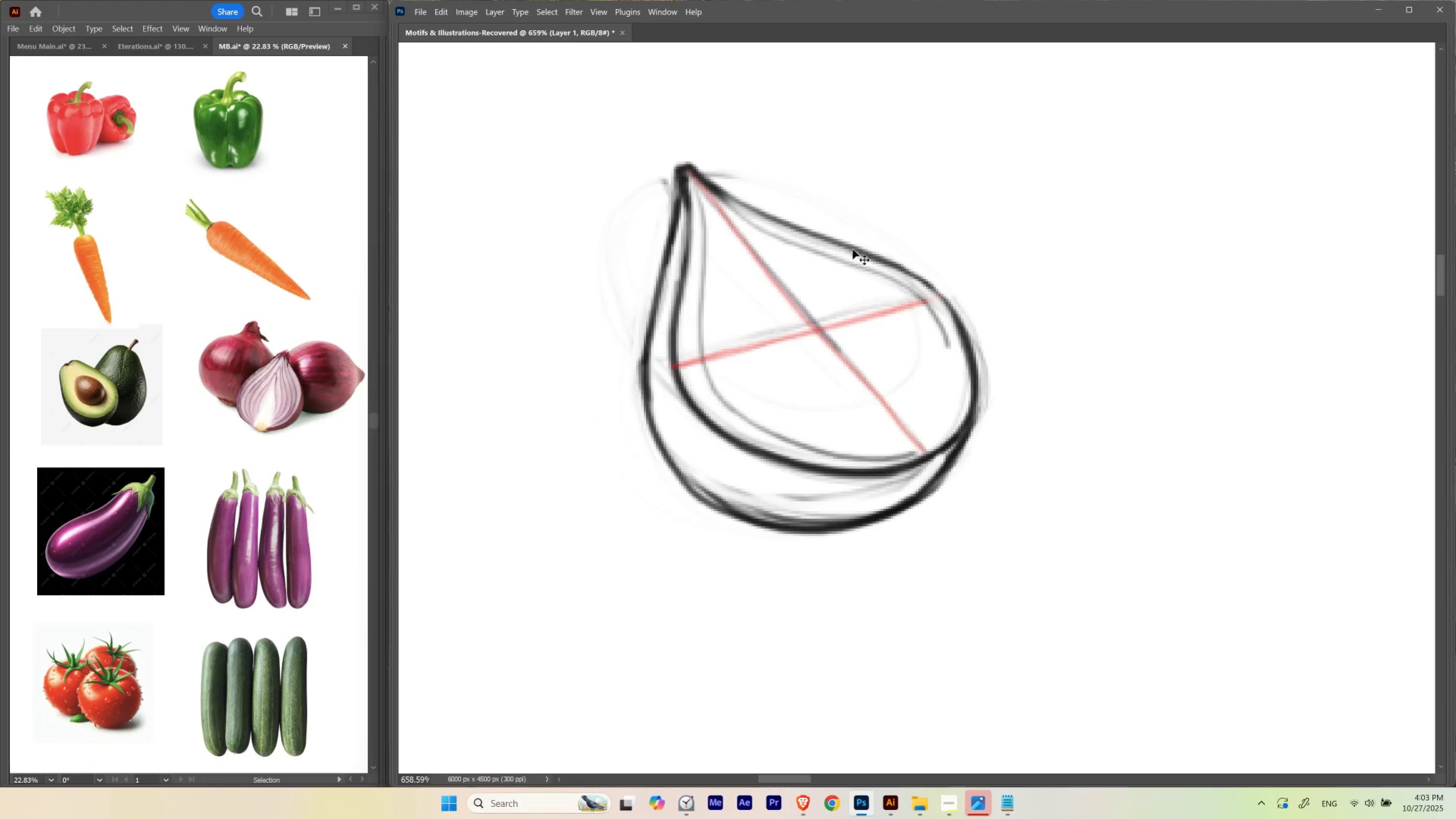 
key(Control+Z)
 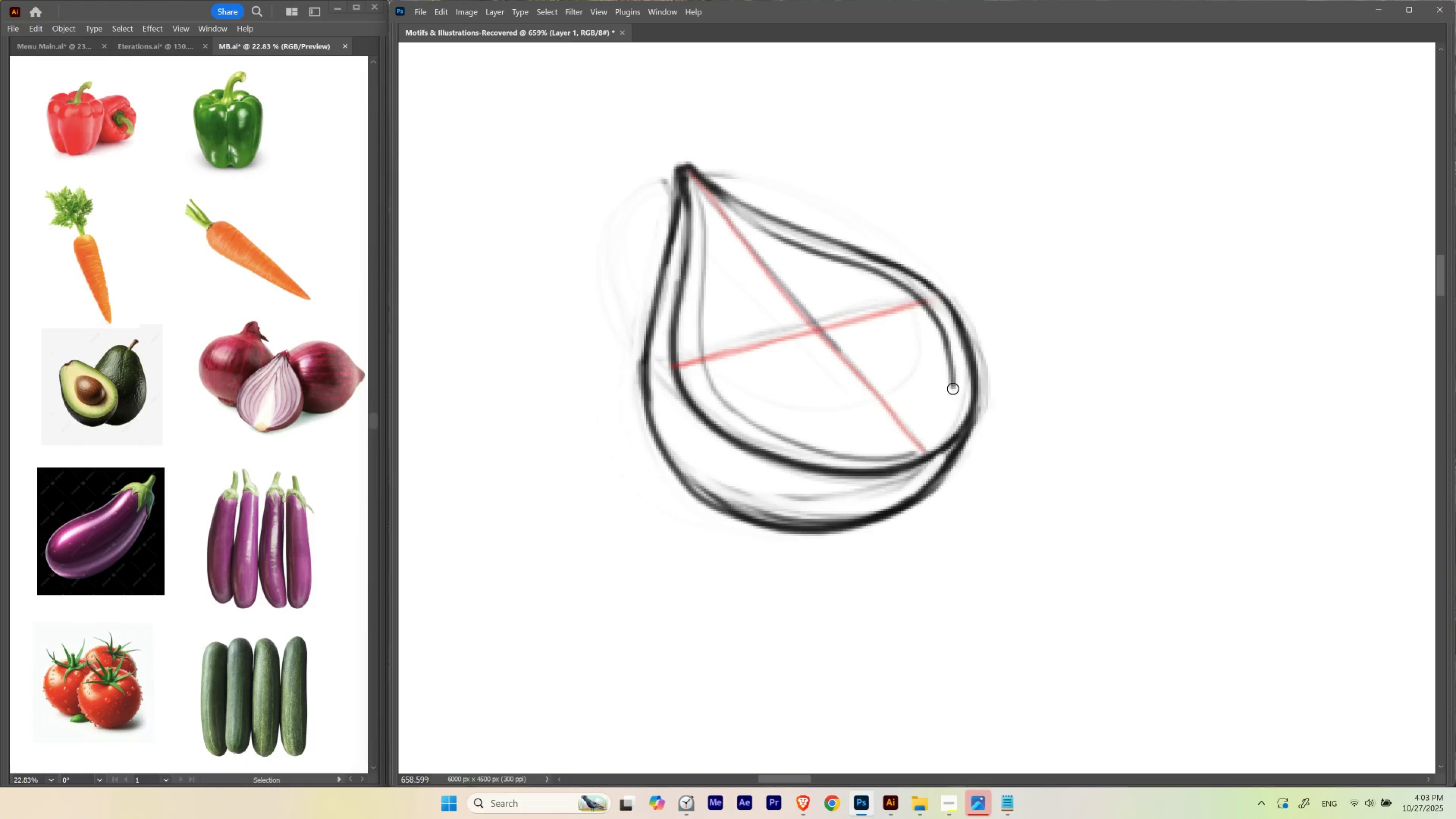 
wait(13.19)
 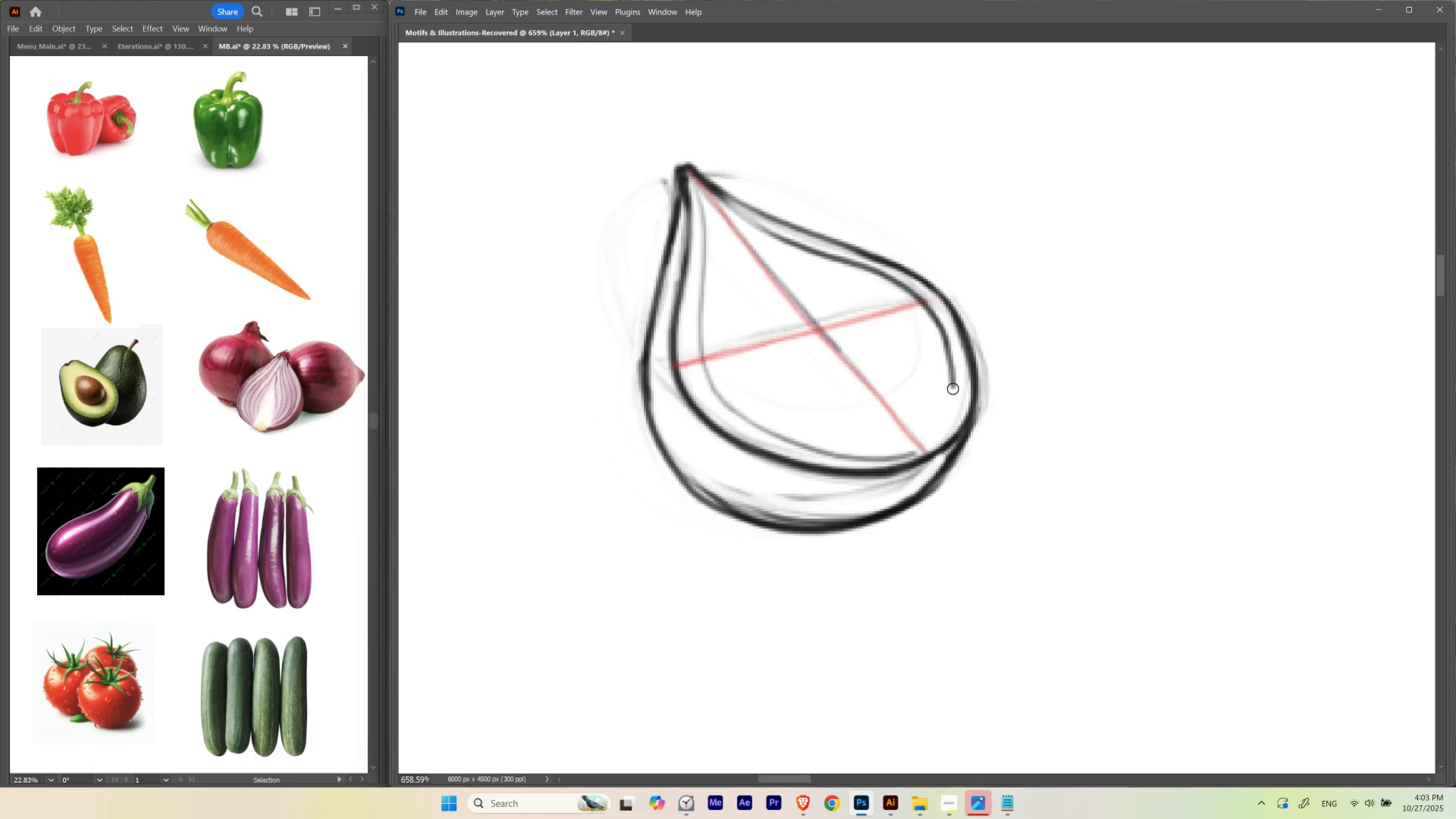 
hold_key(key=E, duration=0.87)
 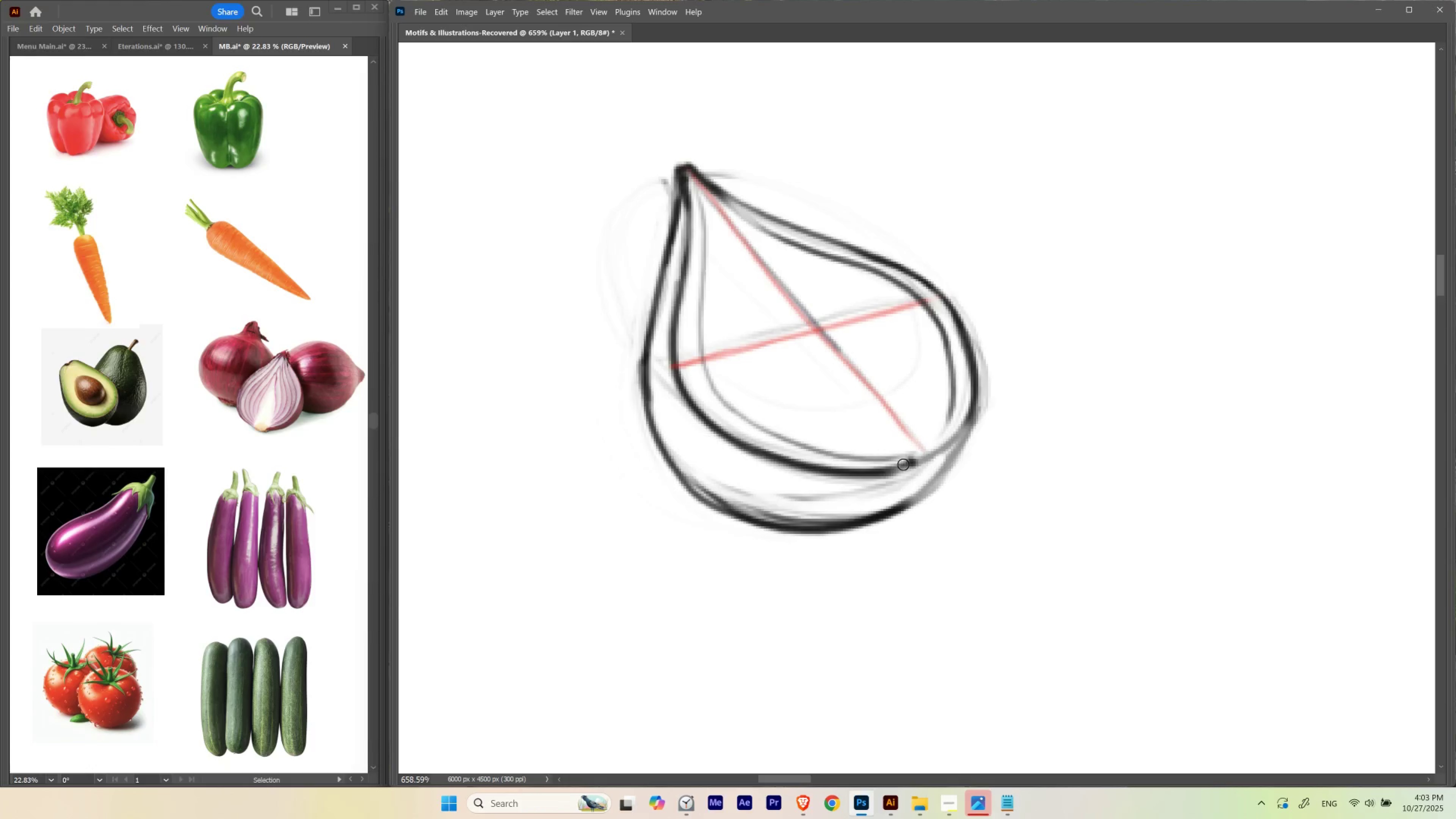 
key(Control+ControlLeft)
 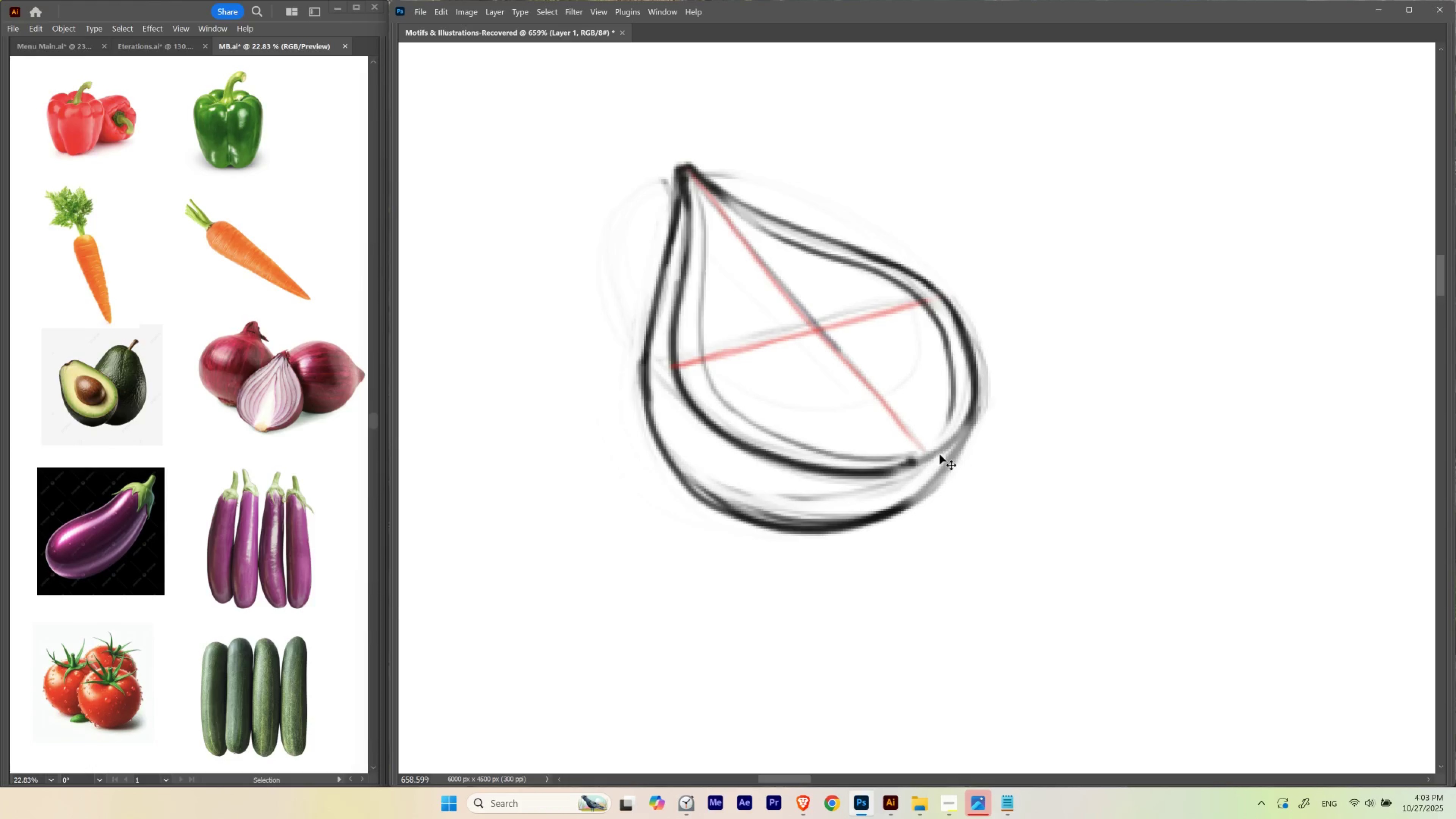 
key(Control+Z)
 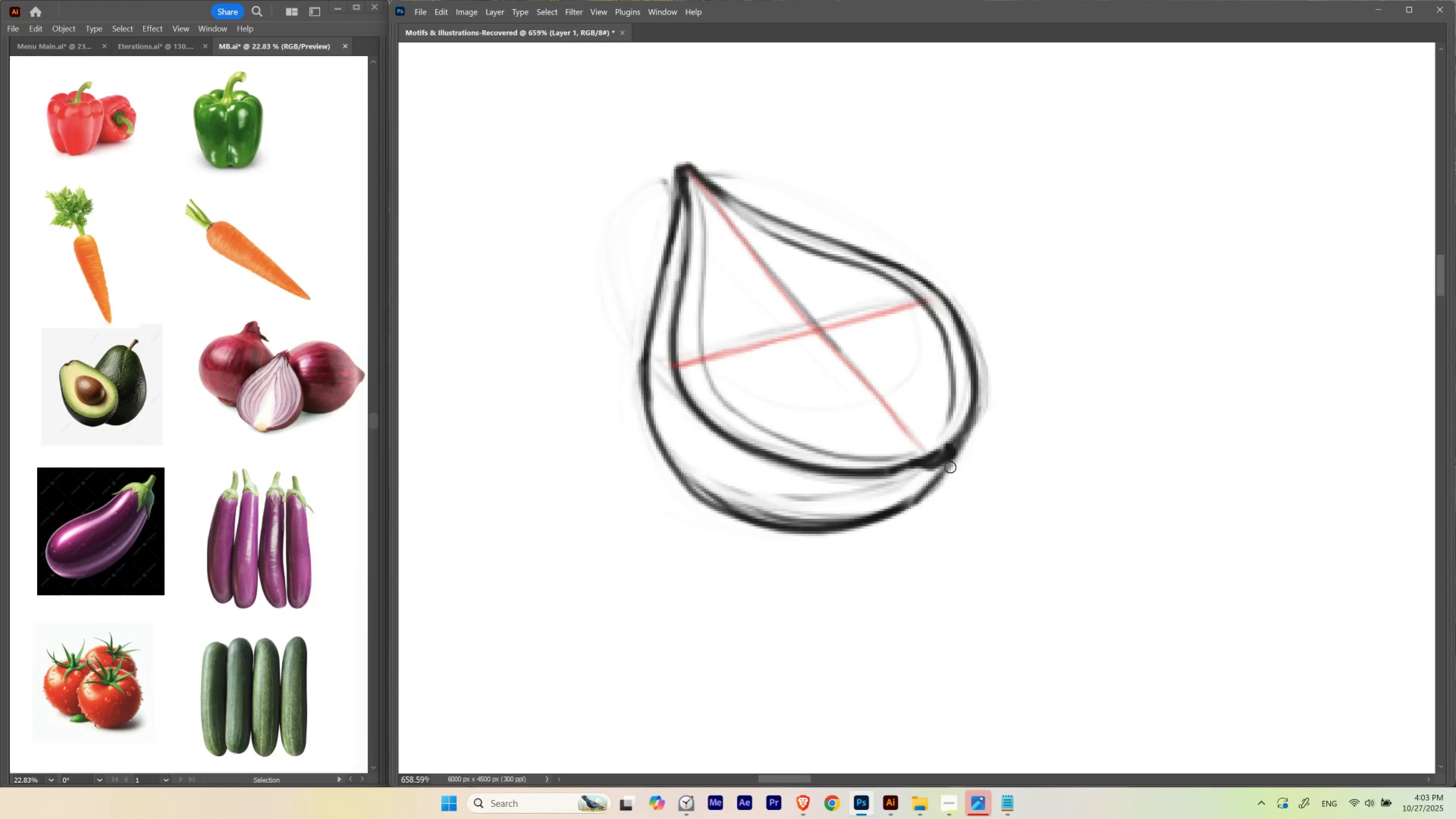 
wait(13.86)
 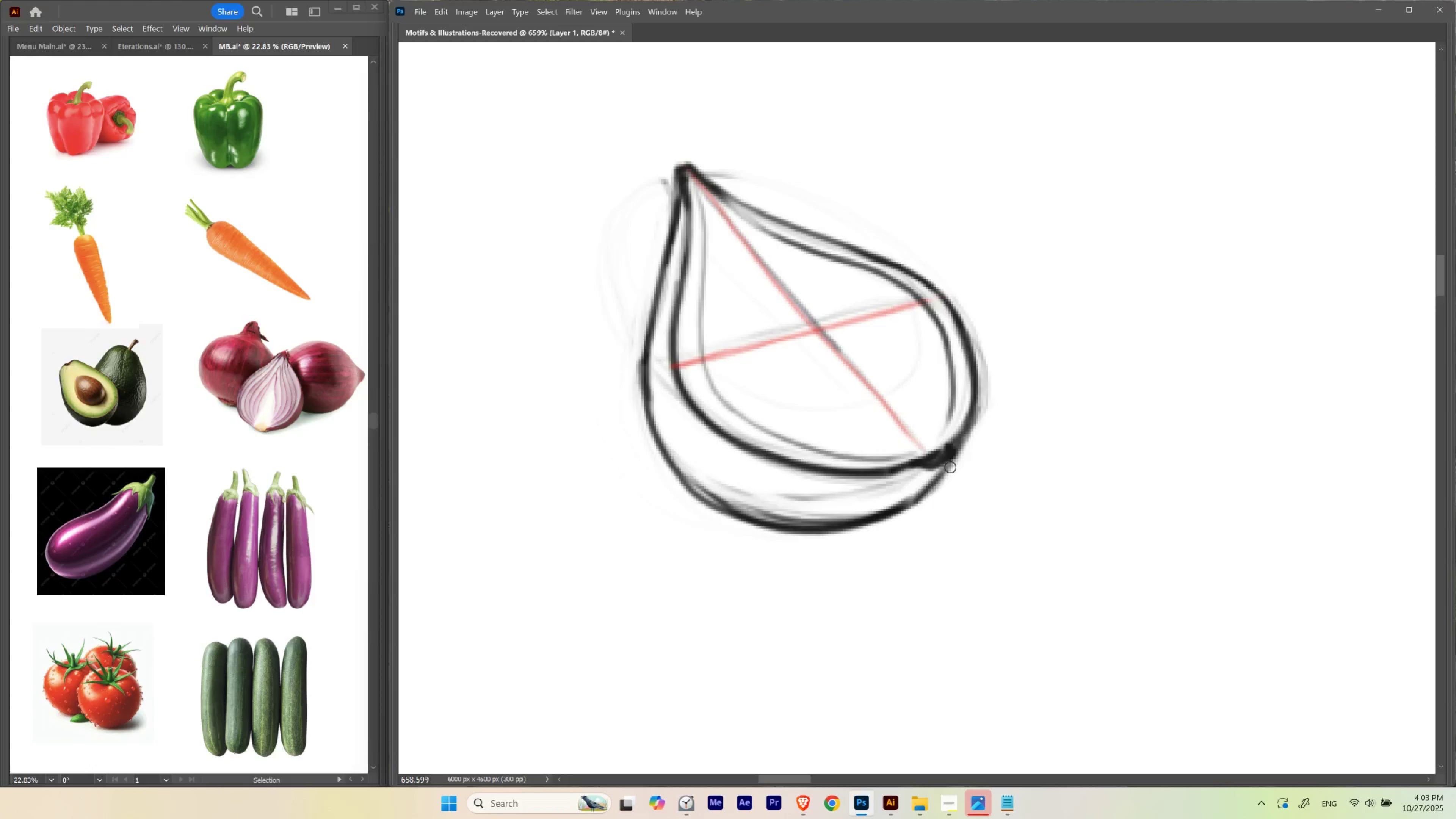 
hold_key(key=Backquote, duration=1.19)
 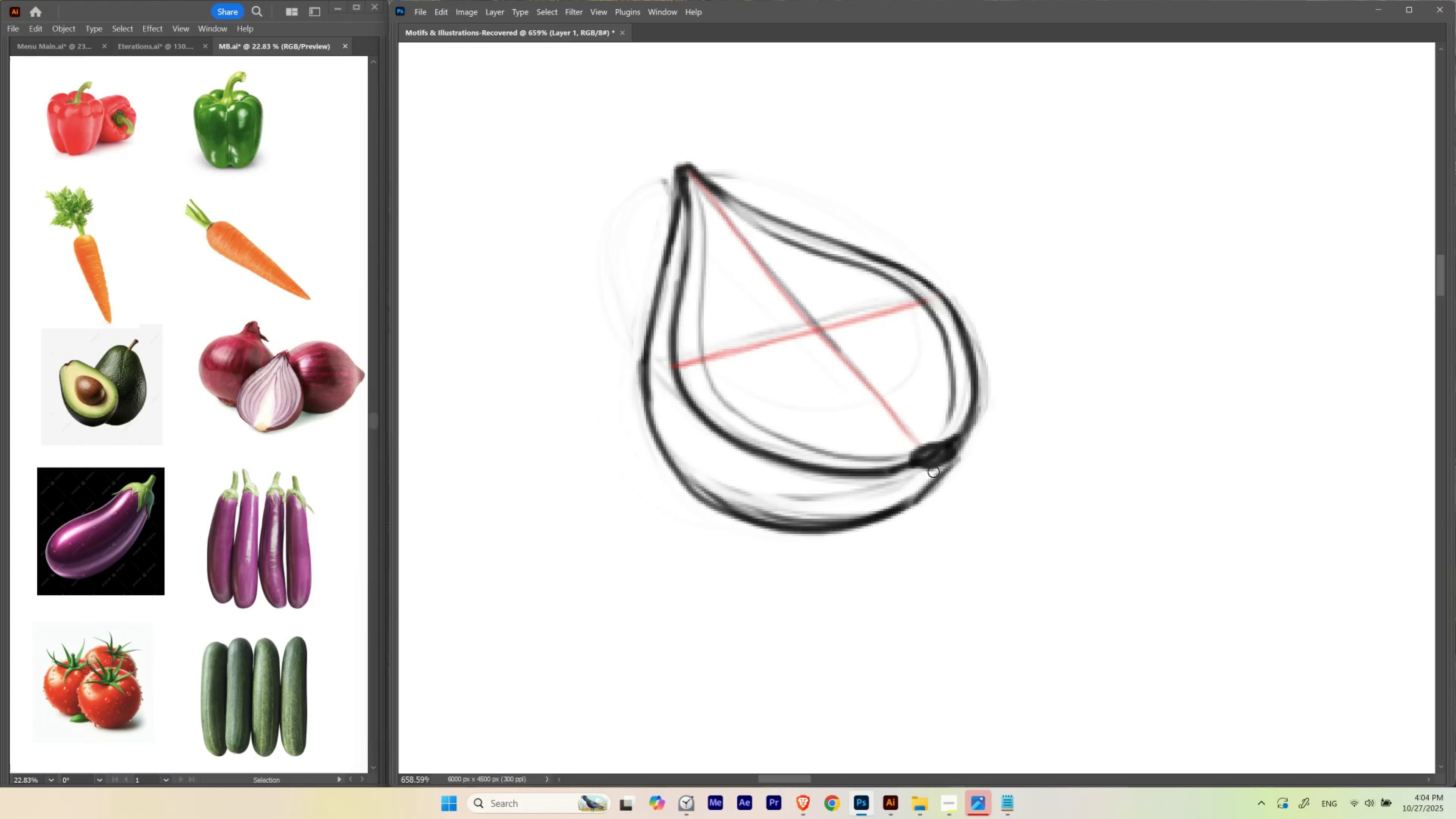 
hold_key(key=Backquote, duration=0.57)
 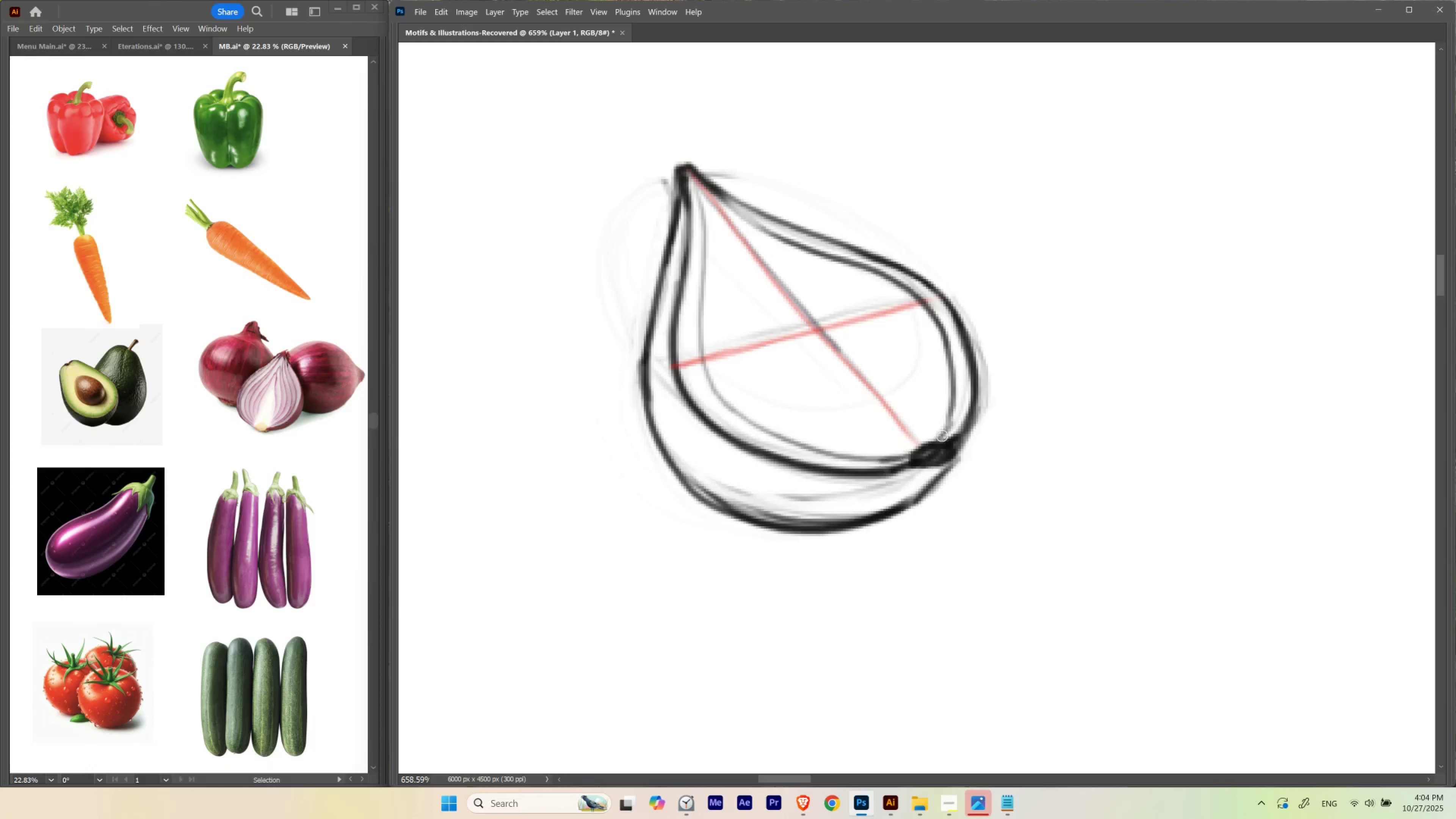 
hold_key(key=Backquote, duration=0.76)
 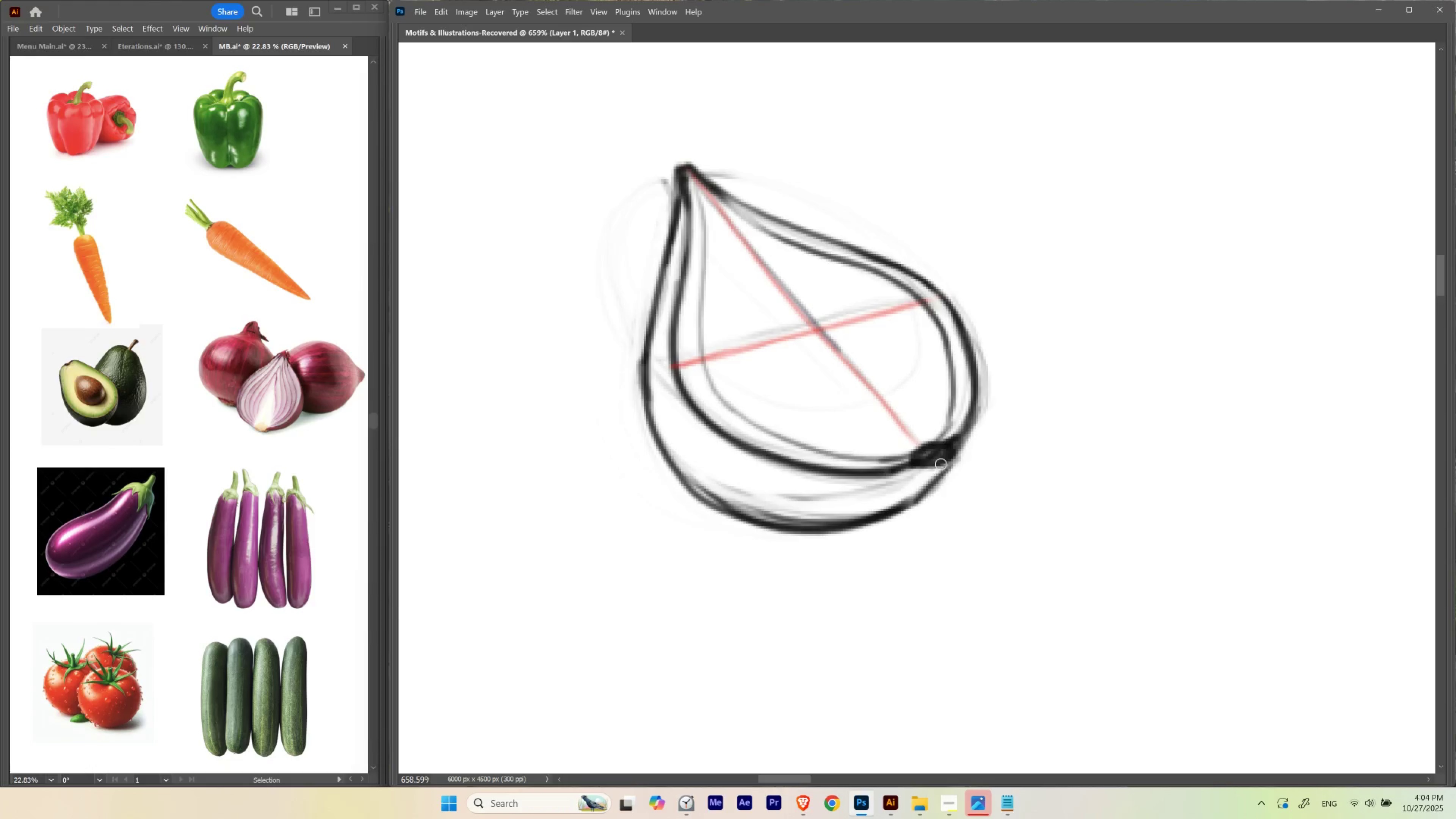 
hold_key(key=Backquote, duration=0.78)
 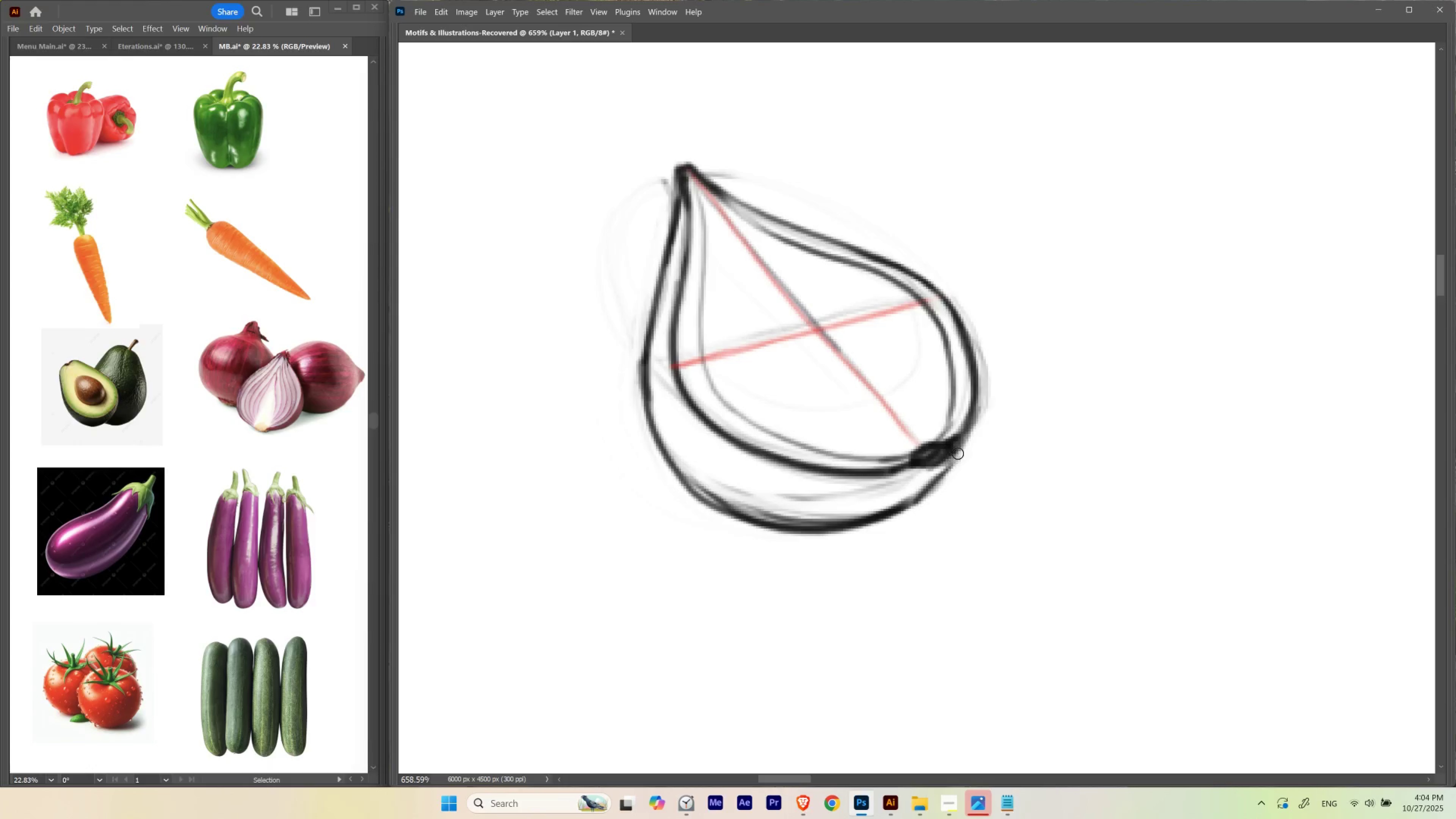 
key(Backquote)
 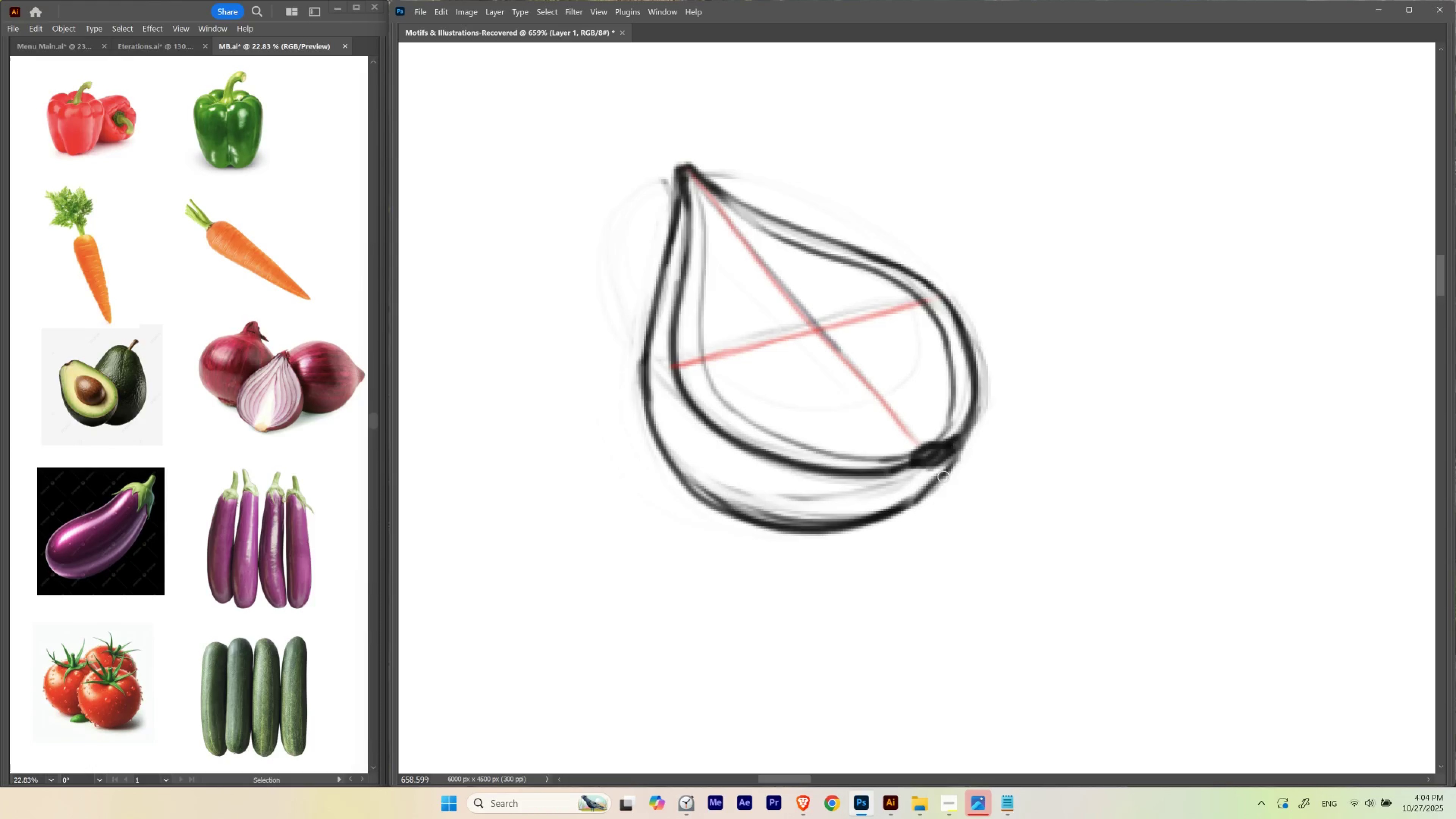 
hold_key(key=Backquote, duration=0.57)
 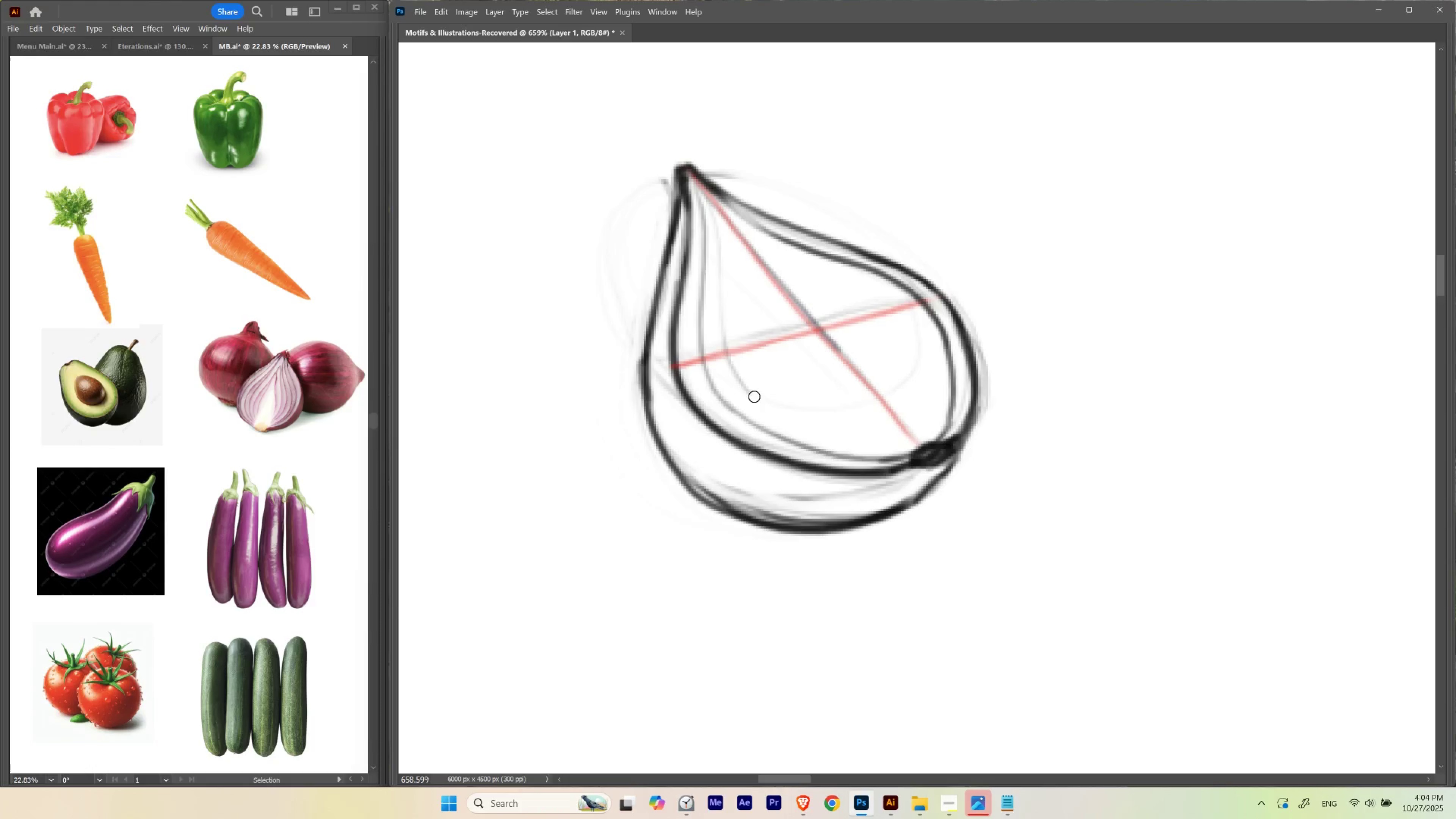 
wait(7.14)
 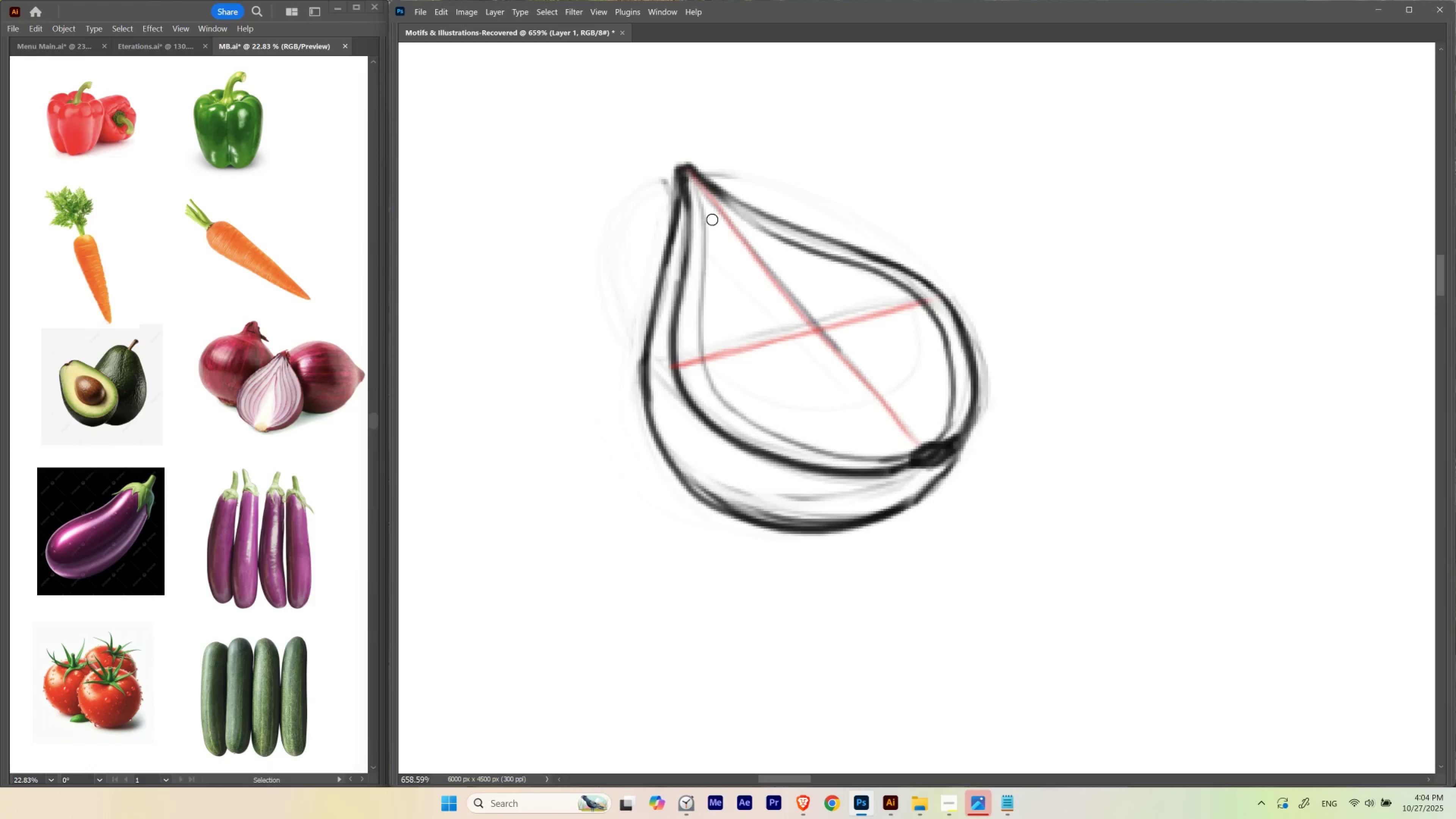 
key(Control+Z)
 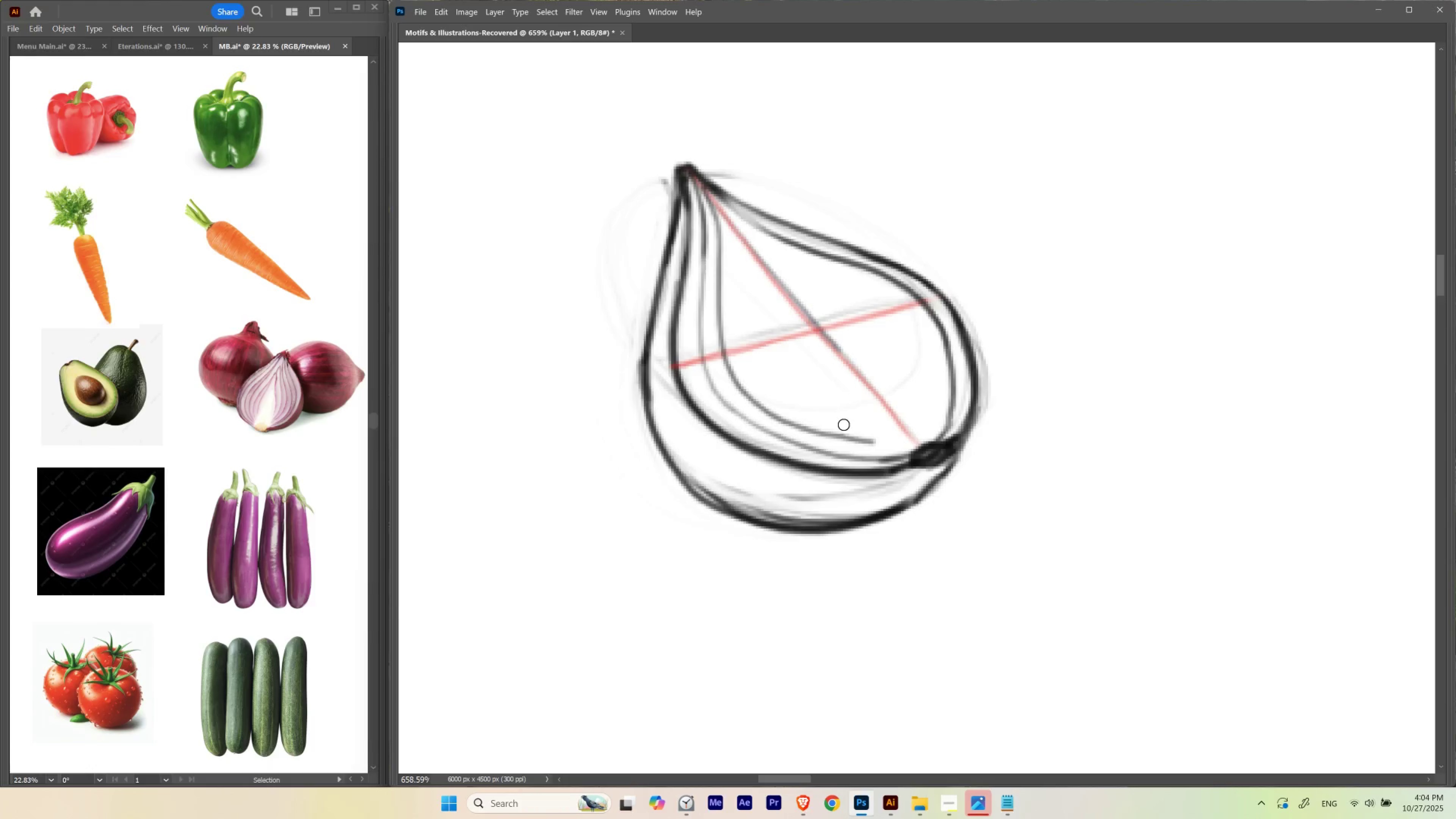 
wait(17.7)
 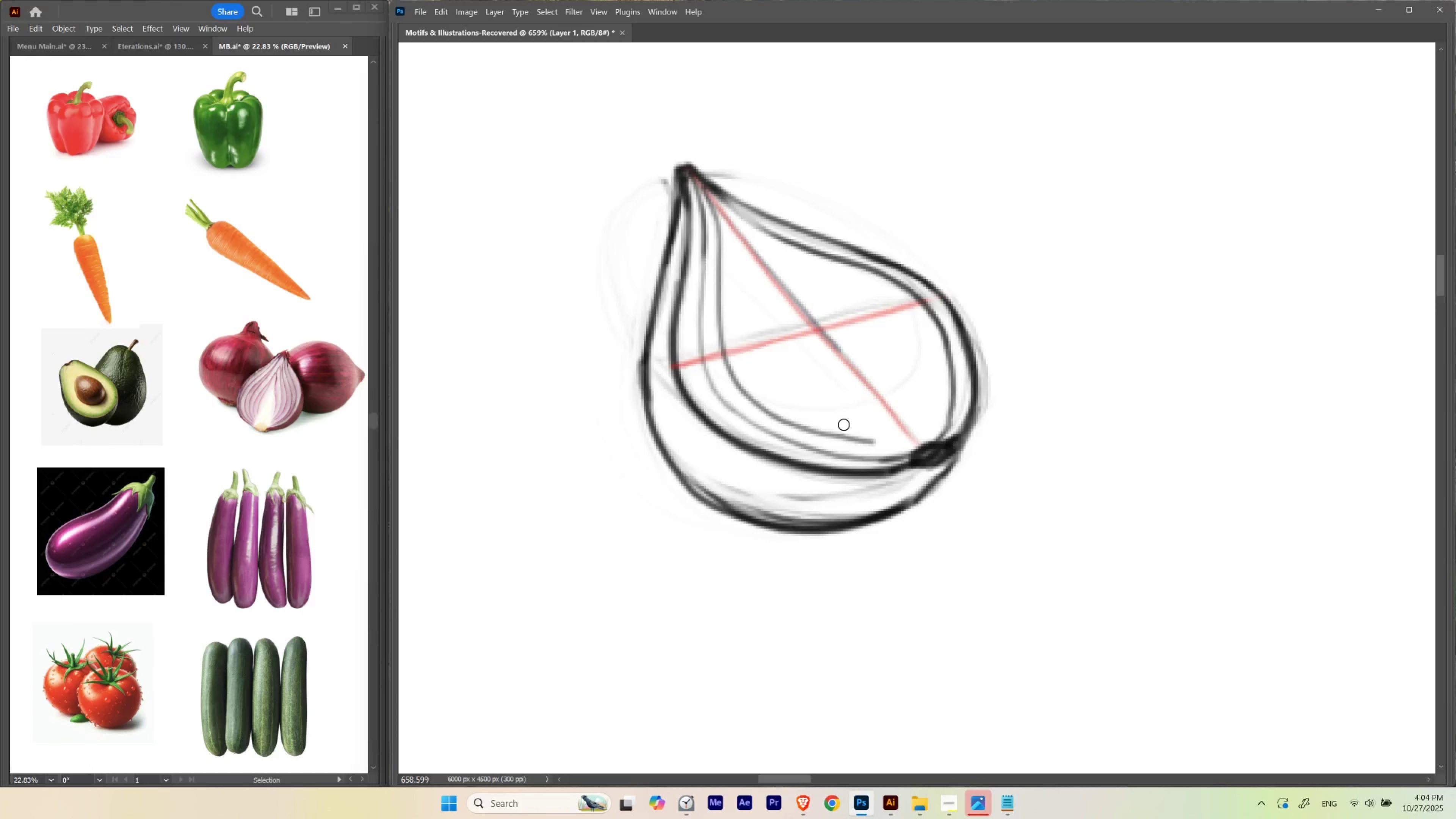 
hold_key(key=Backquote, duration=0.96)
 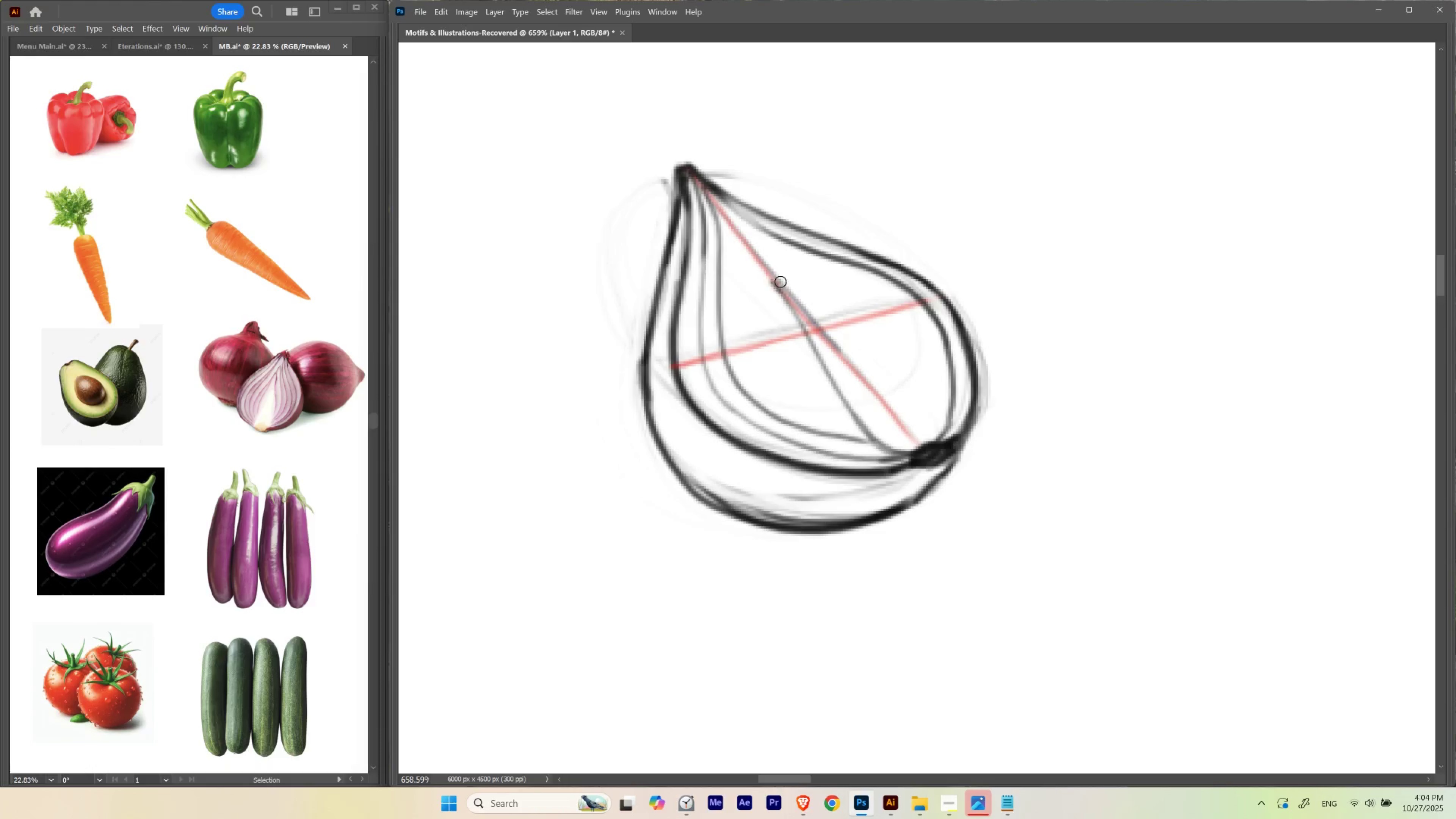 
hold_key(key=Backquote, duration=1.0)
 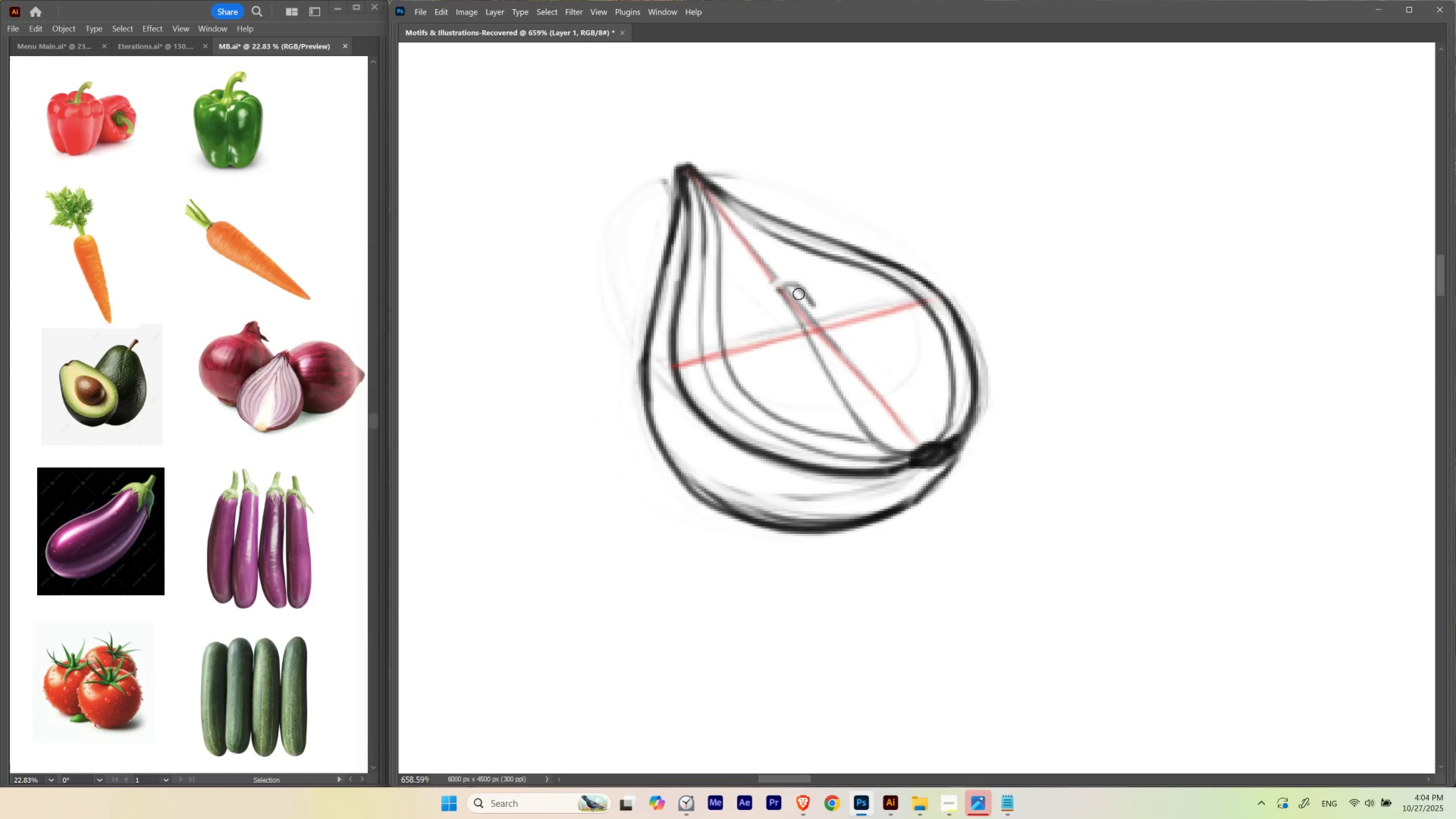 
hold_key(key=Backquote, duration=0.84)
 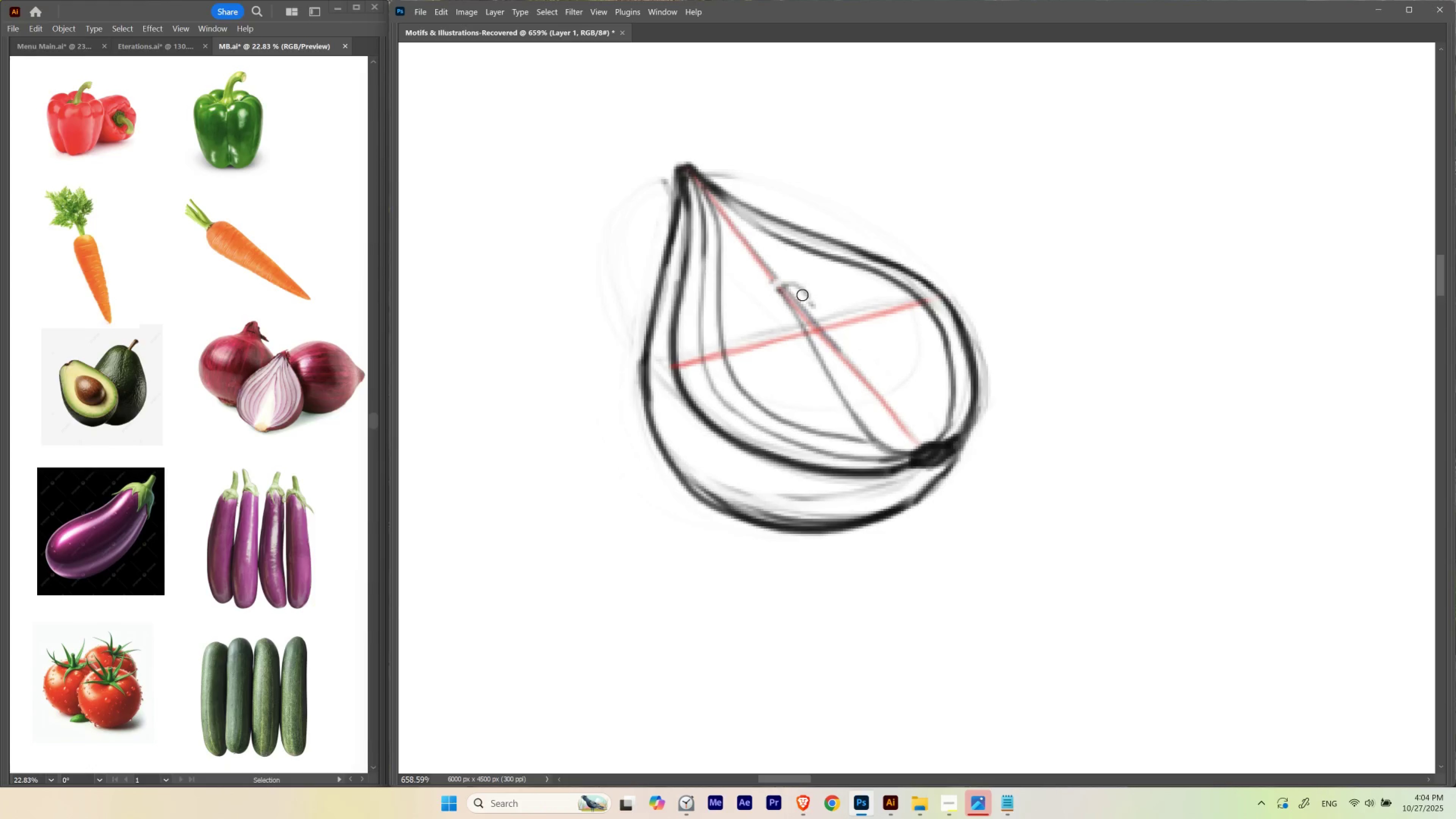 
key(Control+ControlLeft)
 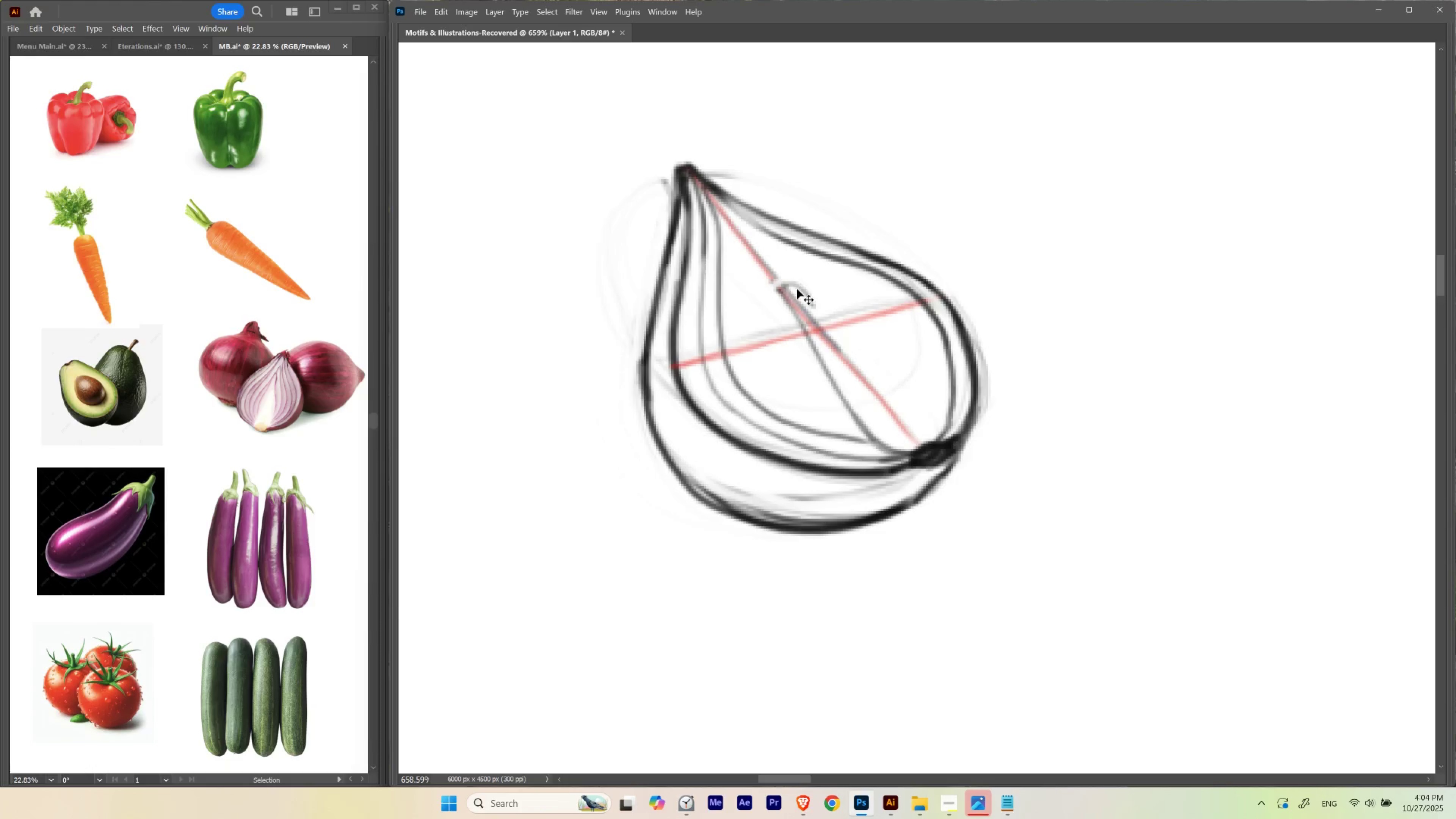 
key(Control+Z)
 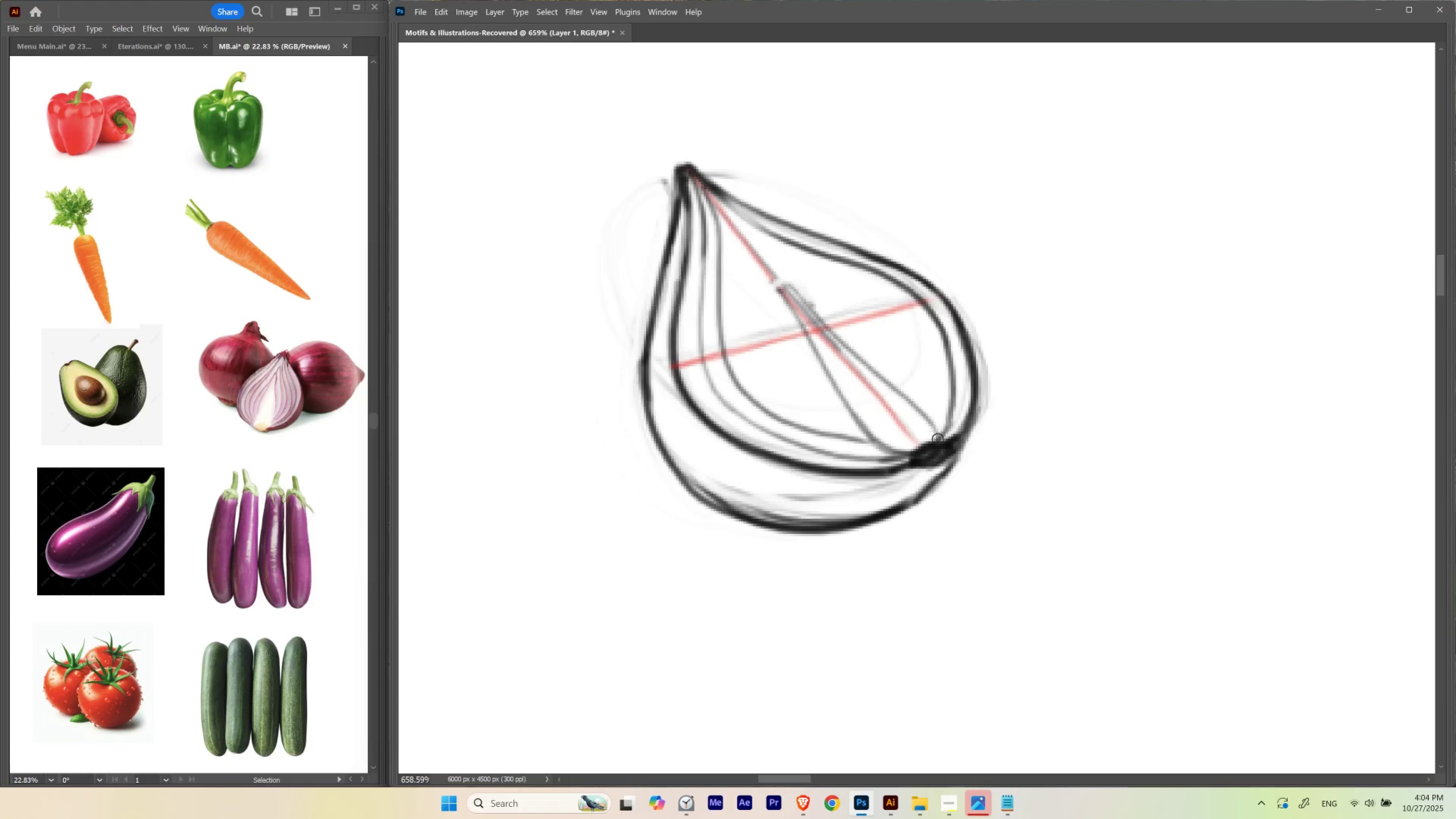 
hold_key(key=Backquote, duration=1.02)
 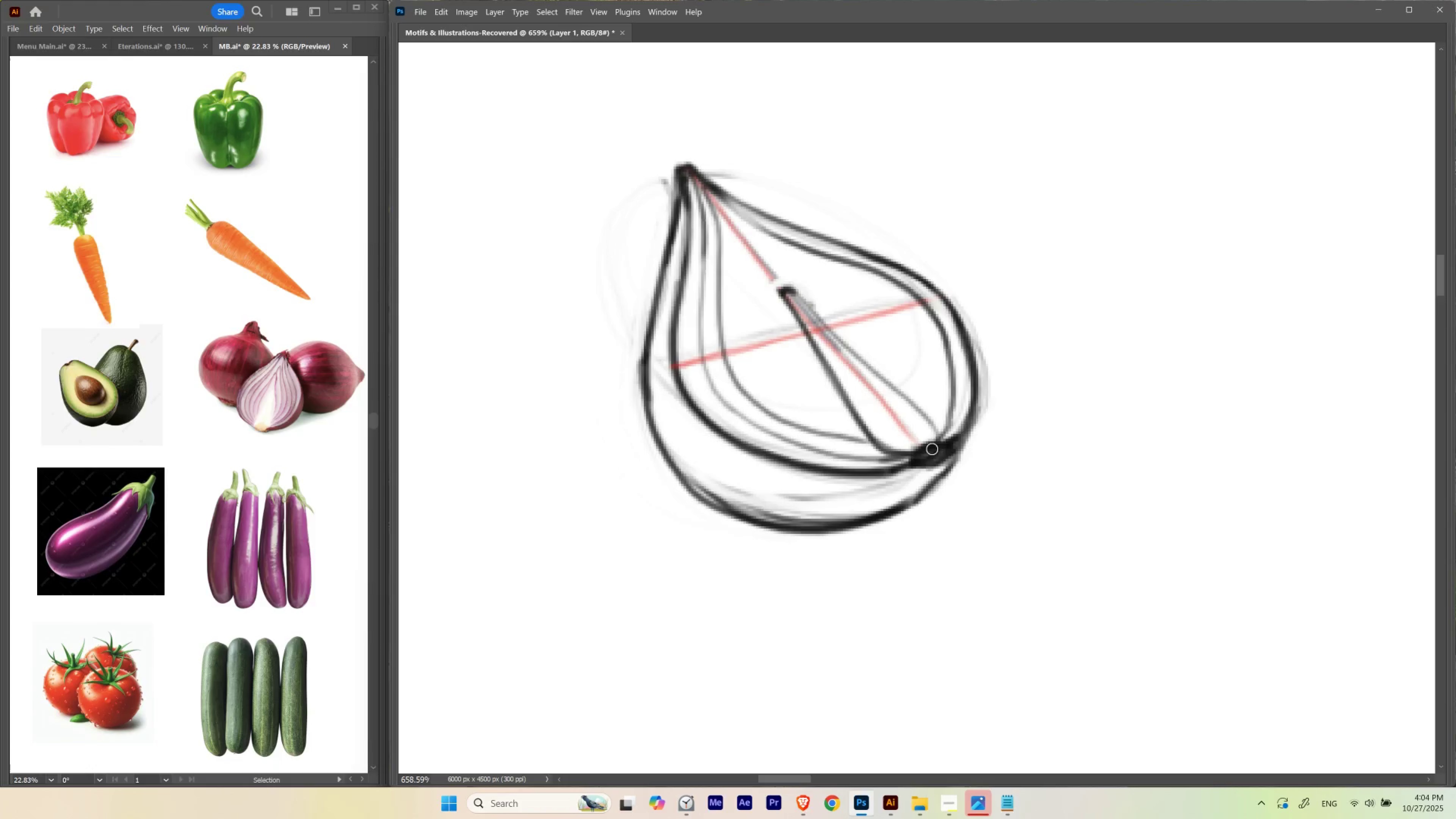 
wait(6.04)
 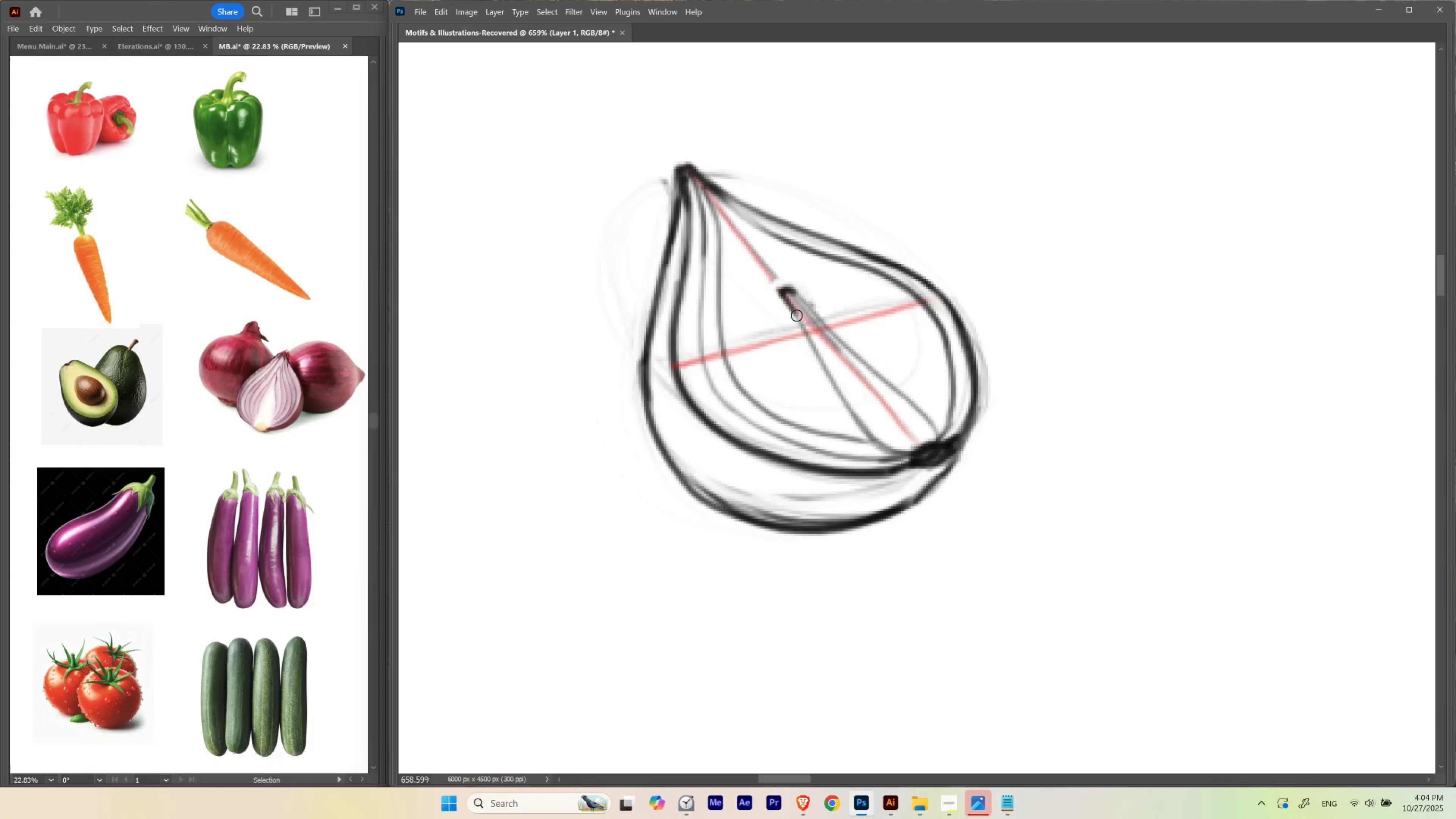 
key(Backquote)
 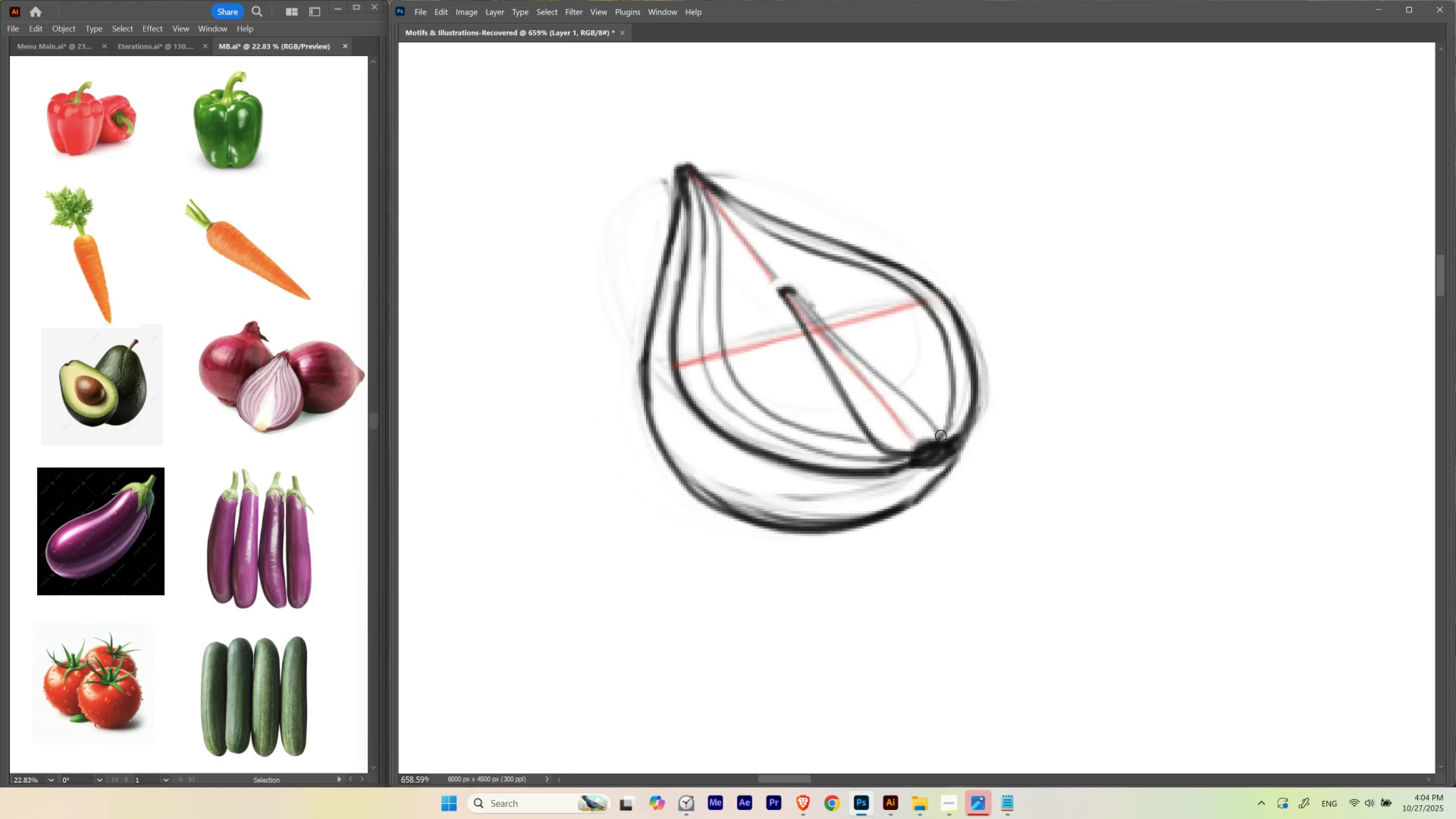 
hold_key(key=Backquote, duration=0.77)
 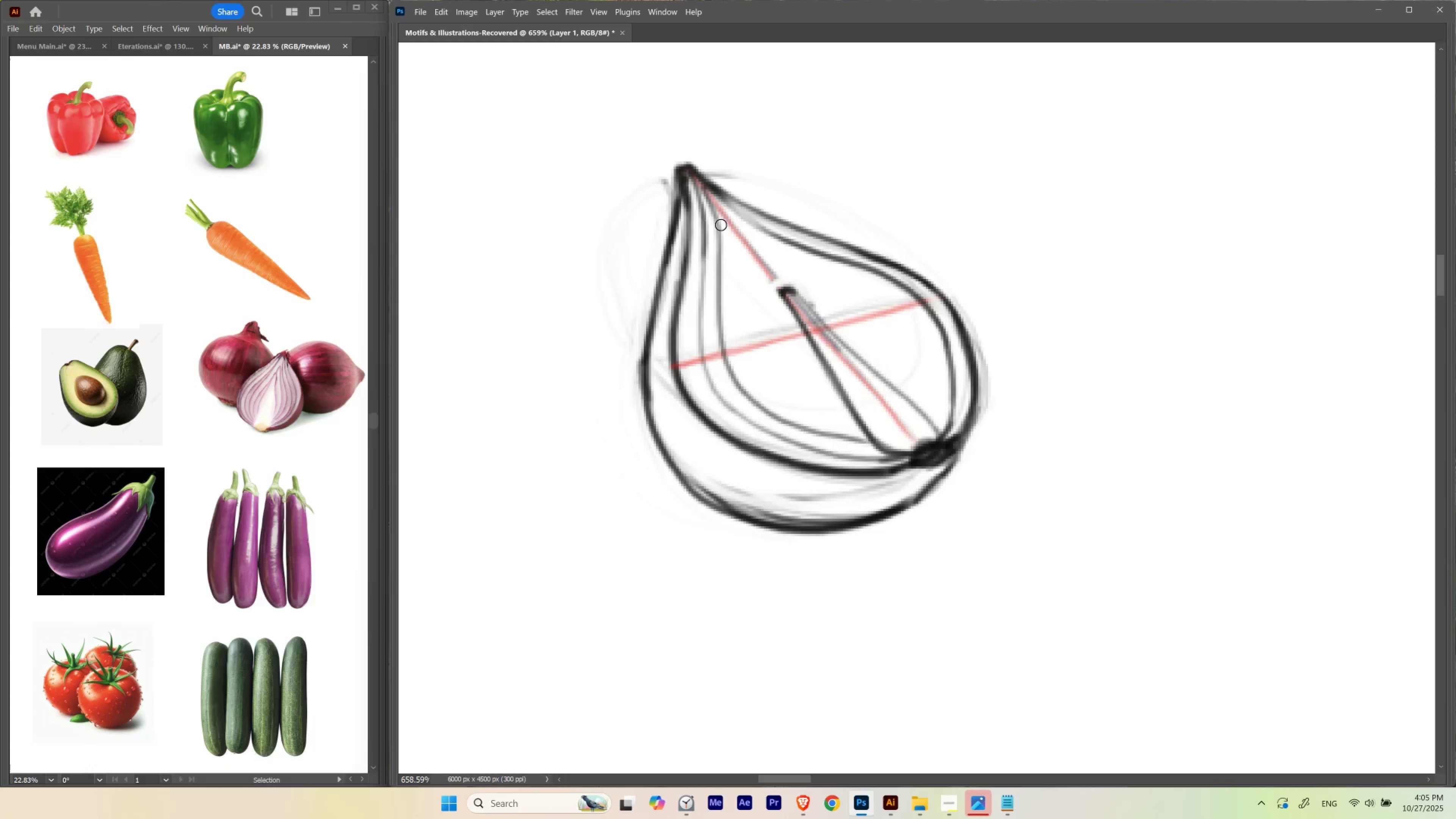 
key(Control+ControlLeft)
 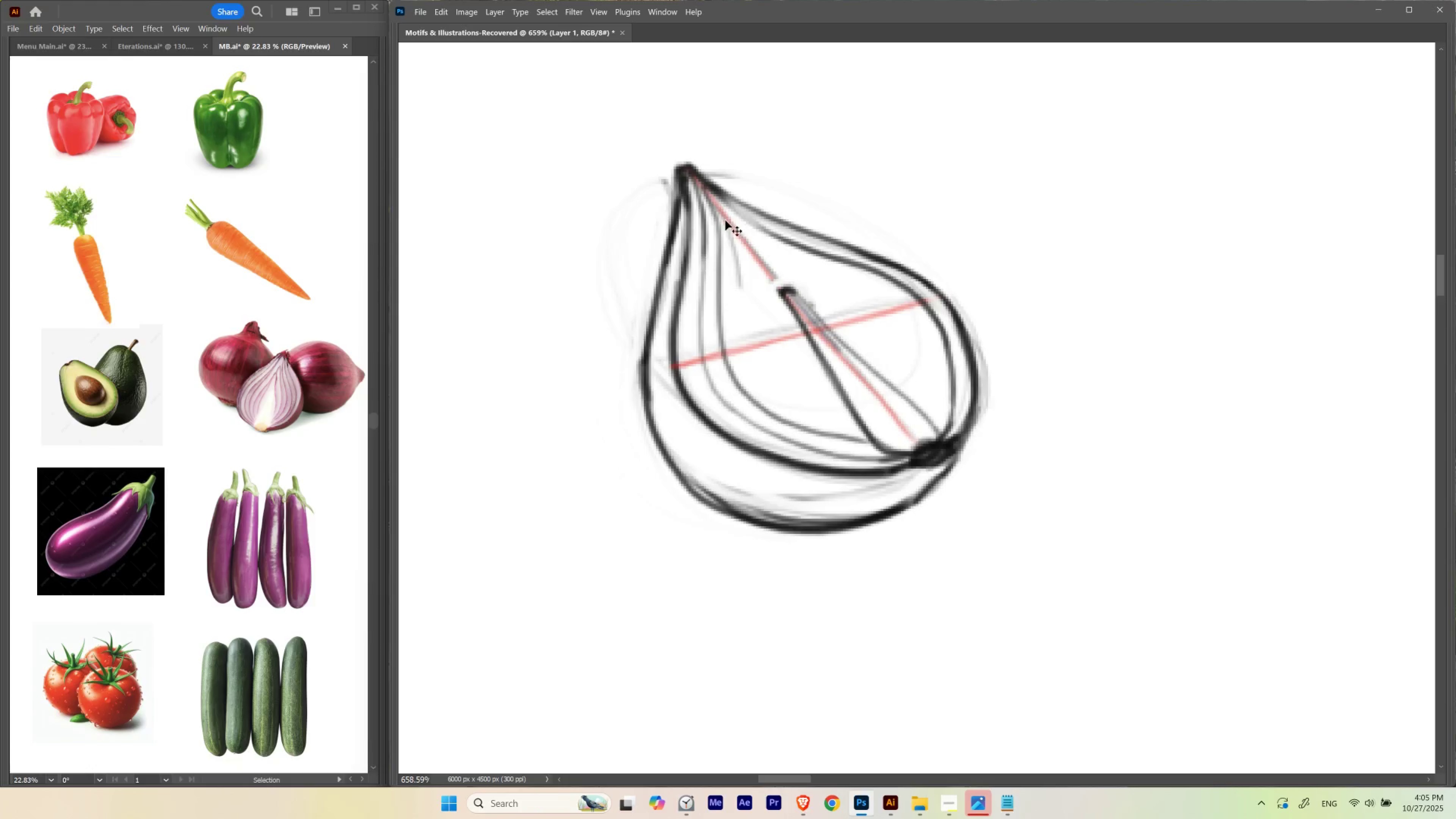 
key(Control+Z)
 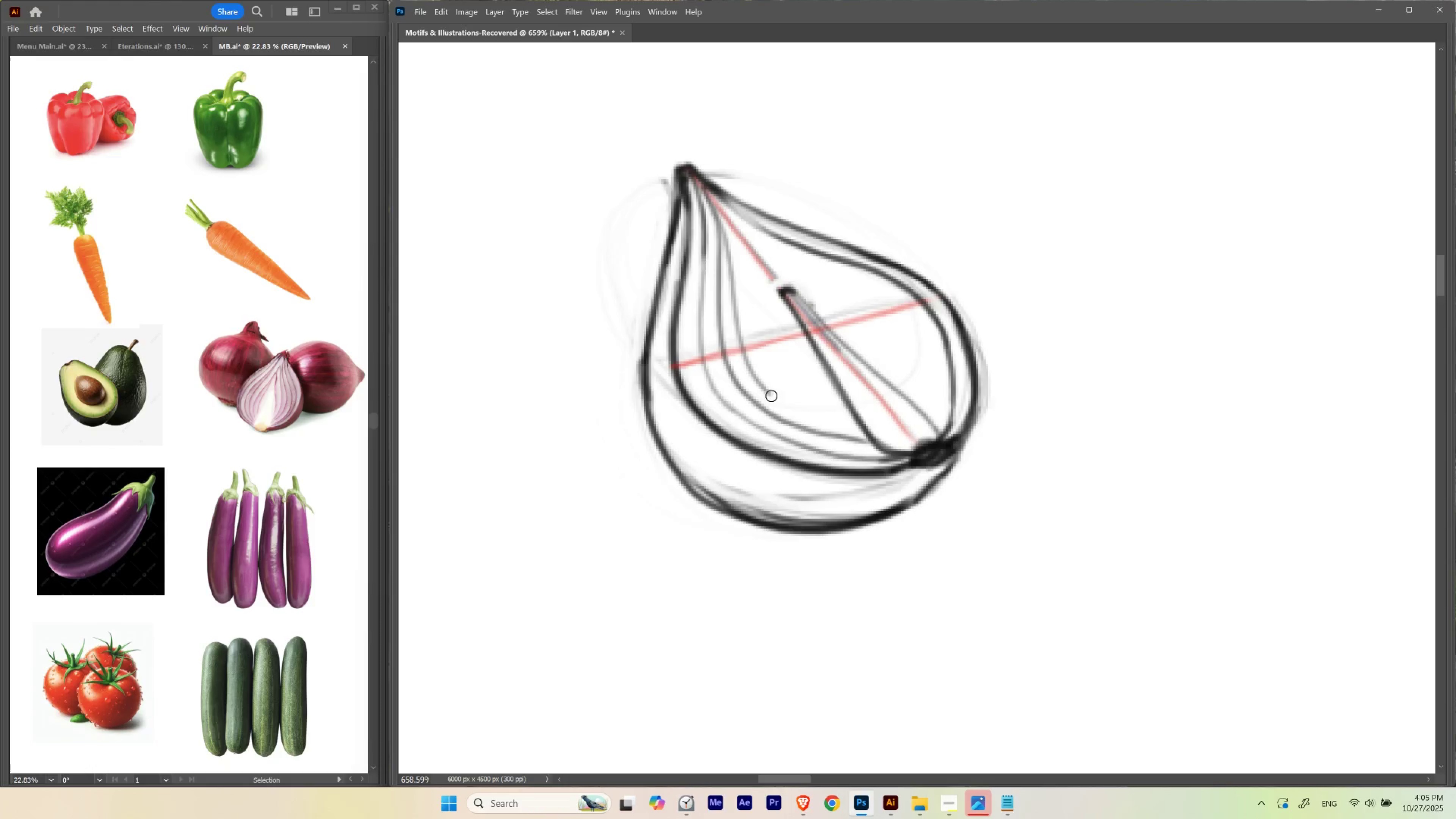 
key(Control+ControlLeft)
 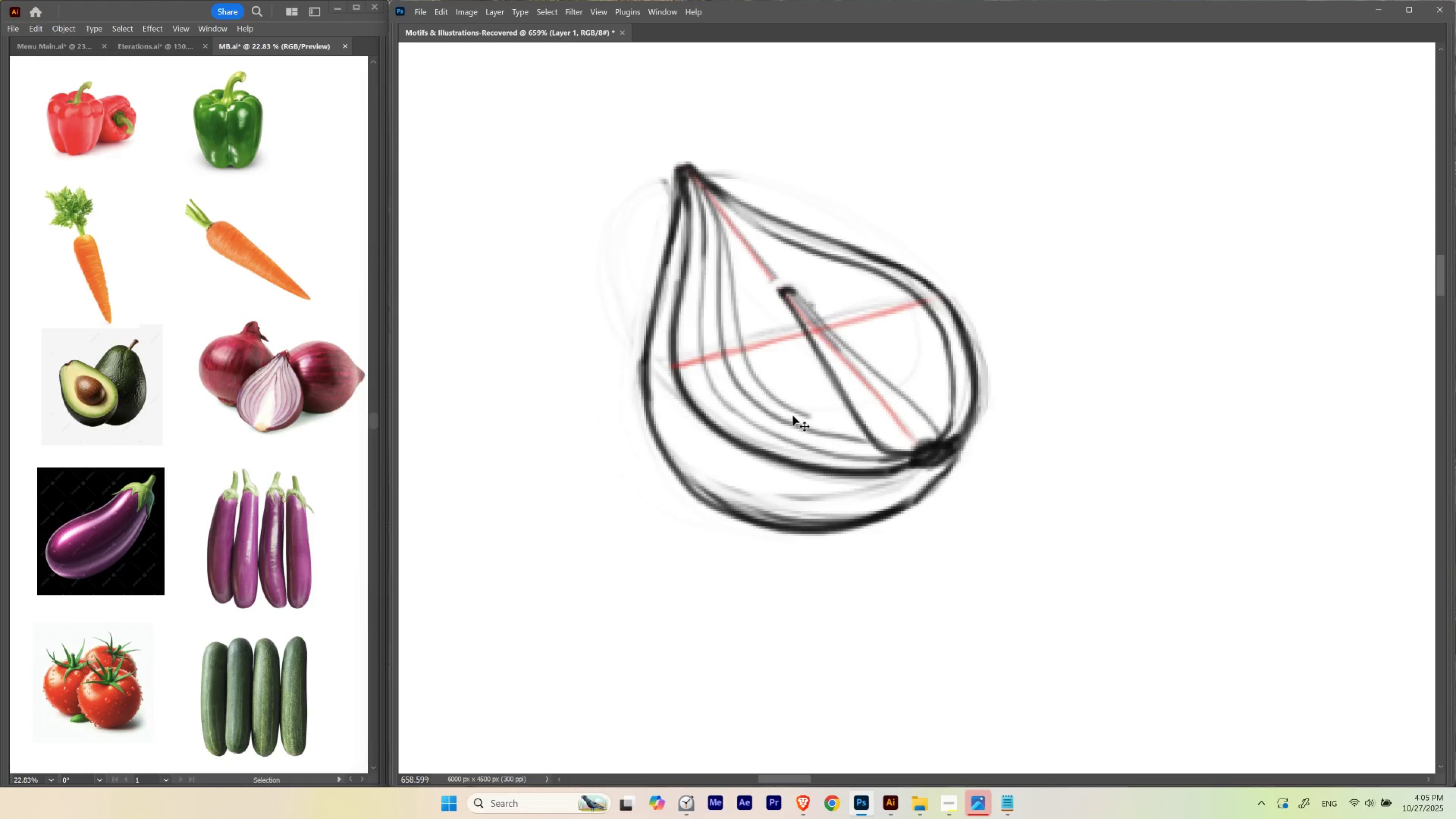 
key(Control+Z)
 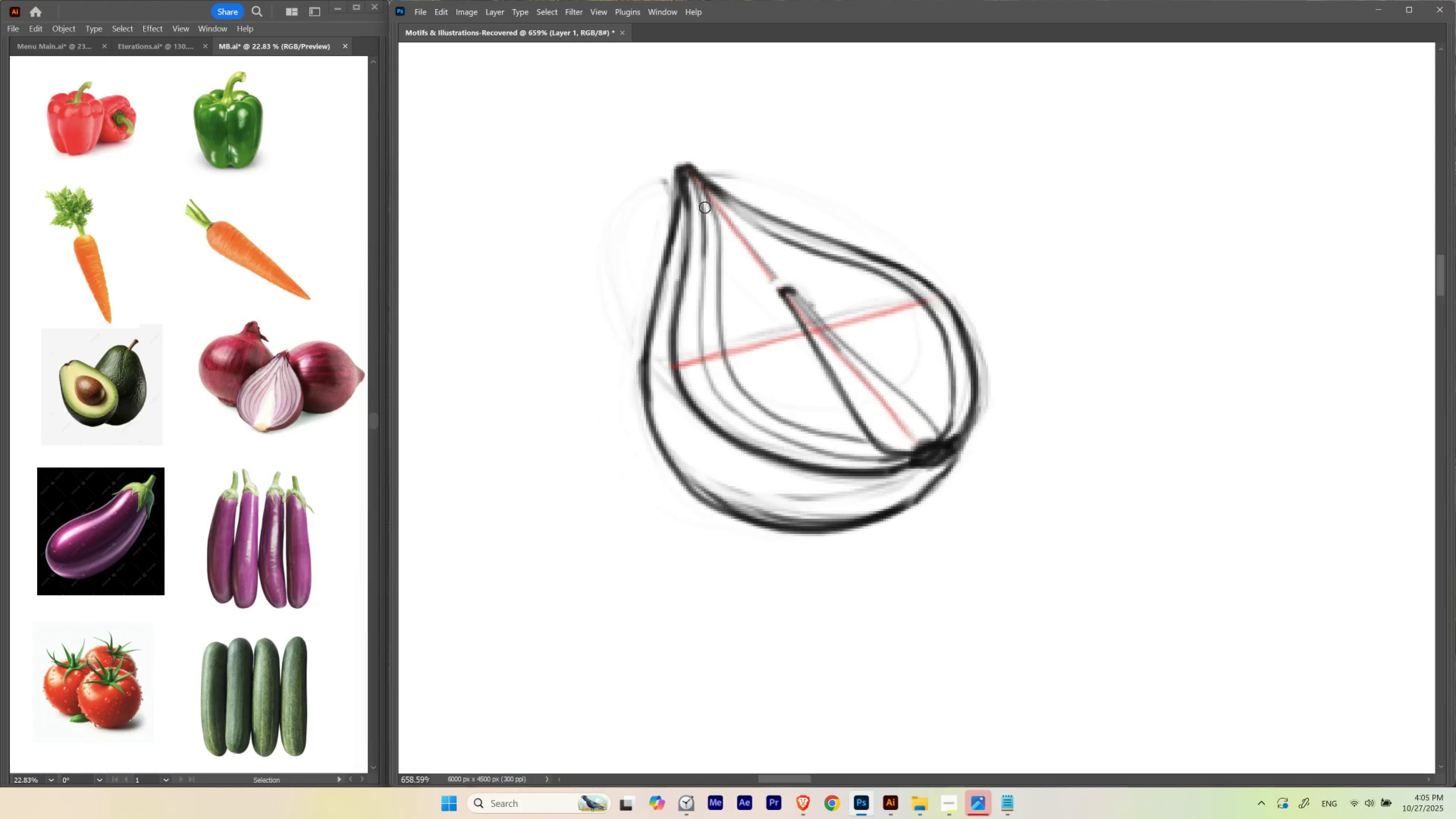 
hold_key(key=Backquote, duration=0.98)
 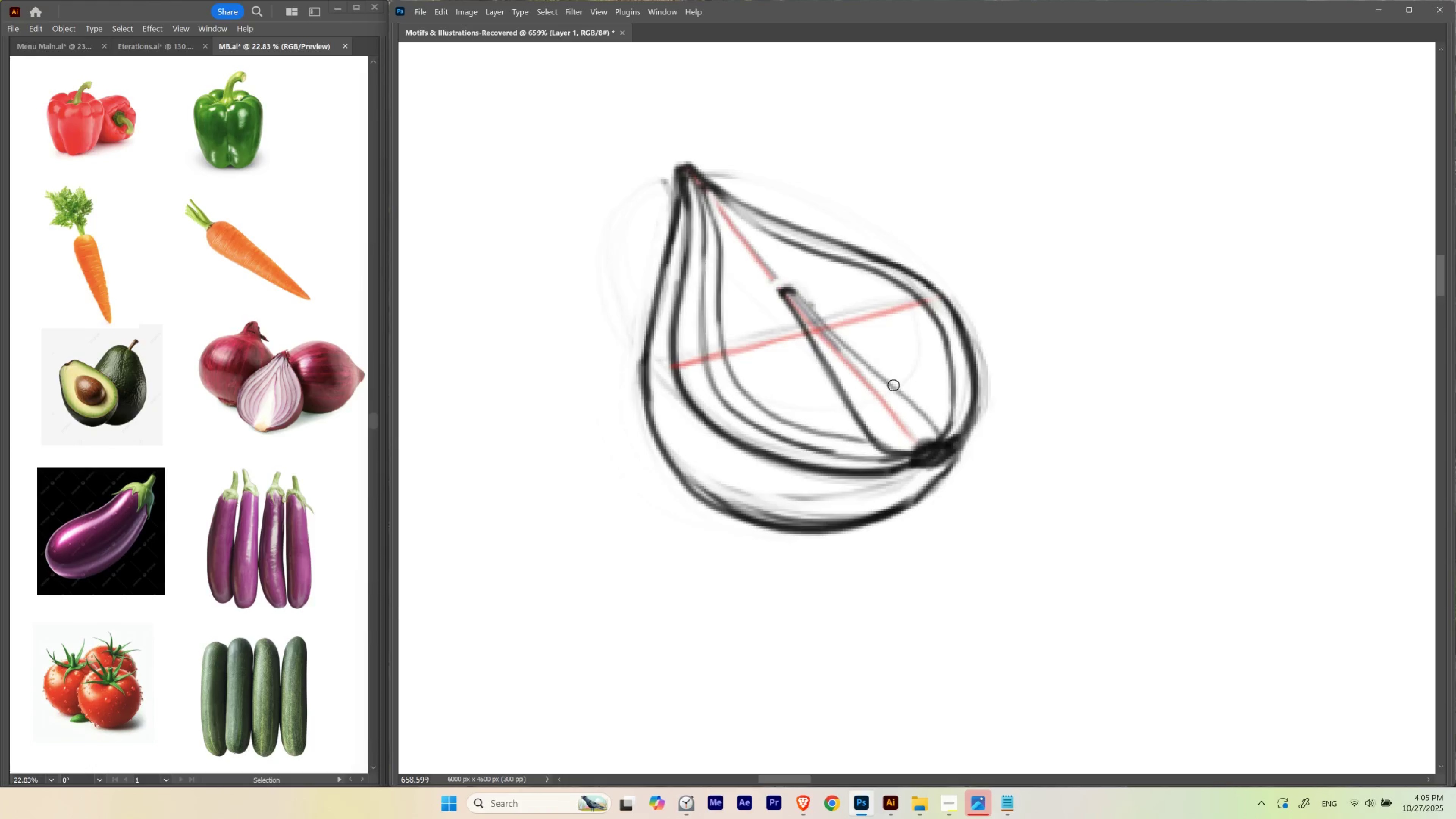 
wait(7.66)
 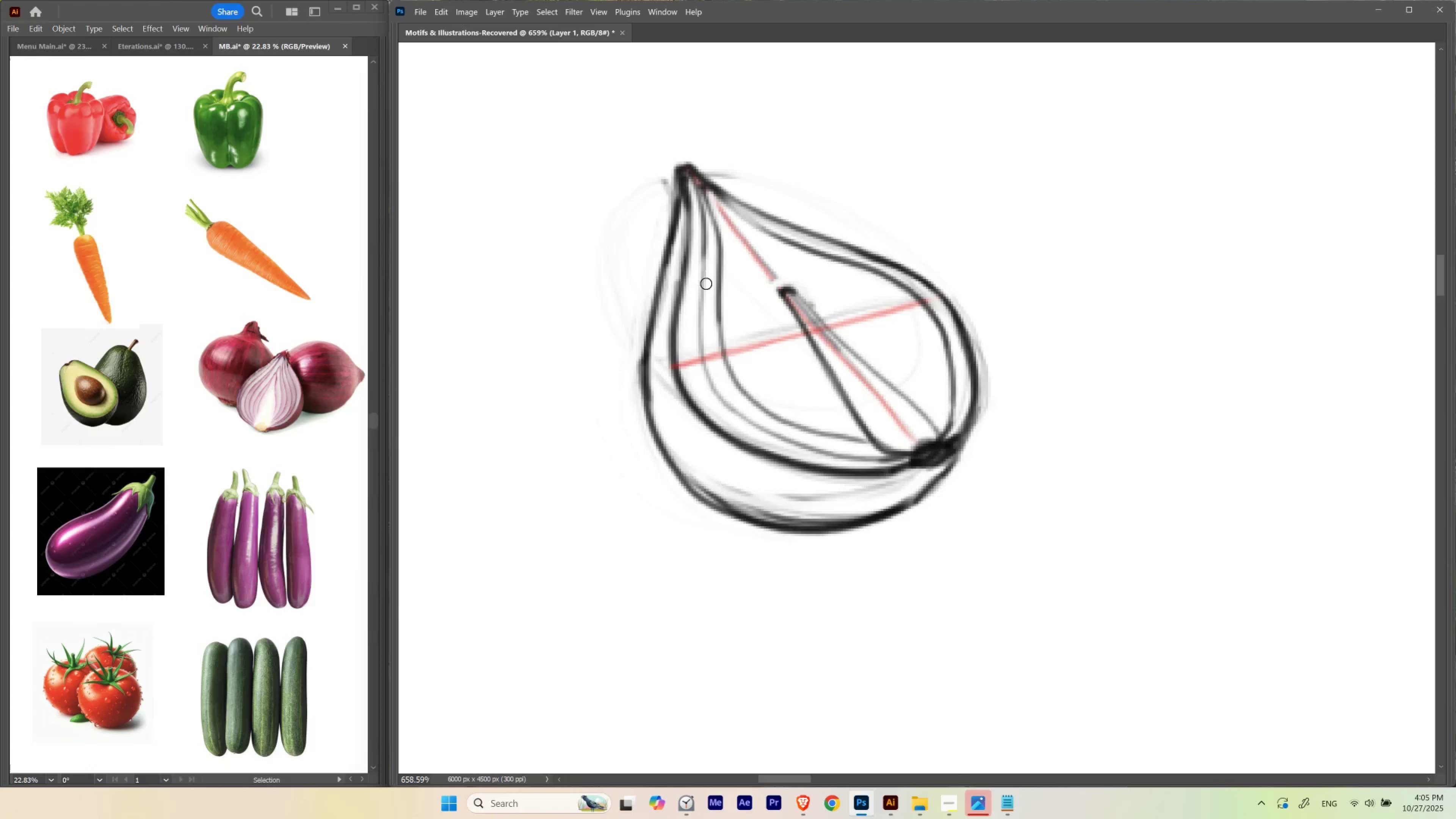 
key(Control+ControlLeft)
 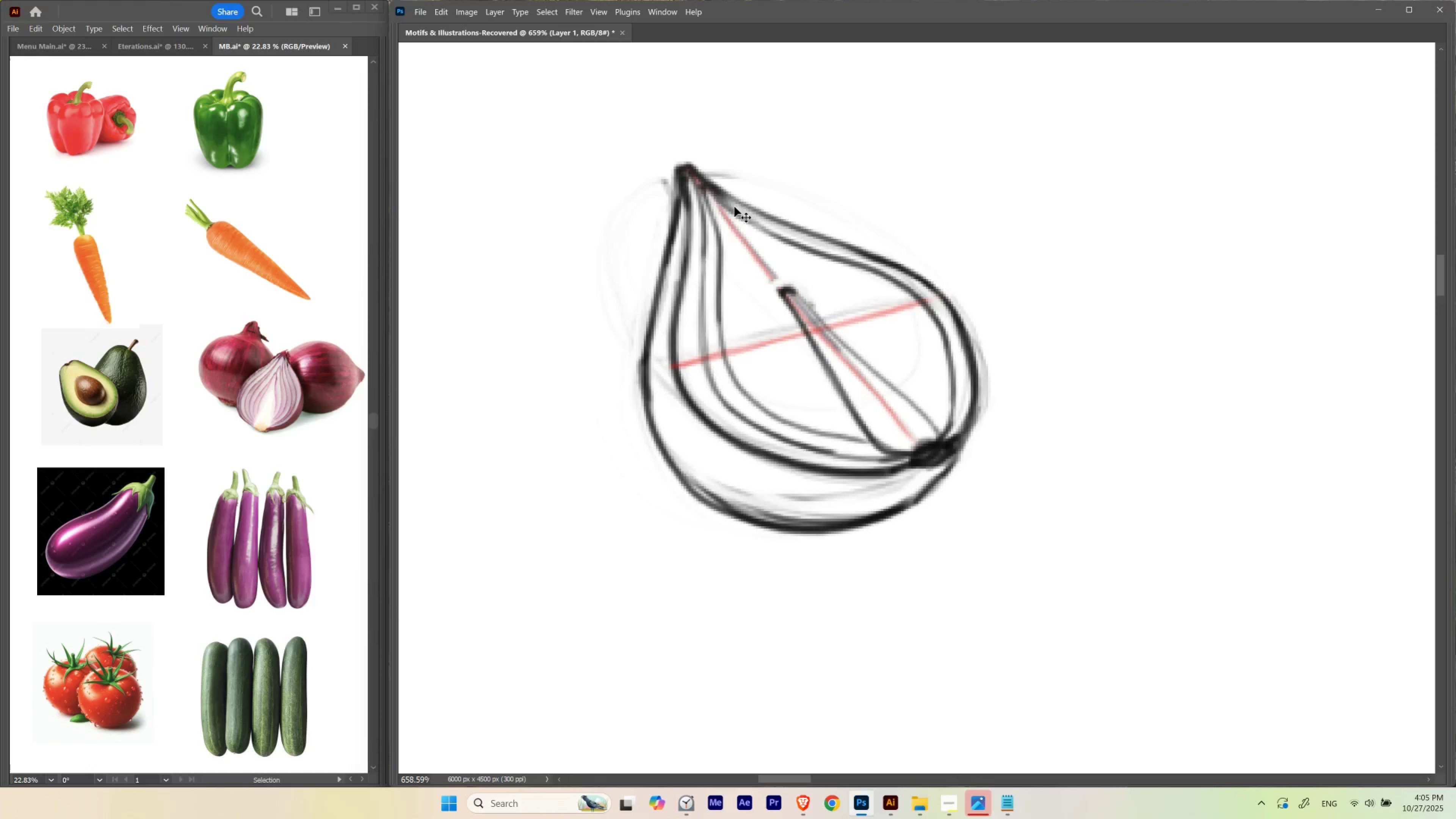 
key(Control+Z)
 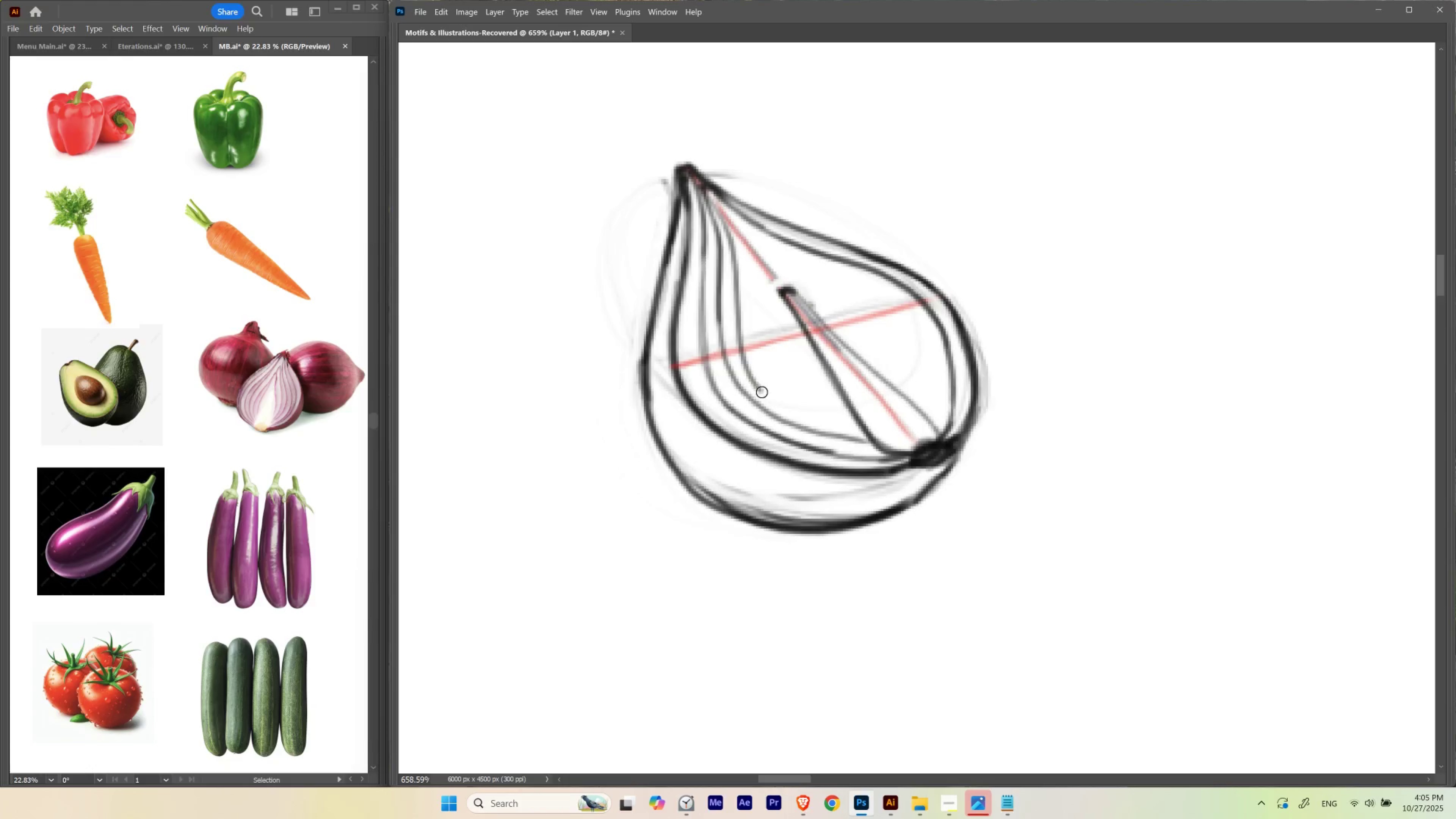 
wait(5.23)
 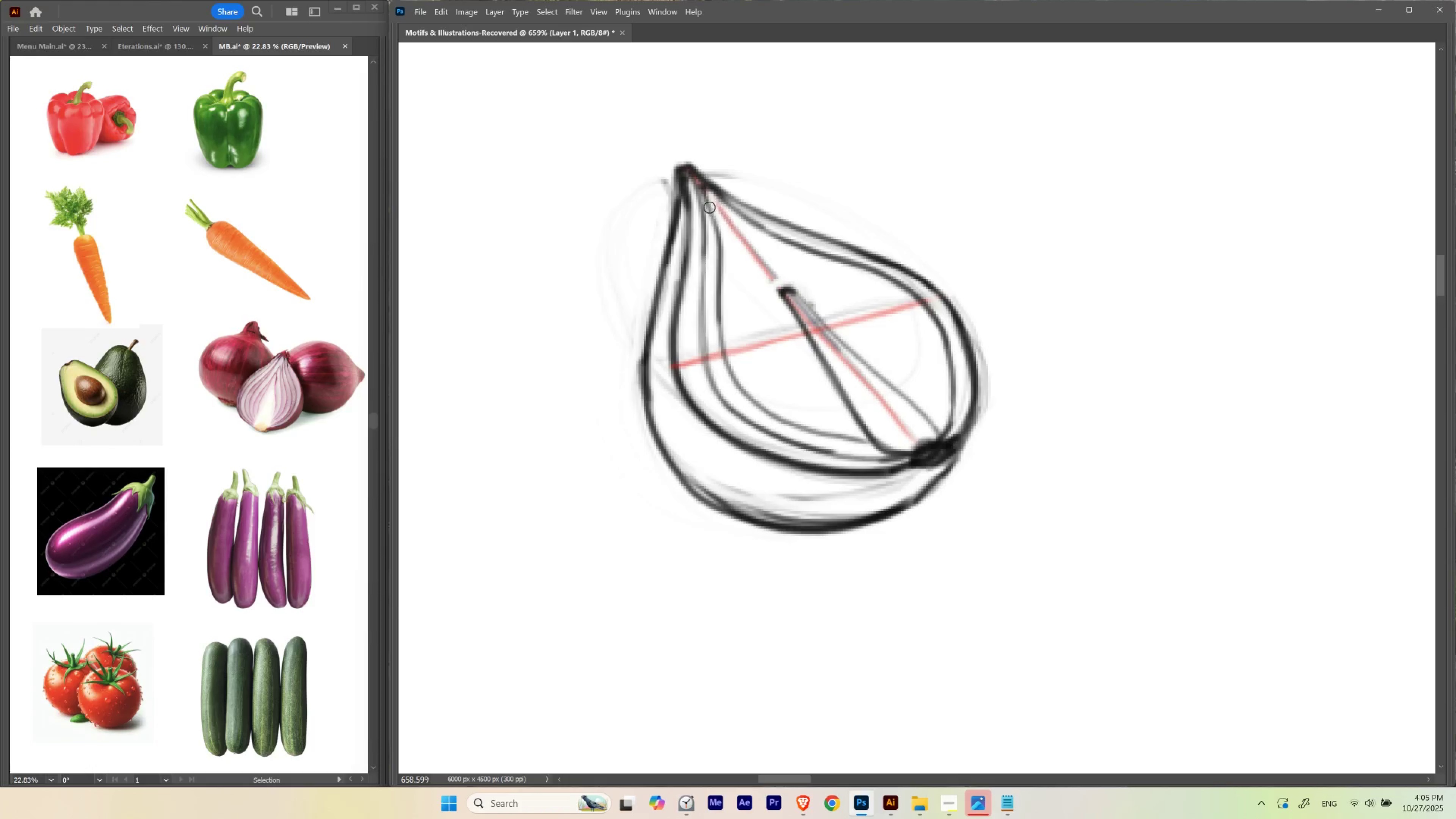 
key(Control+ControlLeft)
 